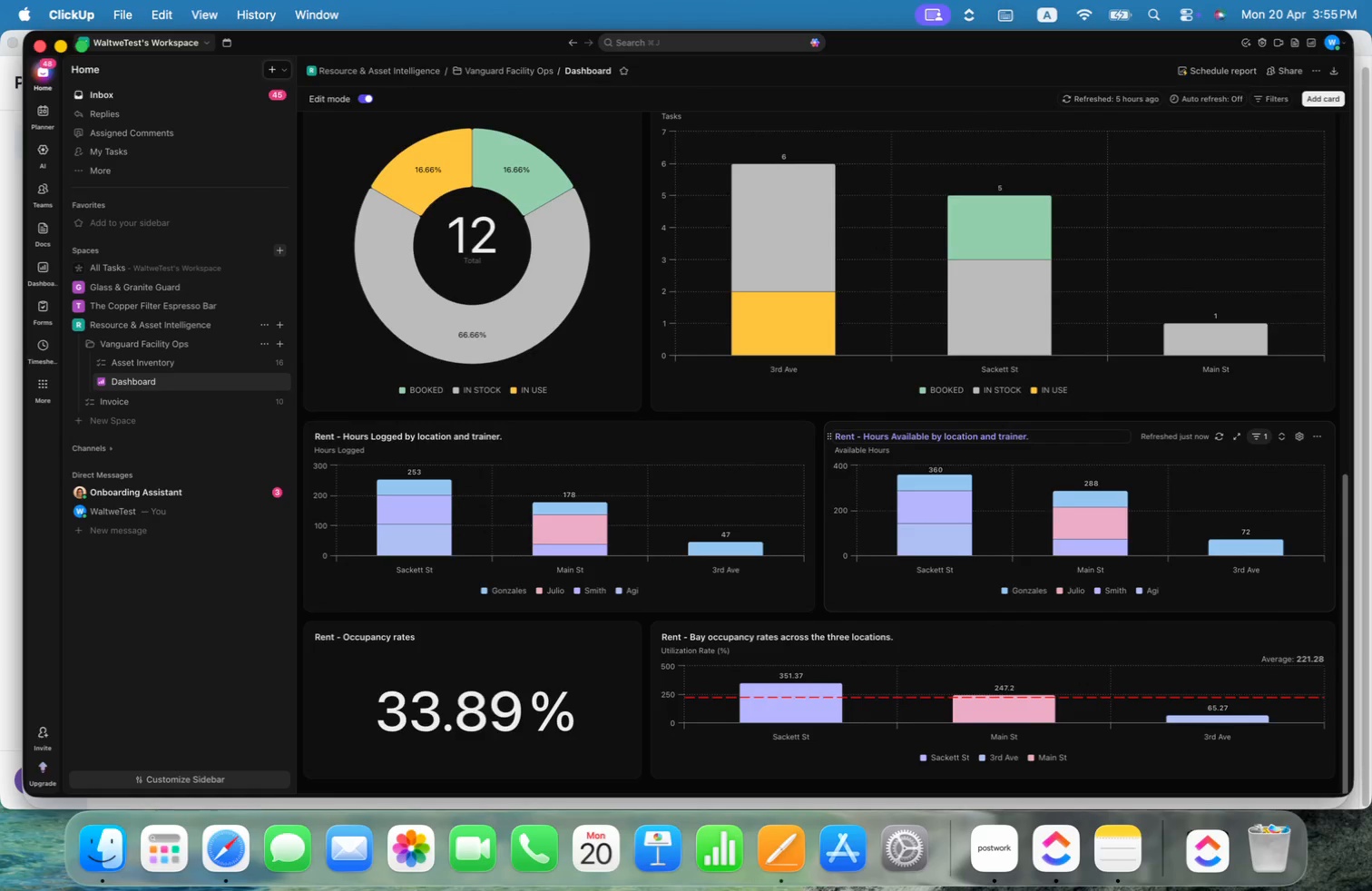 
key(Enter)
 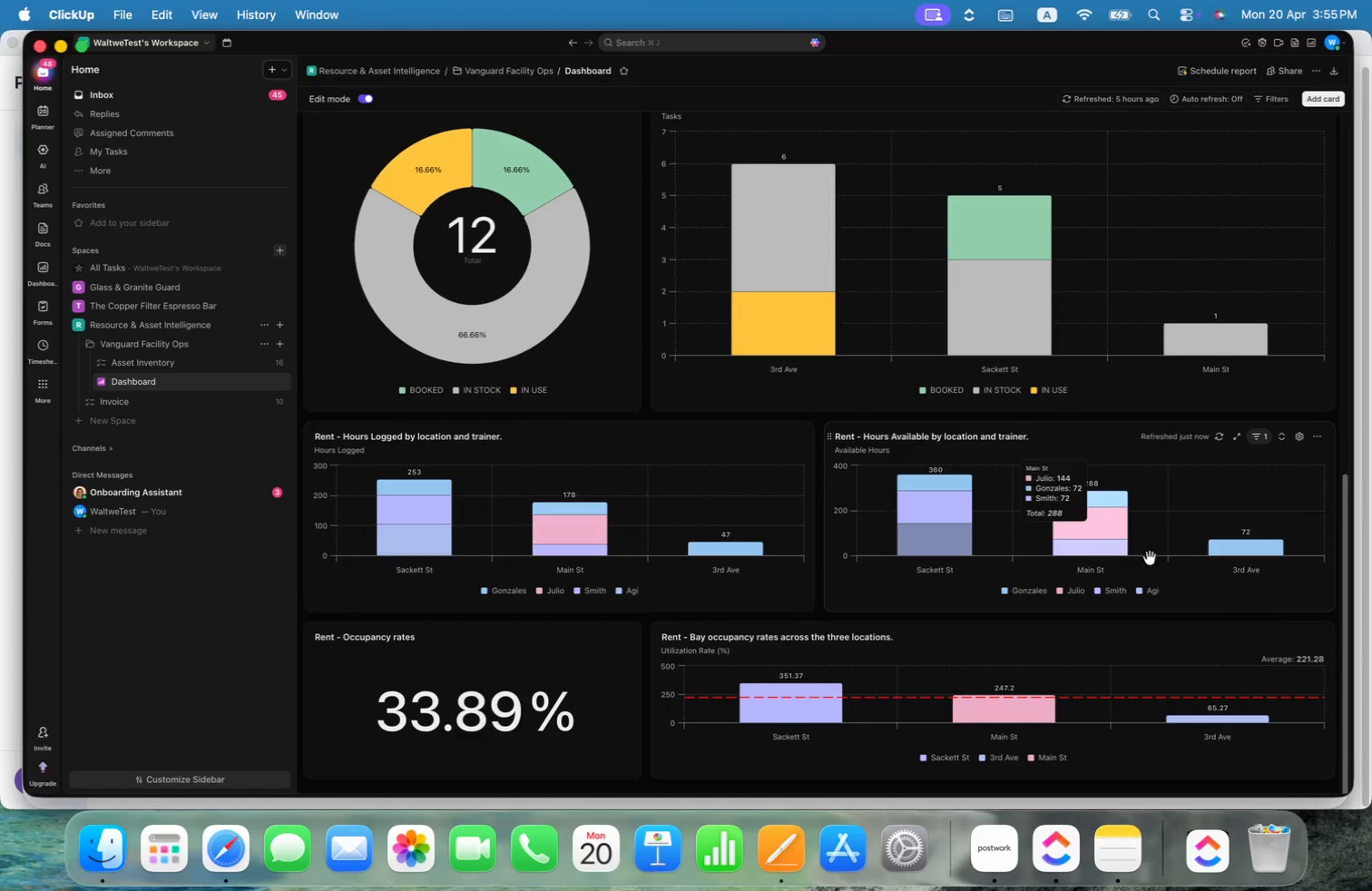 
scroll: coordinate [1040, 584], scroll_direction: down, amount: 6.0
 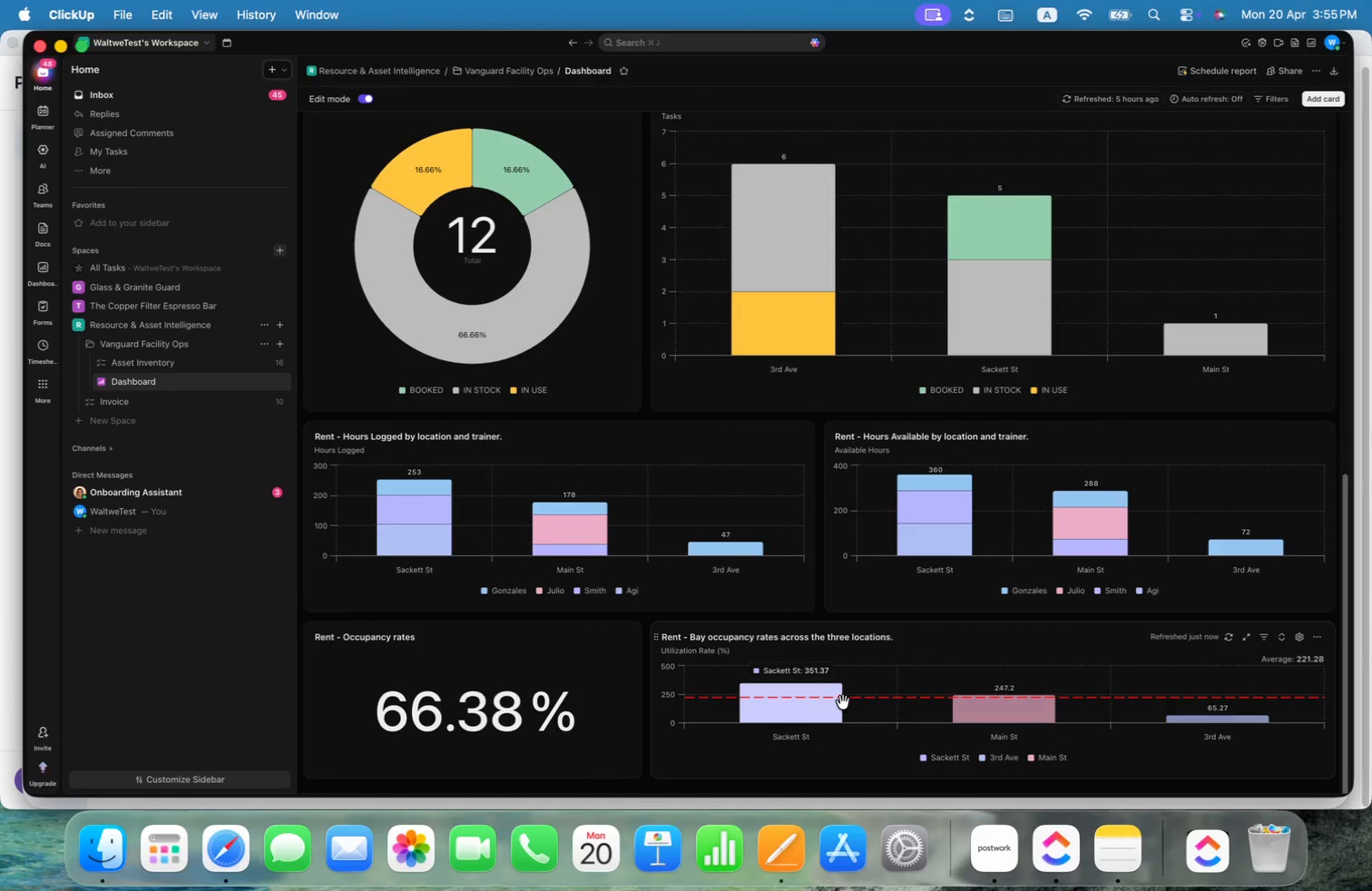 
wait(9.21)
 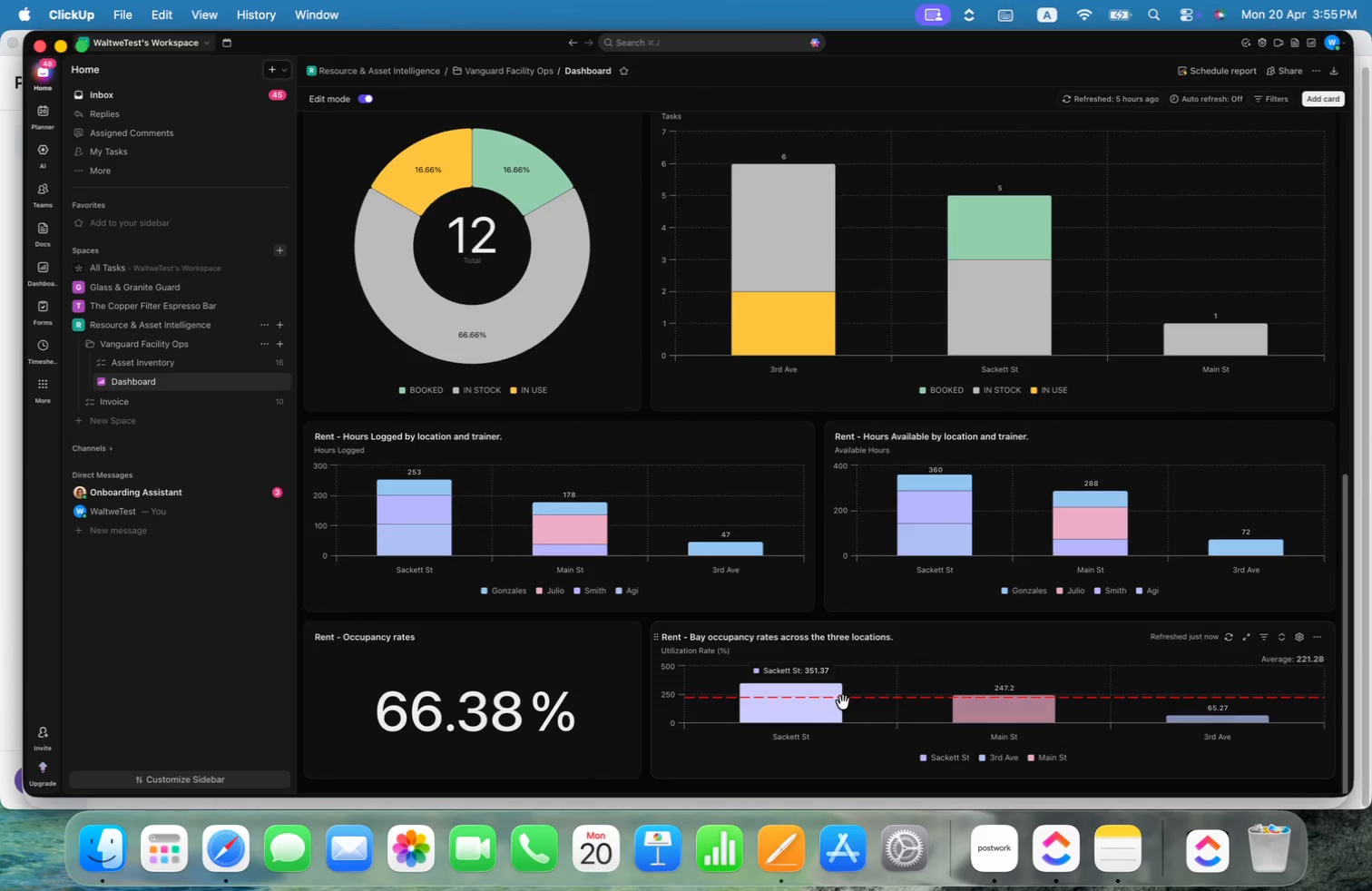 
left_click([1264, 365])
 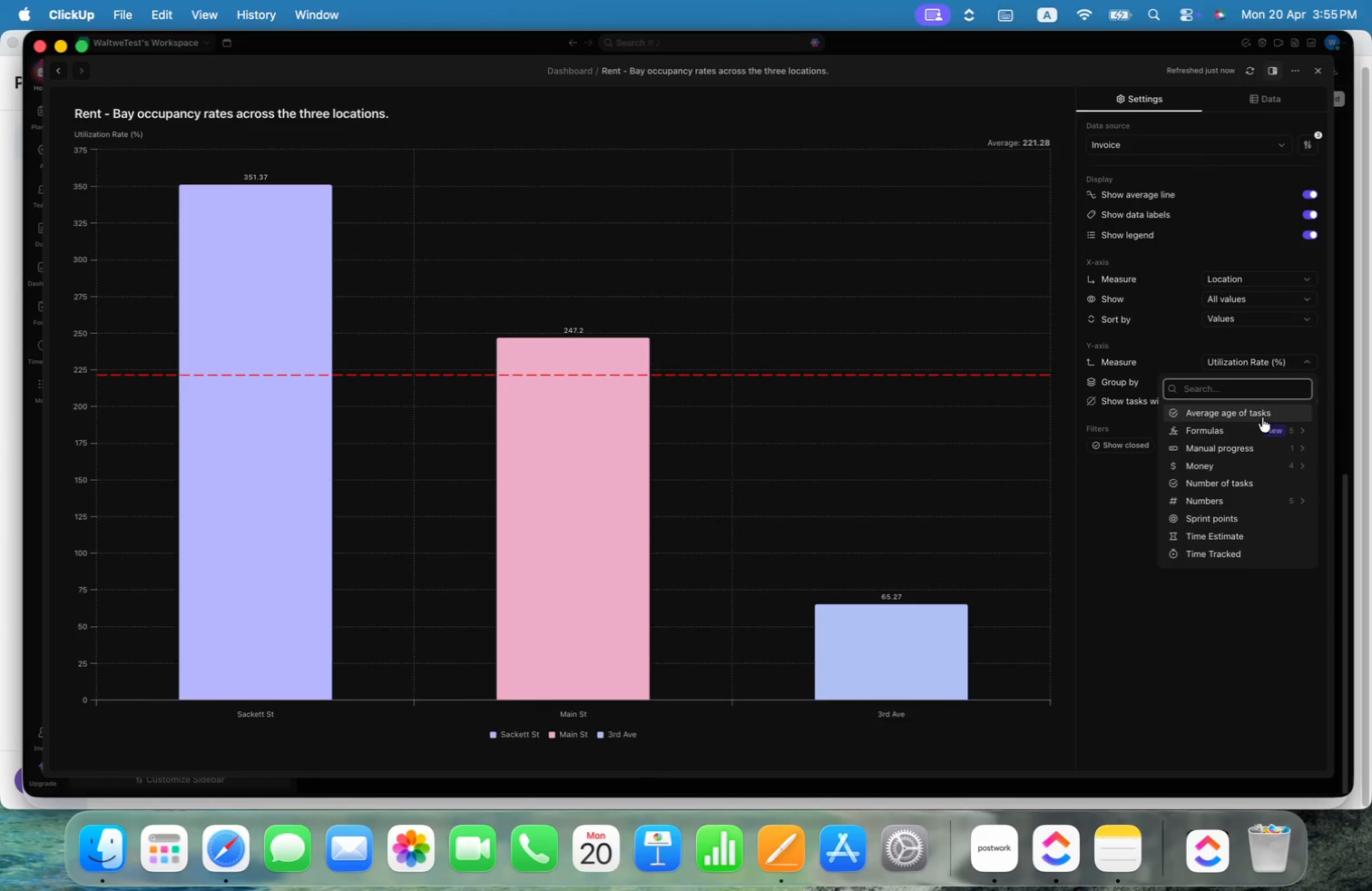 
left_click([1291, 426])
 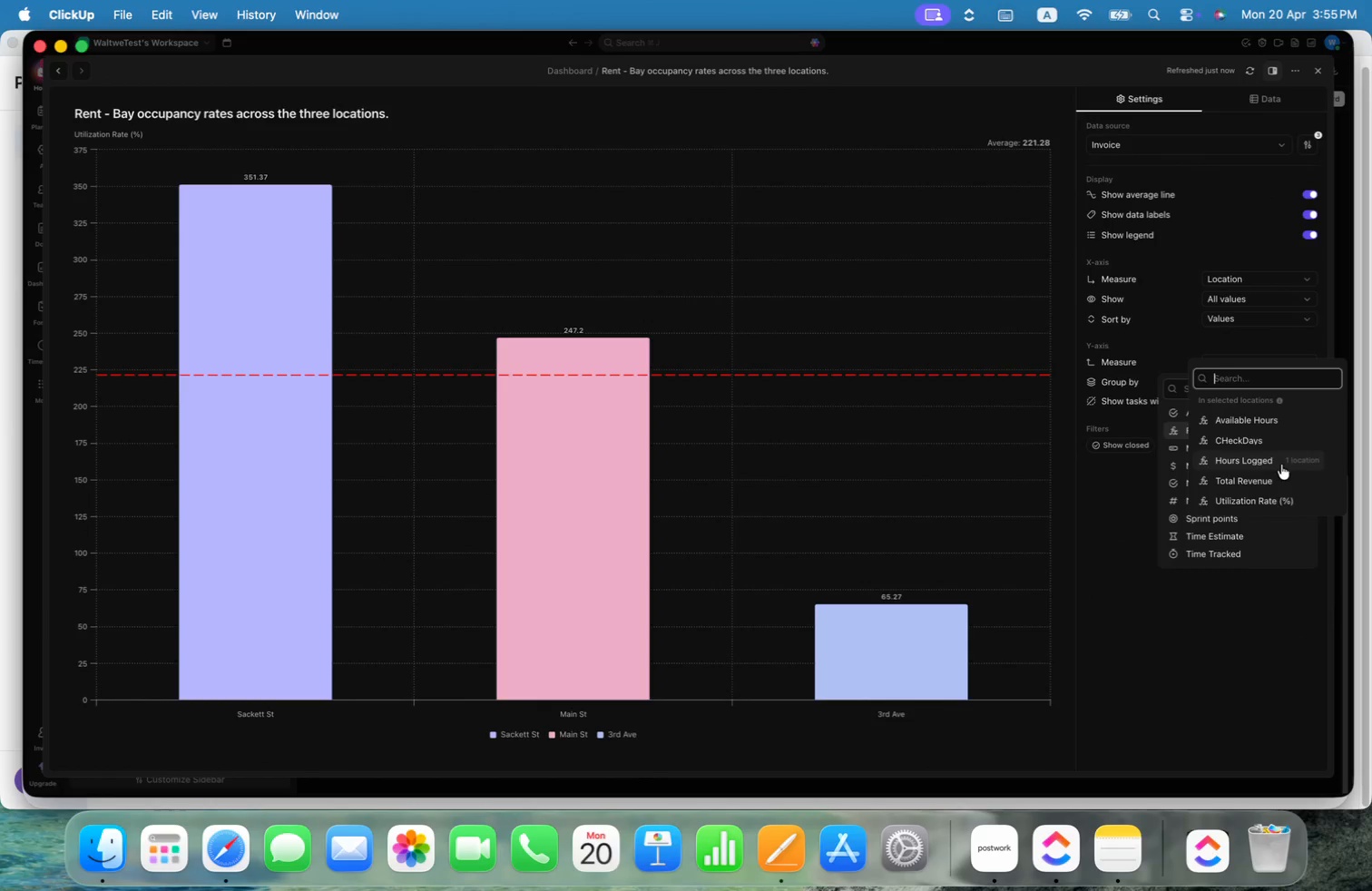 
left_click([1267, 501])
 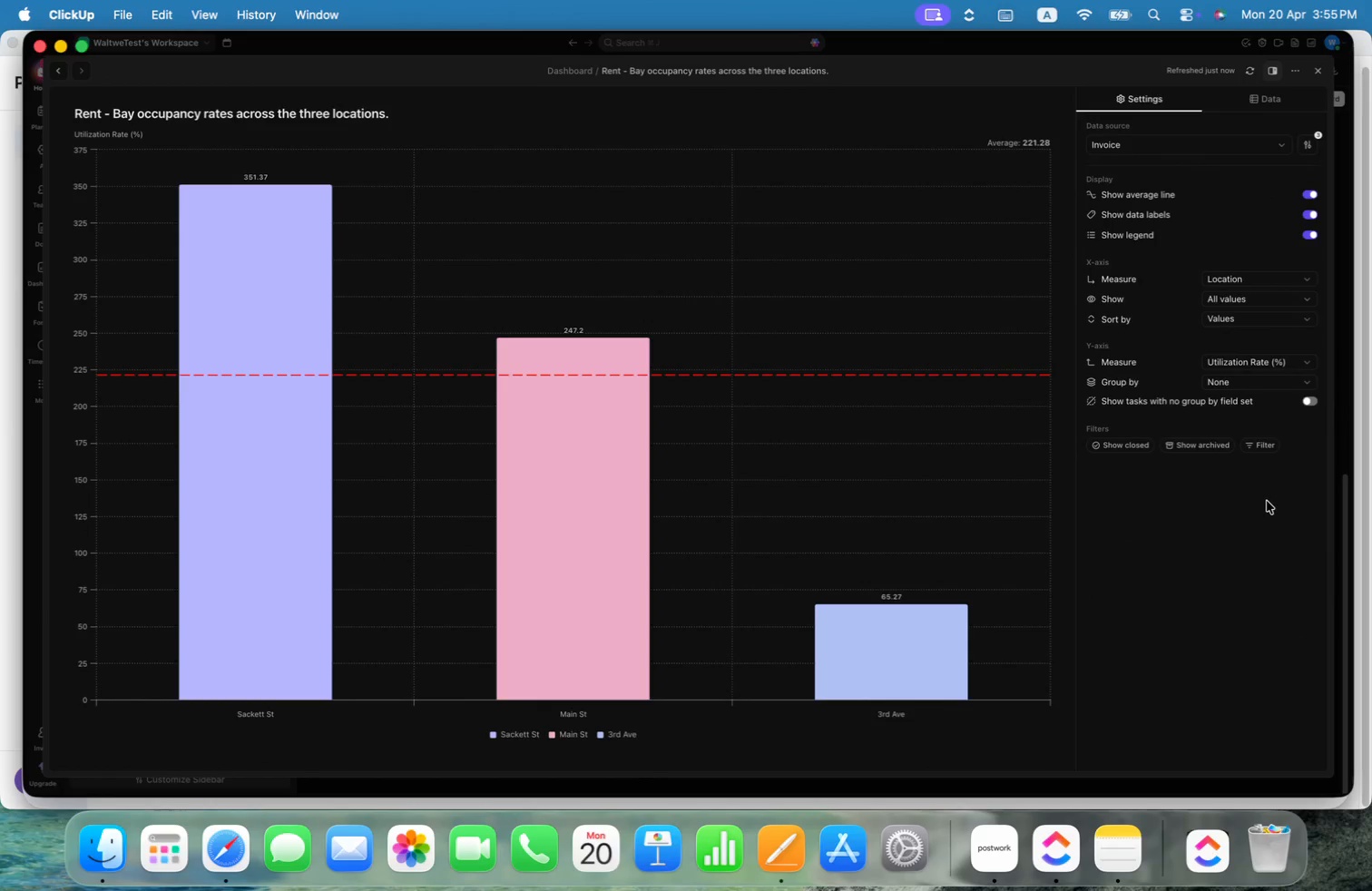 
left_click([1267, 501])
 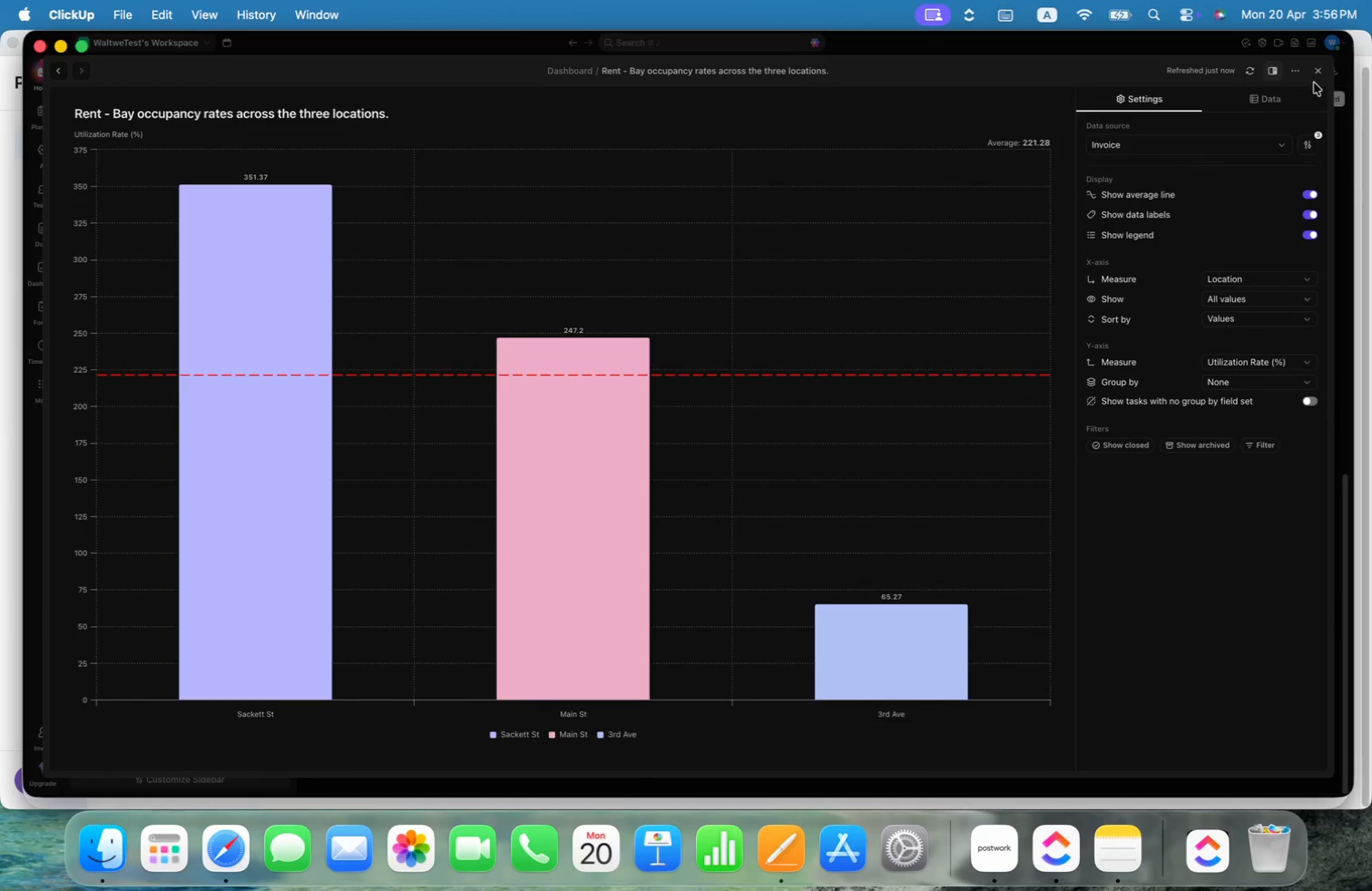 
left_click([1319, 66])
 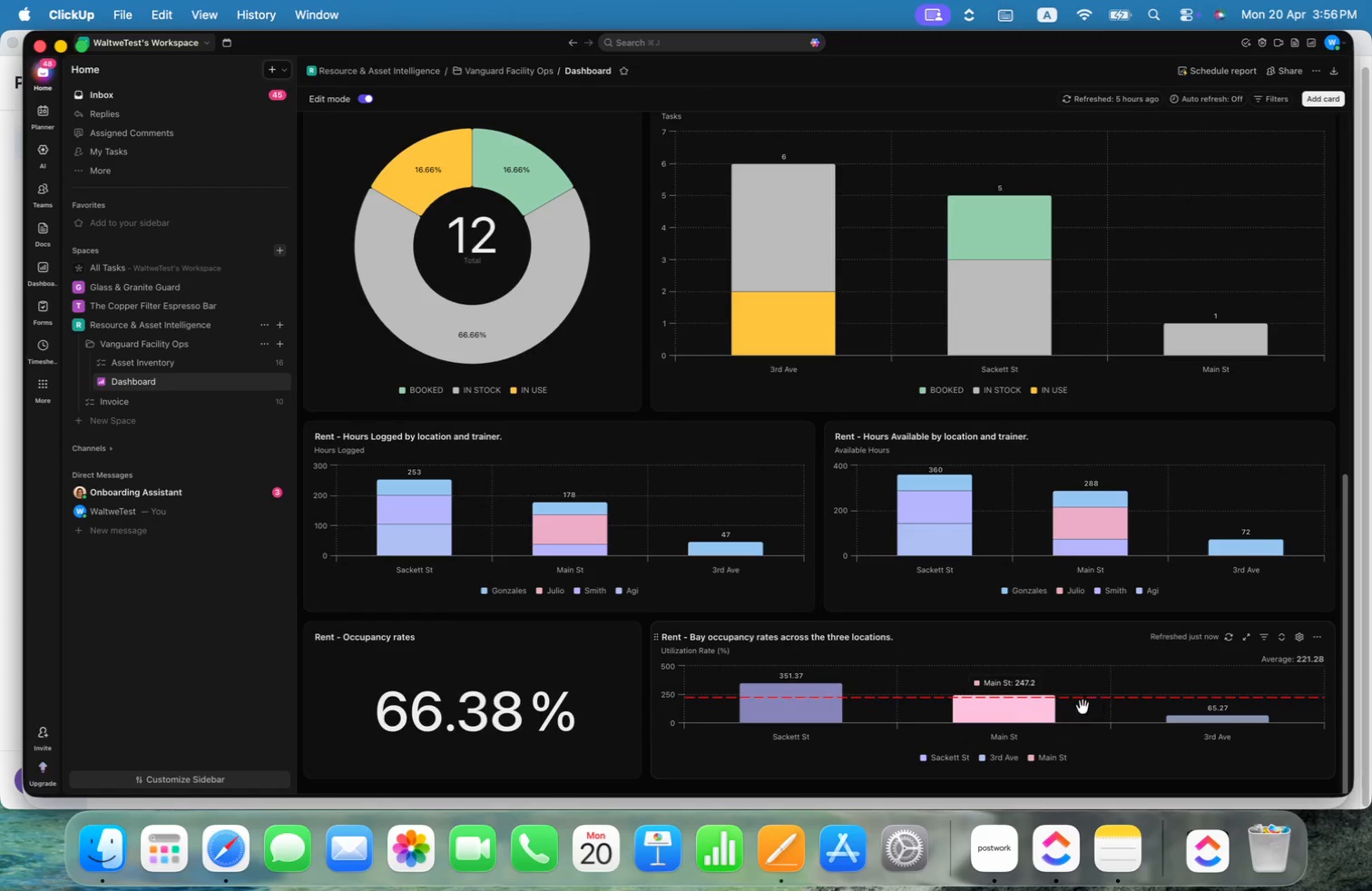 
scroll: coordinate [874, 681], scroll_direction: down, amount: 39.0
 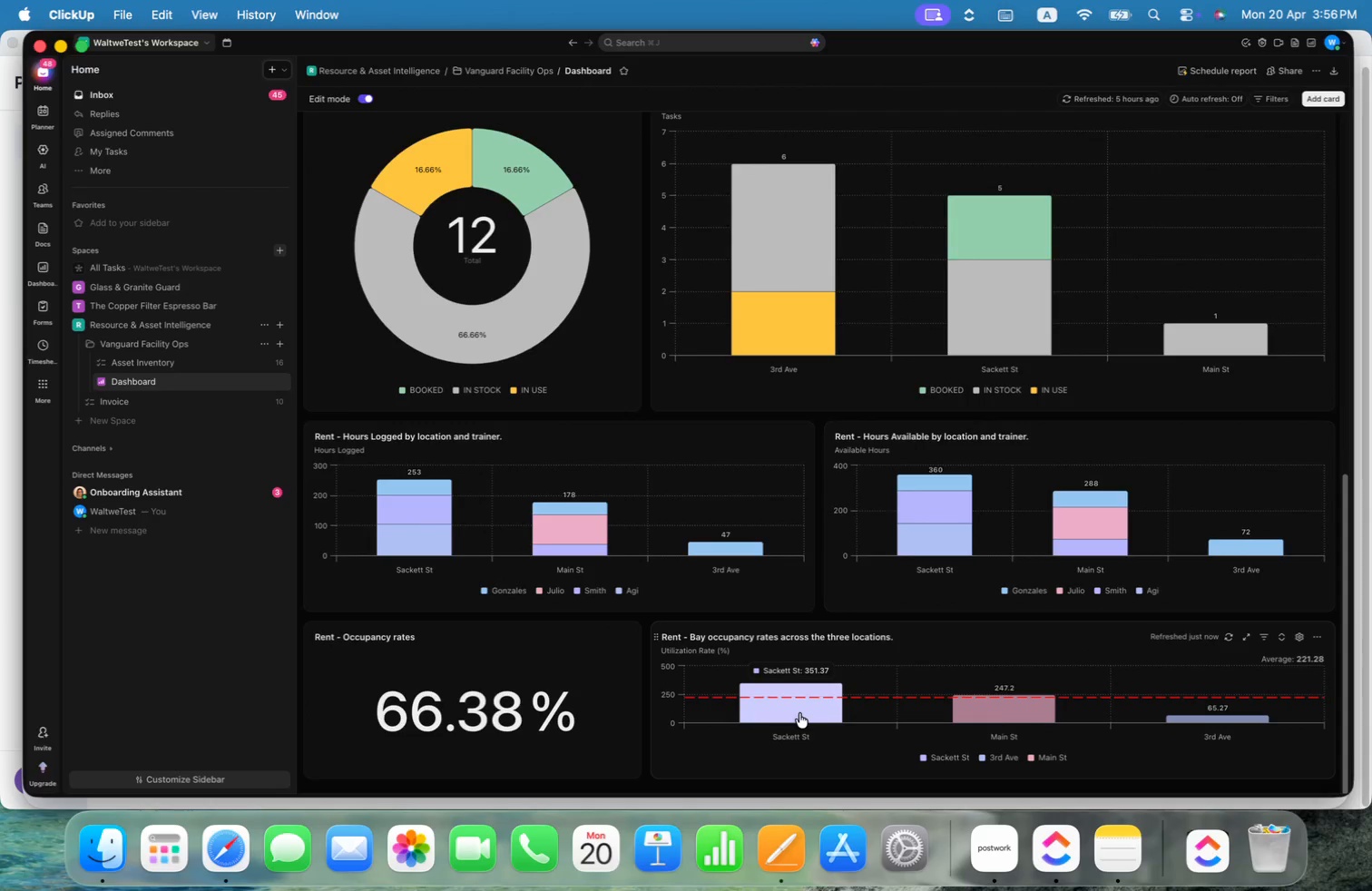 
left_click([1299, 640])
 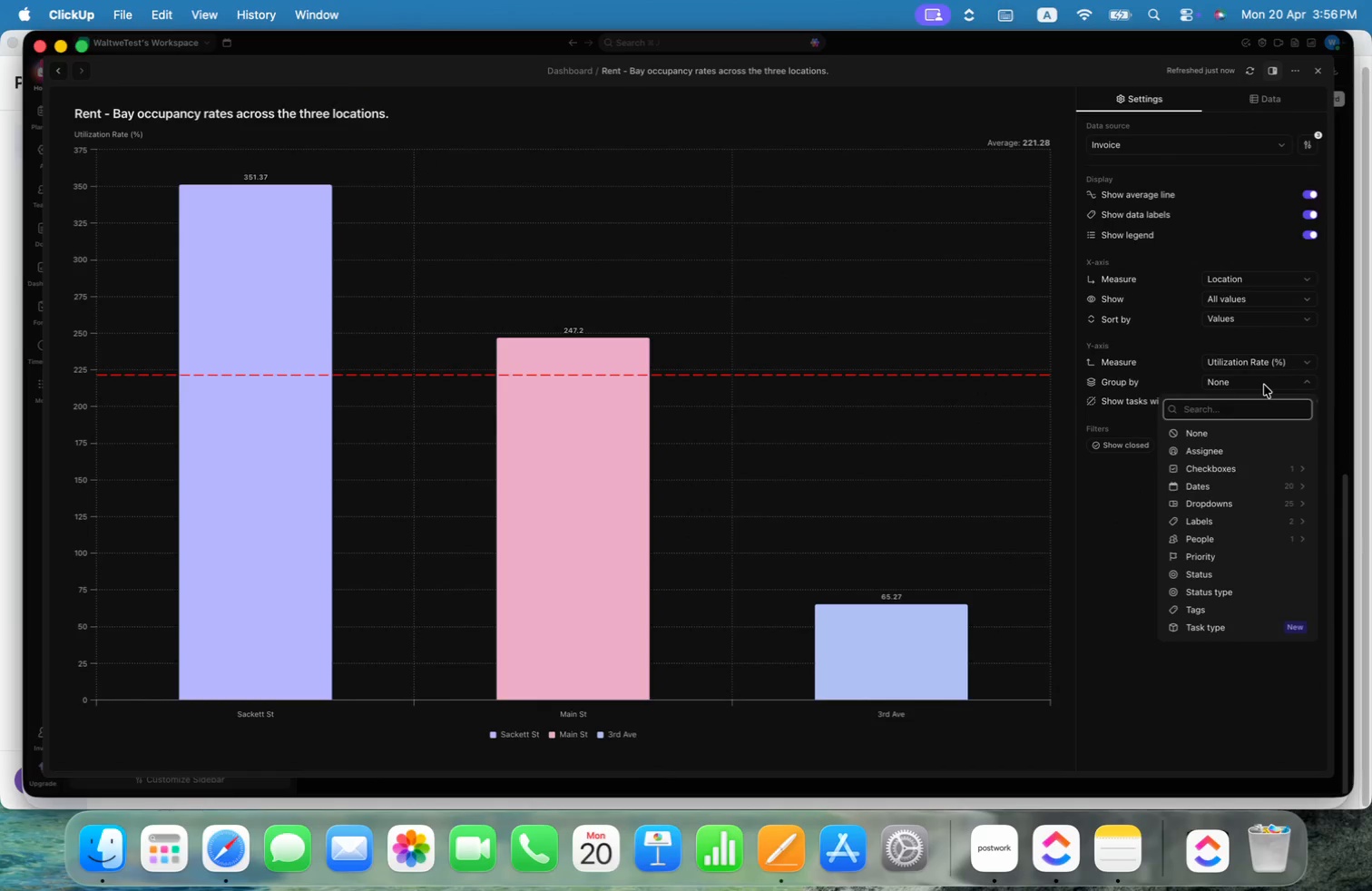 
type(loc)
 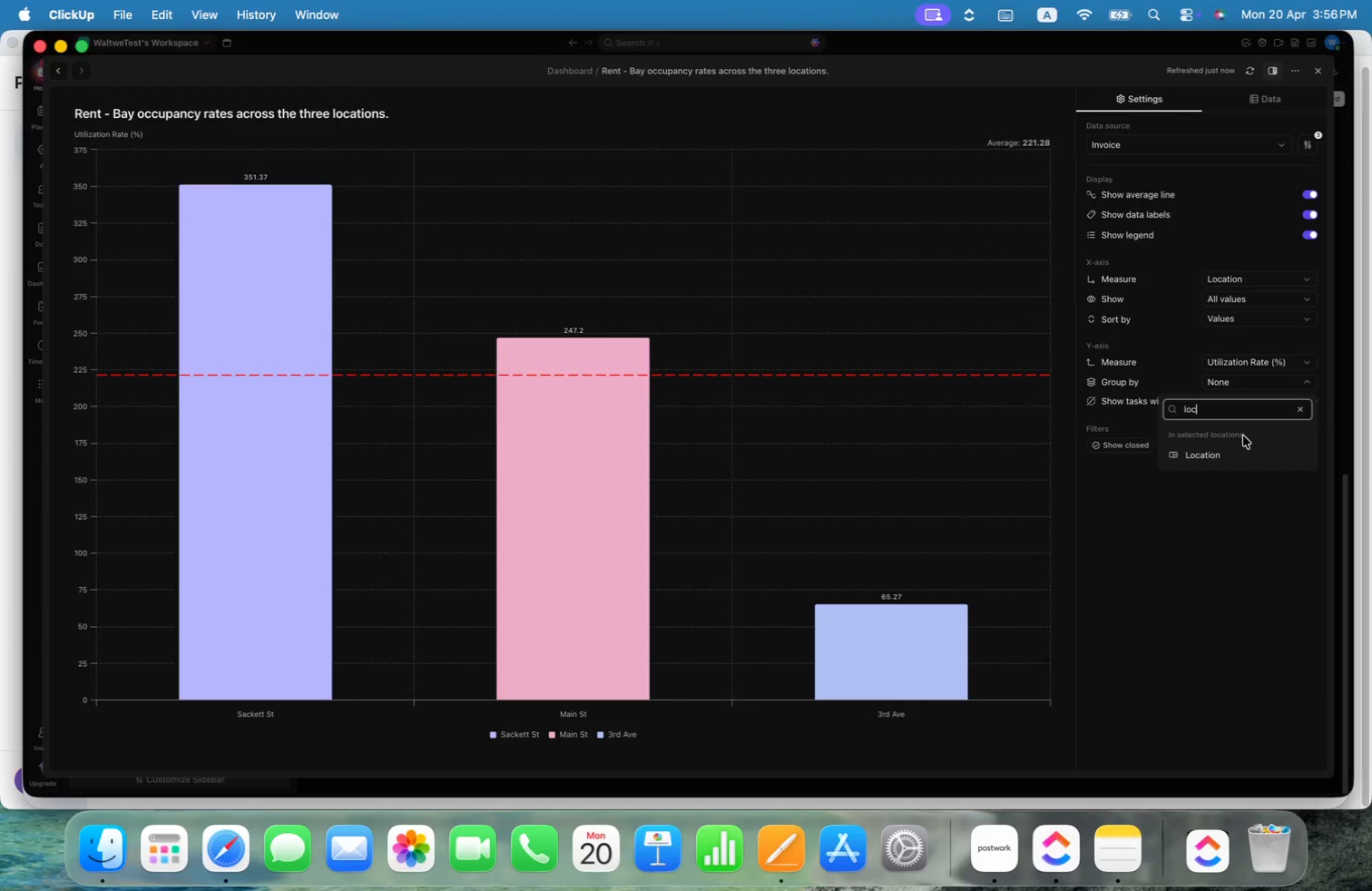 
left_click([1224, 453])
 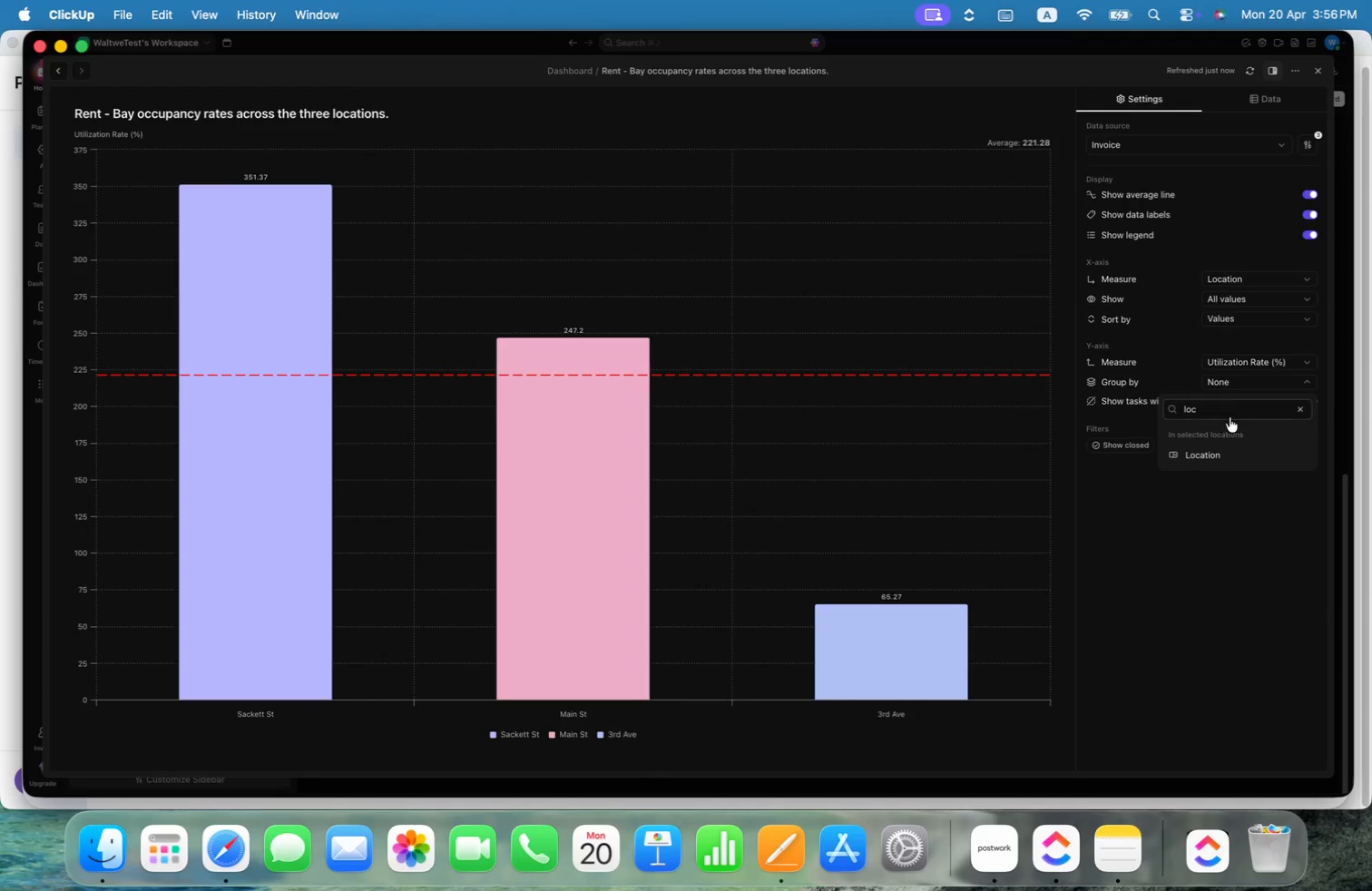 
key(Backspace)
 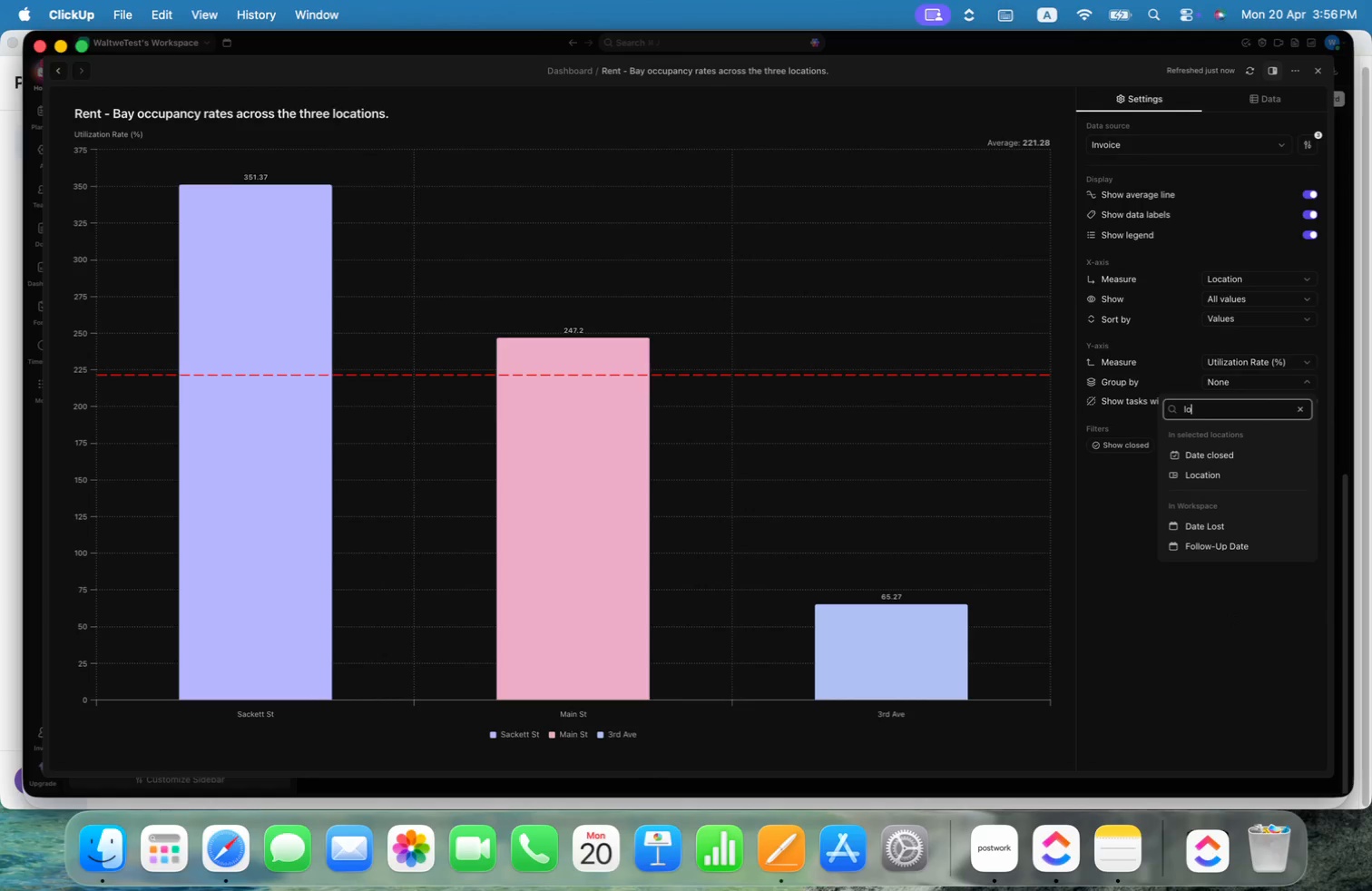 
left_click([1140, 383])
 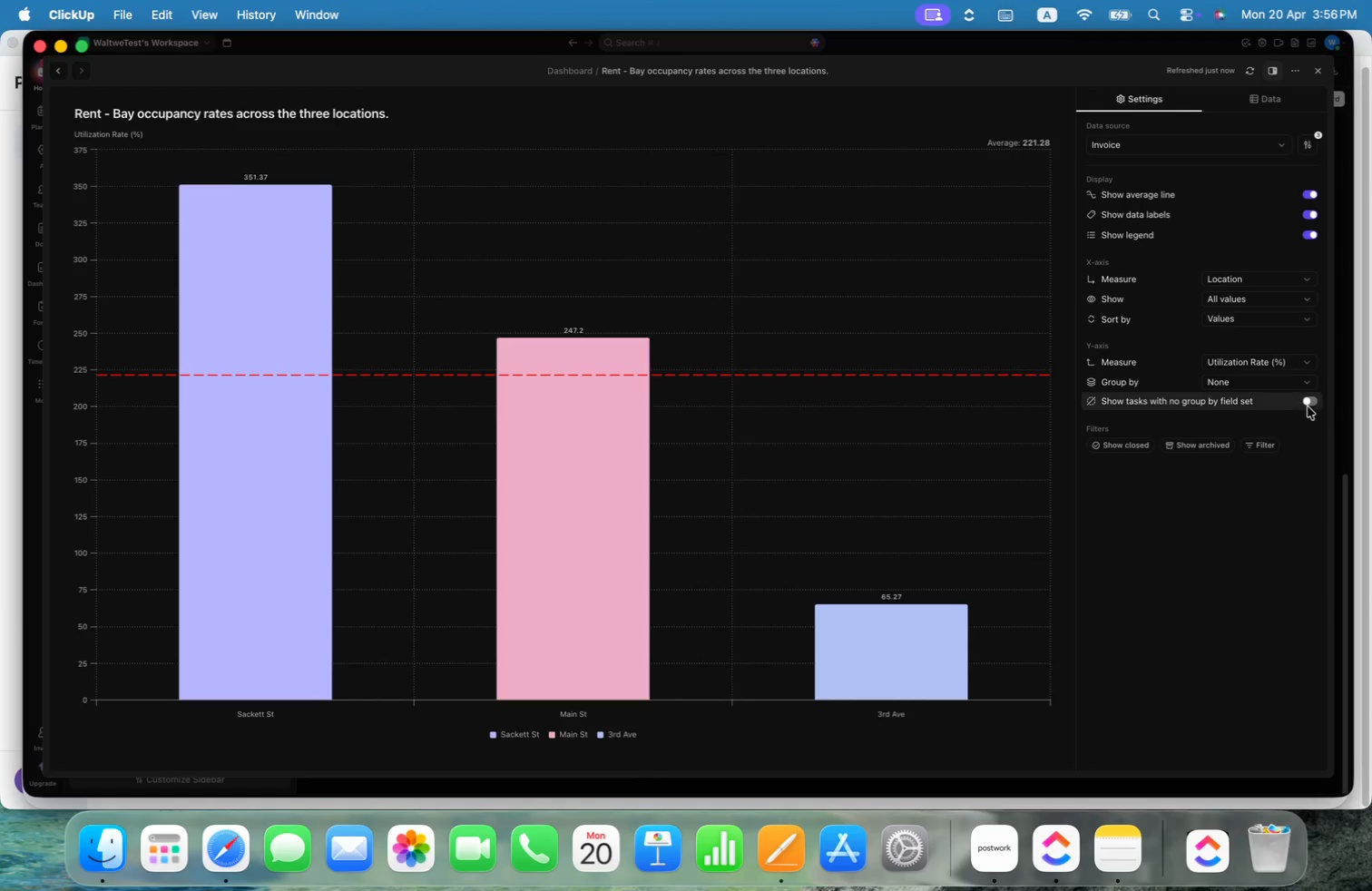 
left_click([1311, 399])
 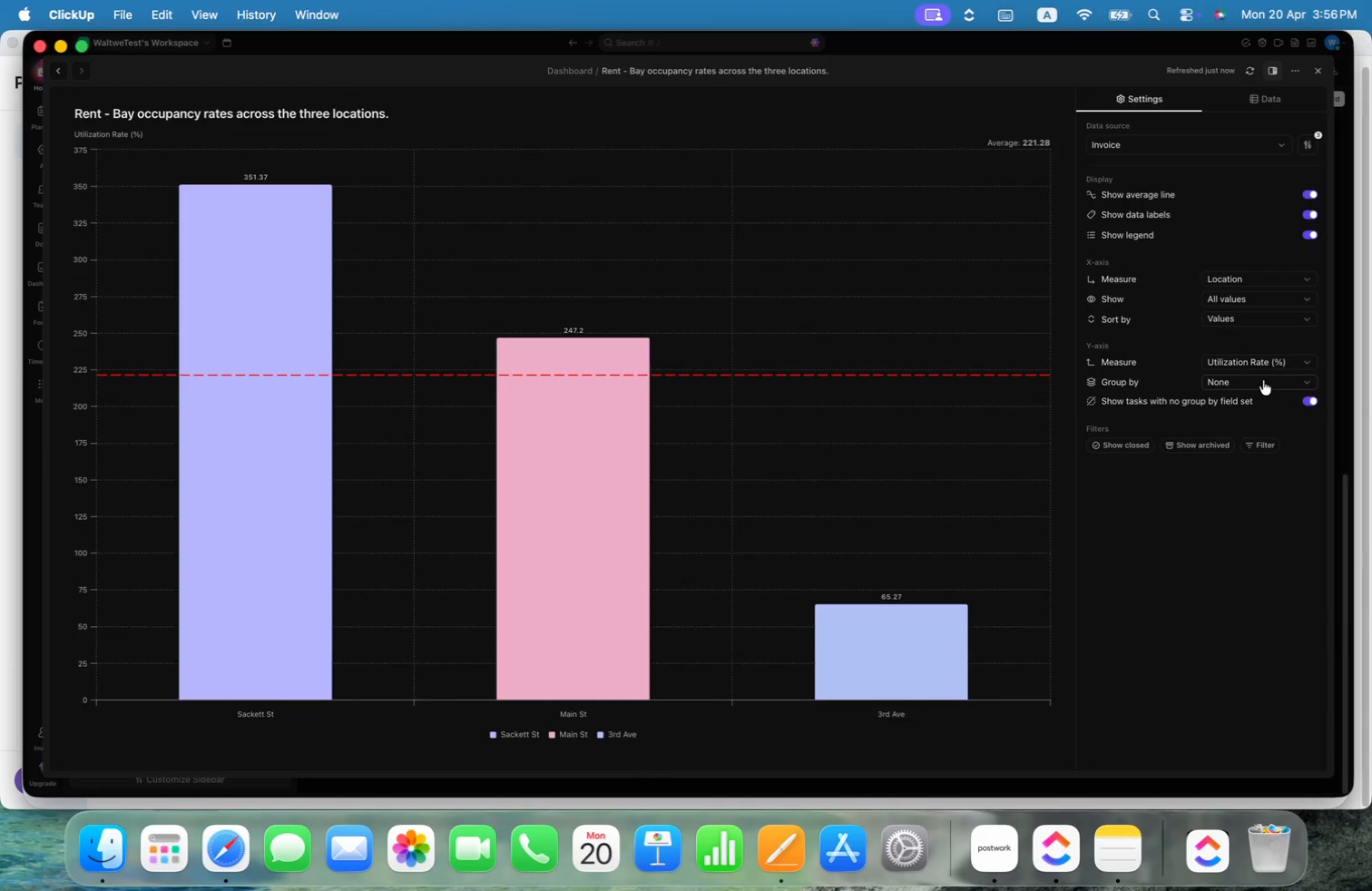 
wait(6.24)
 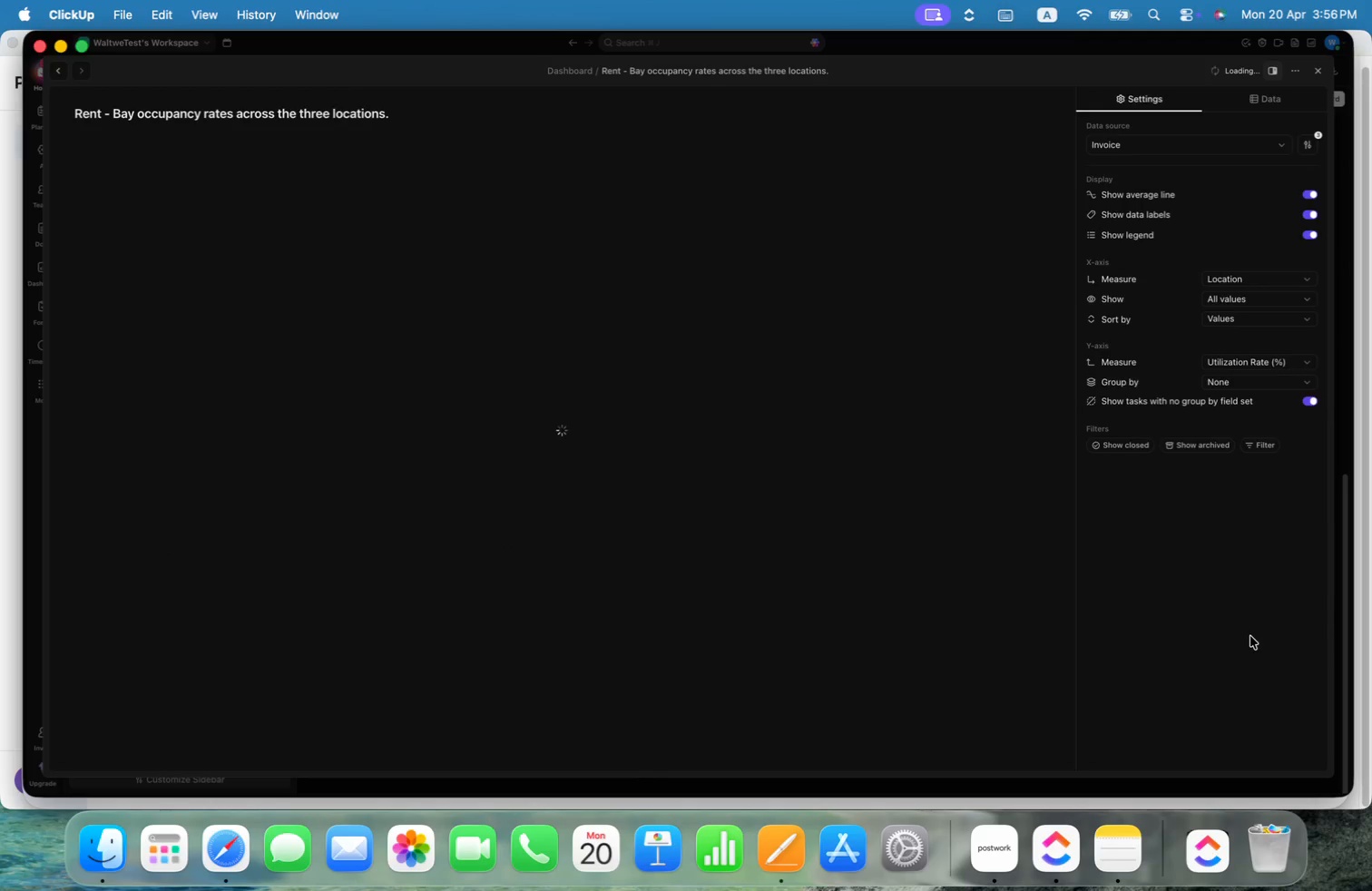 
left_click([1269, 301])
 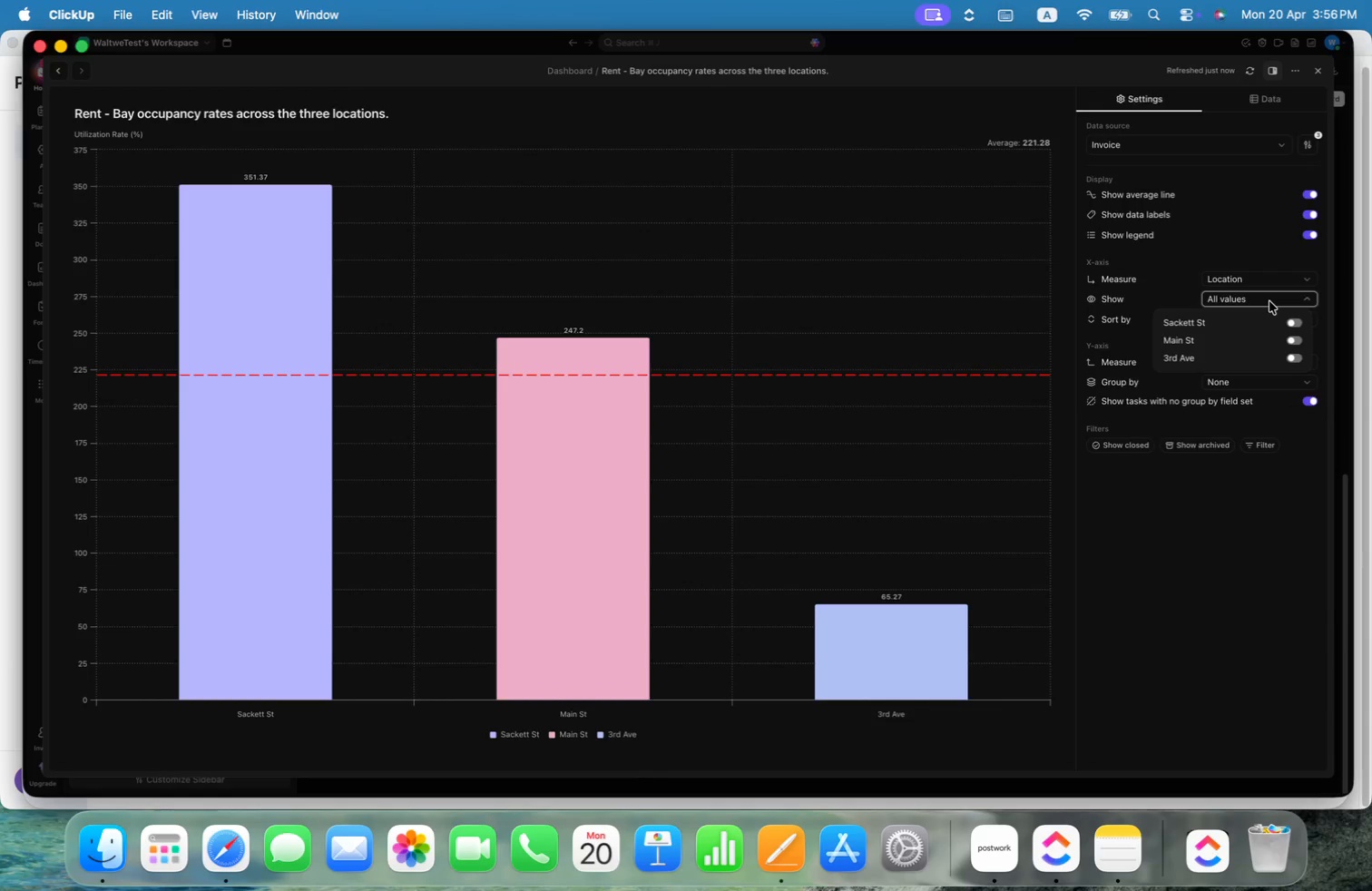 
left_click([1269, 301])
 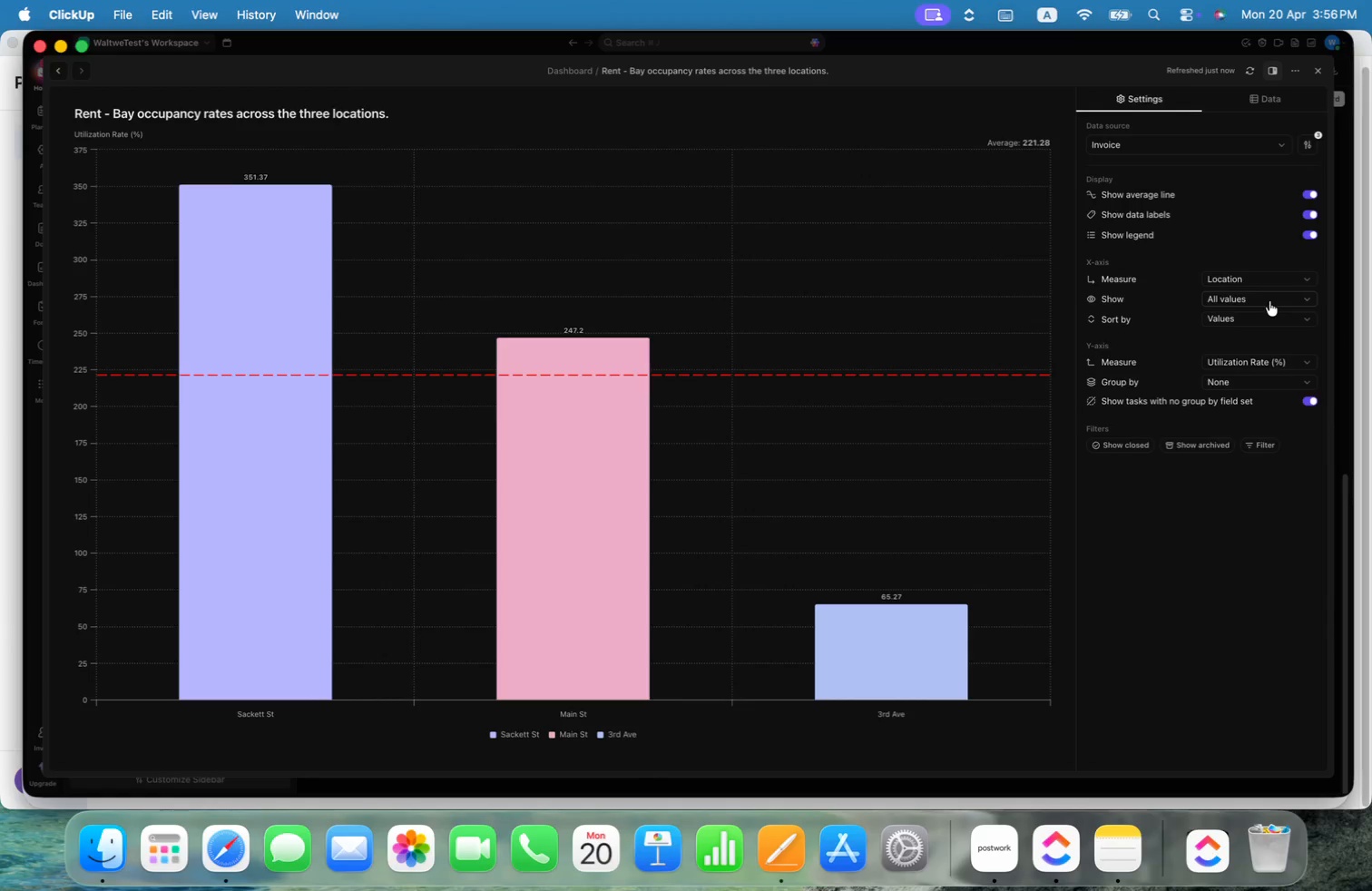 
left_click([1269, 301])
 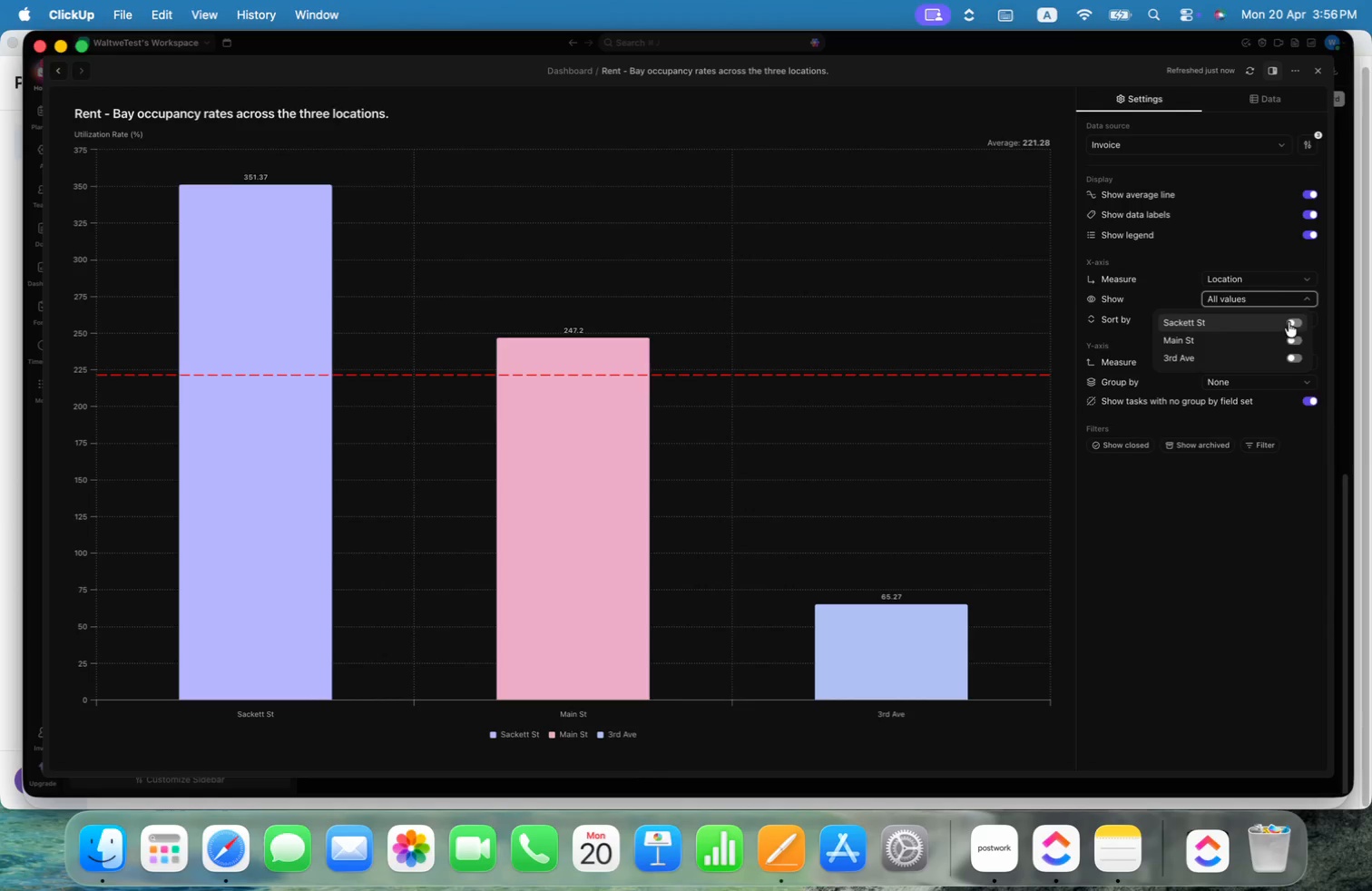 
left_click([1266, 255])
 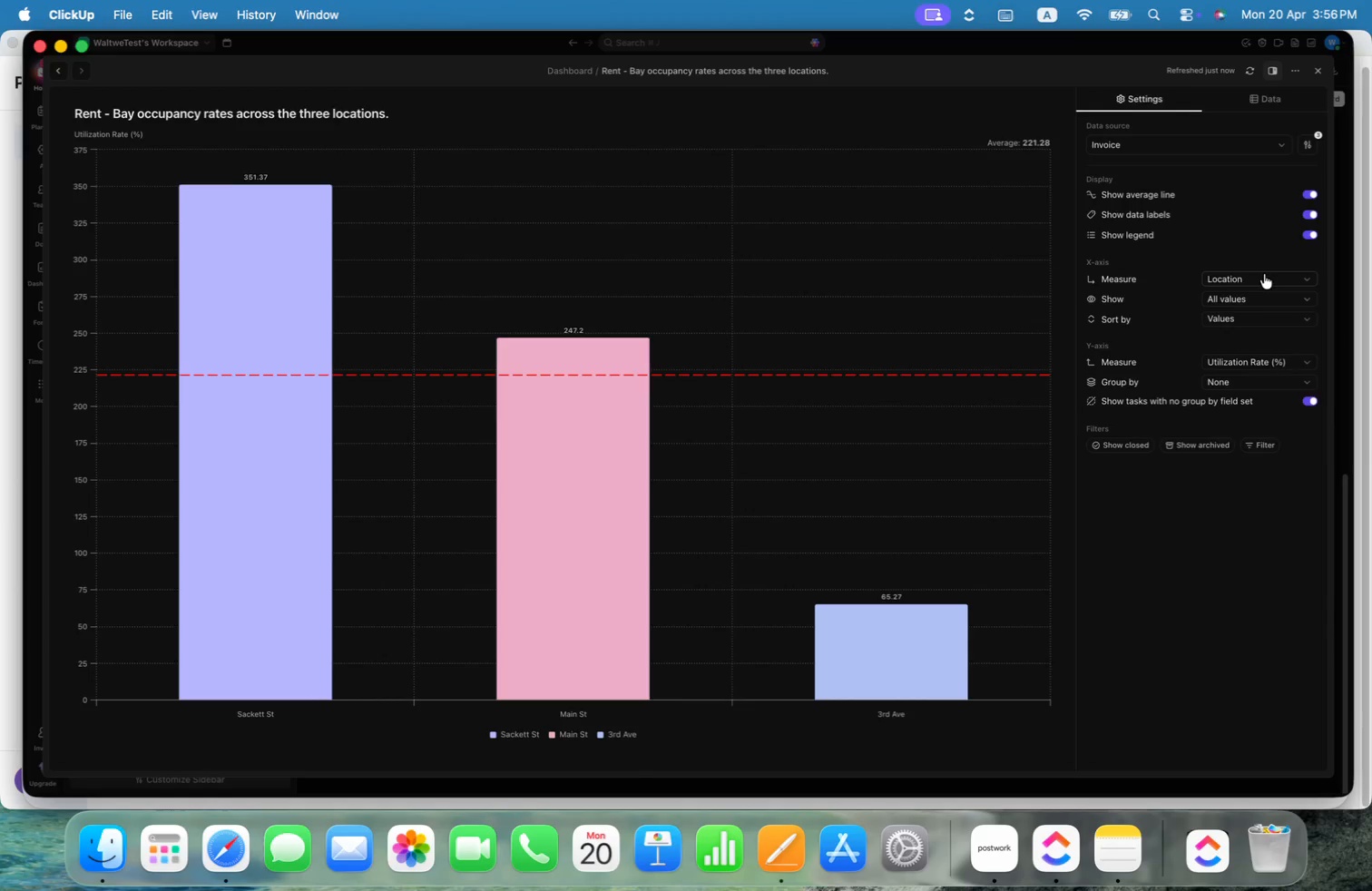 
left_click([1250, 316])
 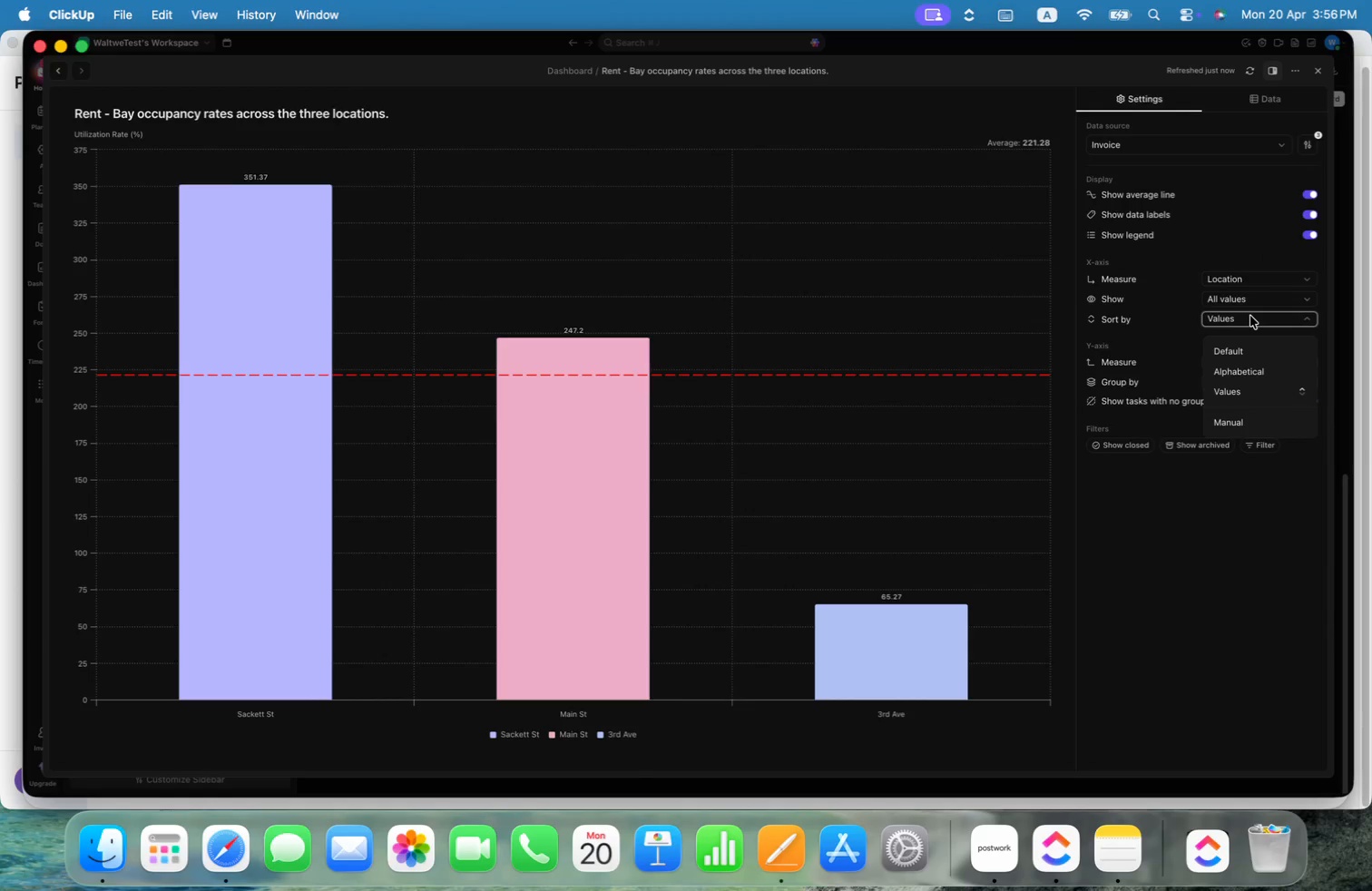 
left_click([1250, 316])
 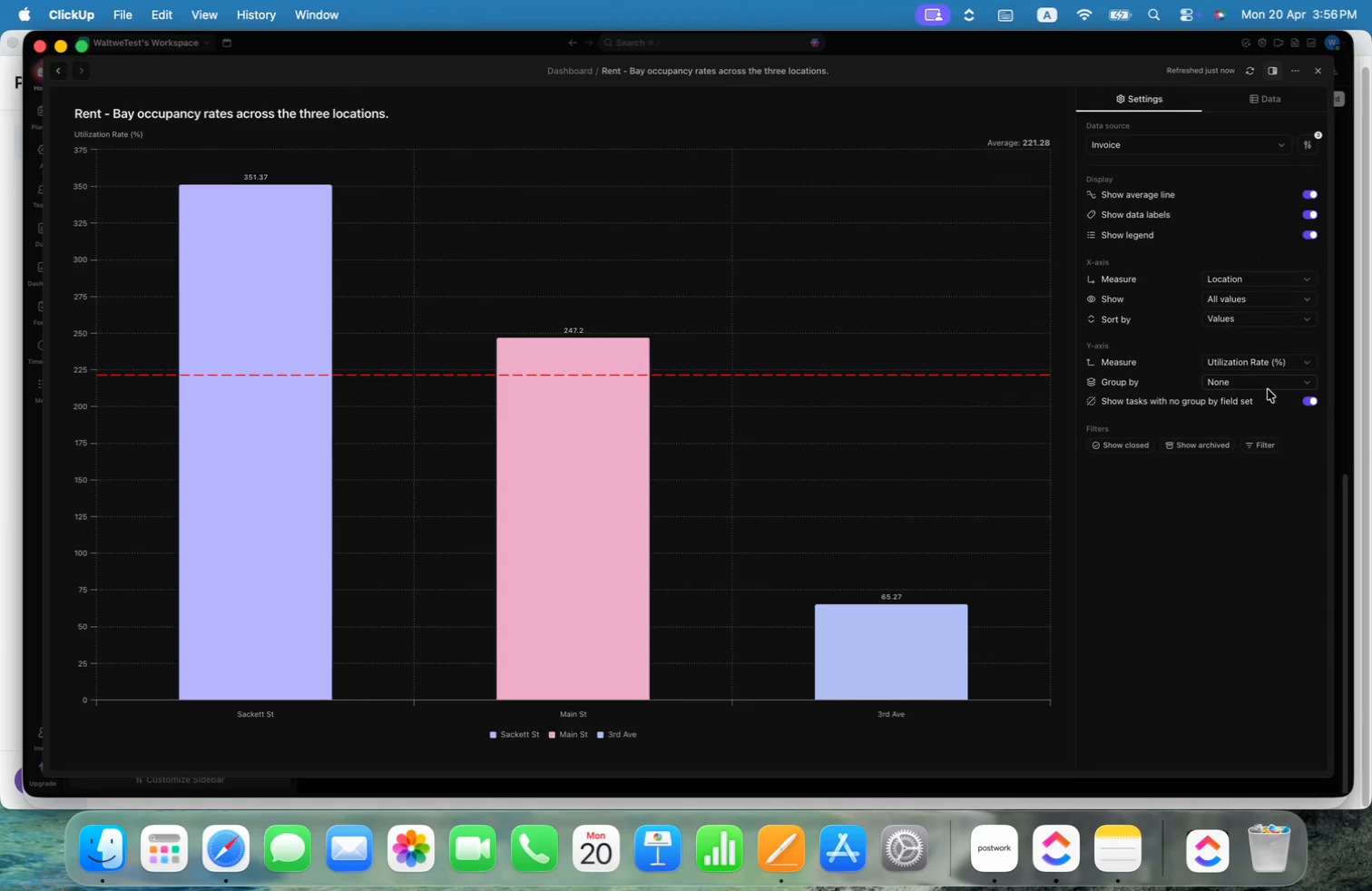 
left_click([1266, 382])
 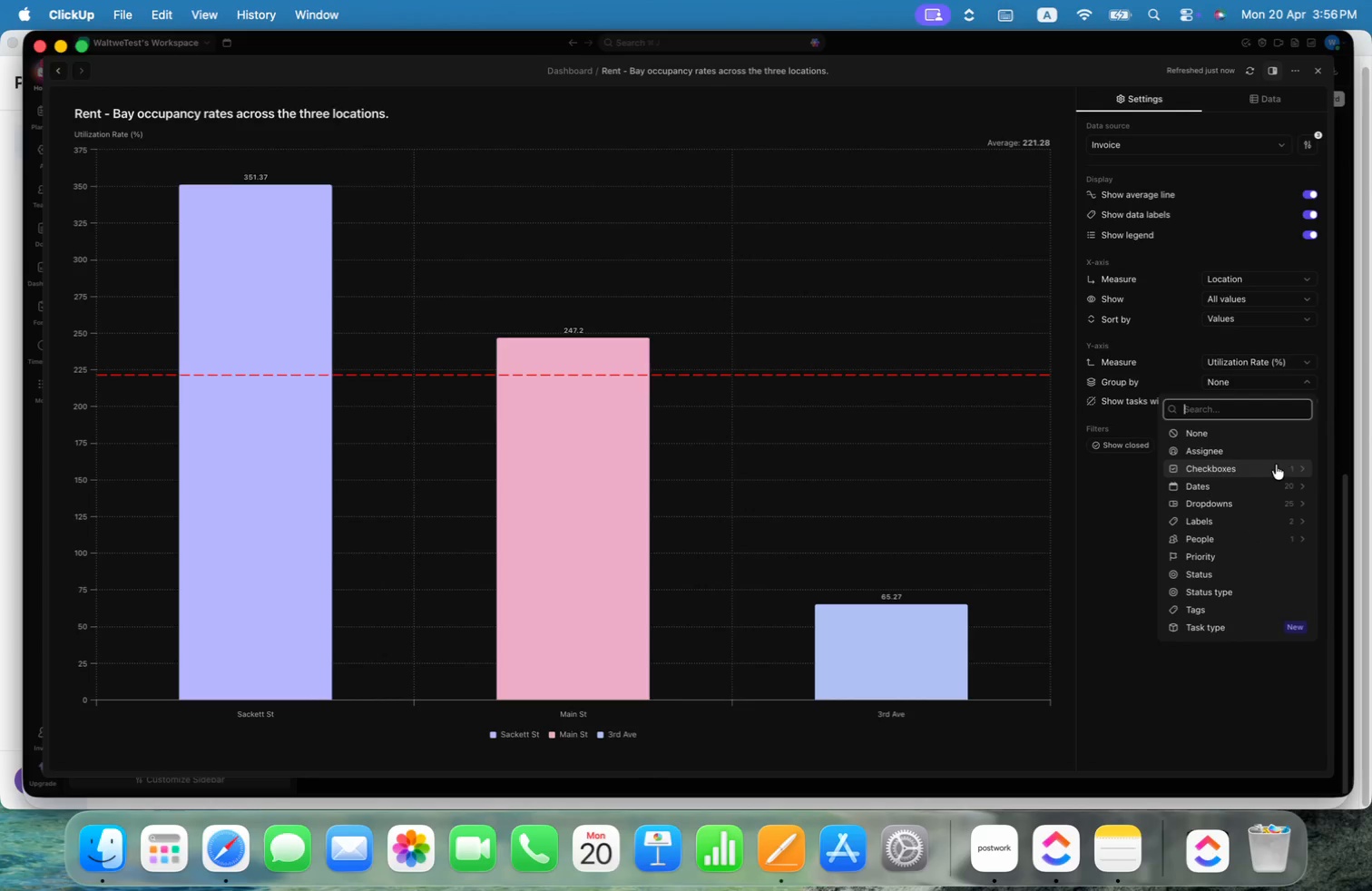 
wait(11.9)
 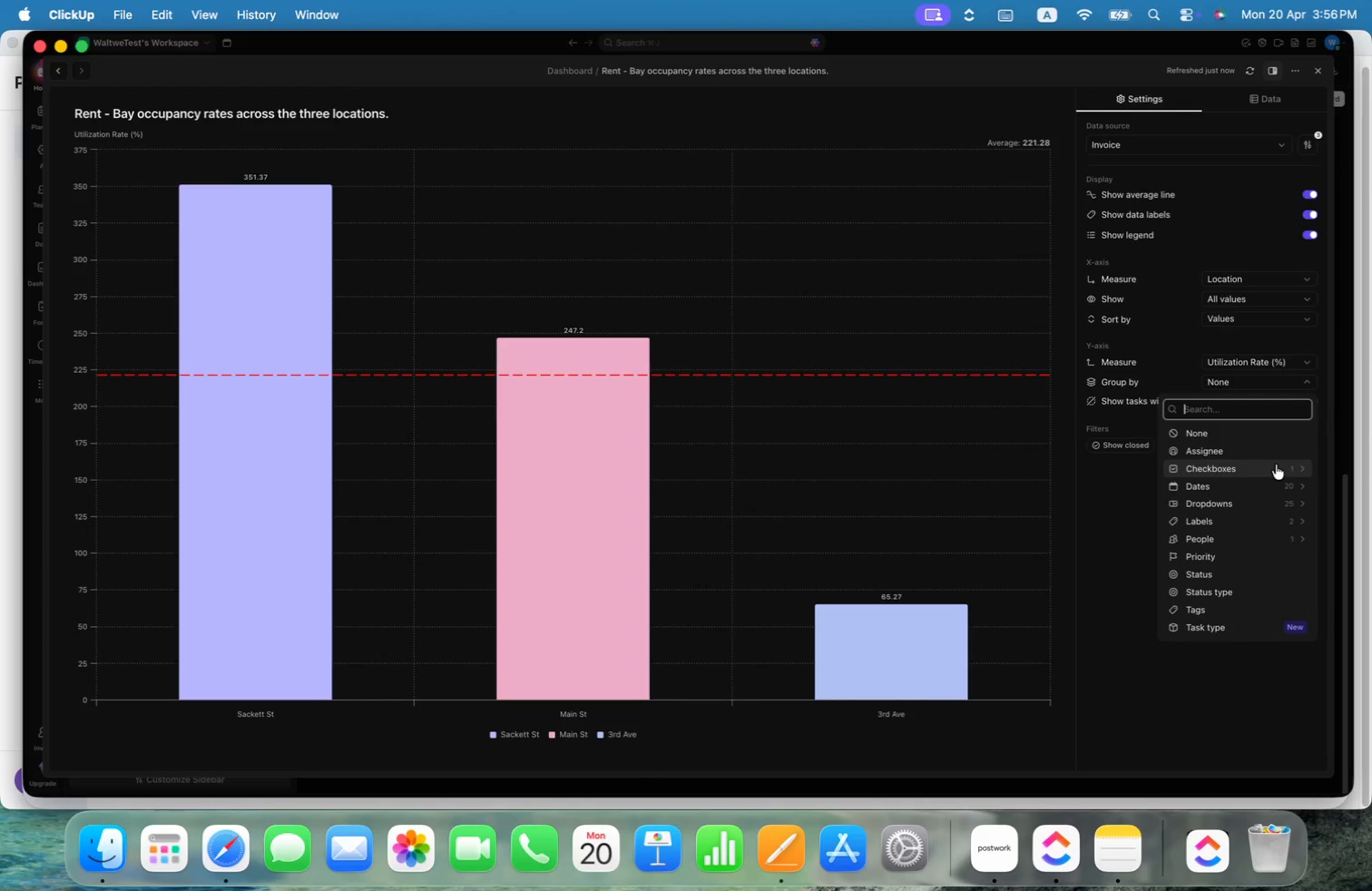 
left_click([1289, 503])
 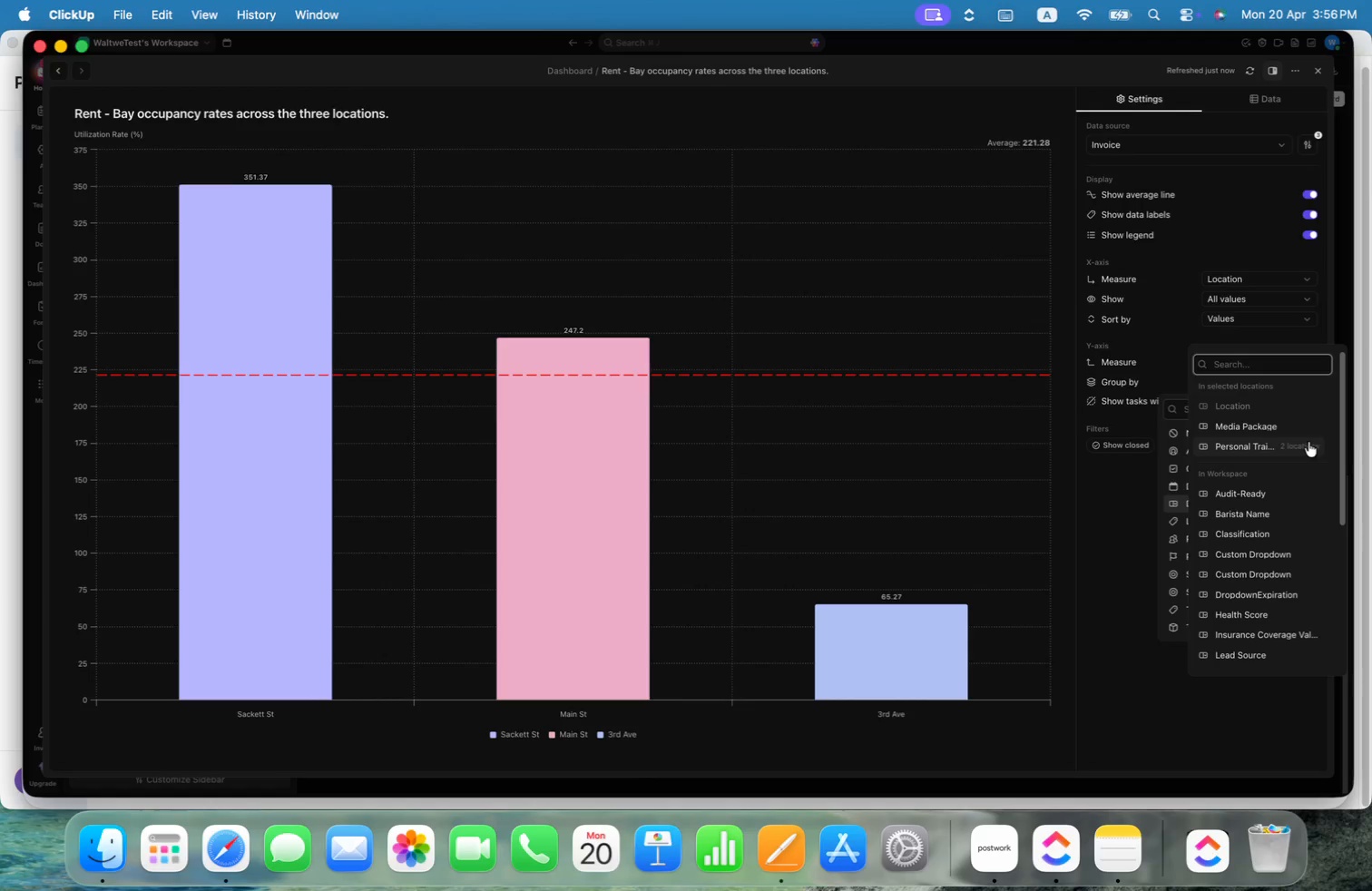 
left_click_drag(start_coordinate=[1345, 429], to_coordinate=[1345, 404])
 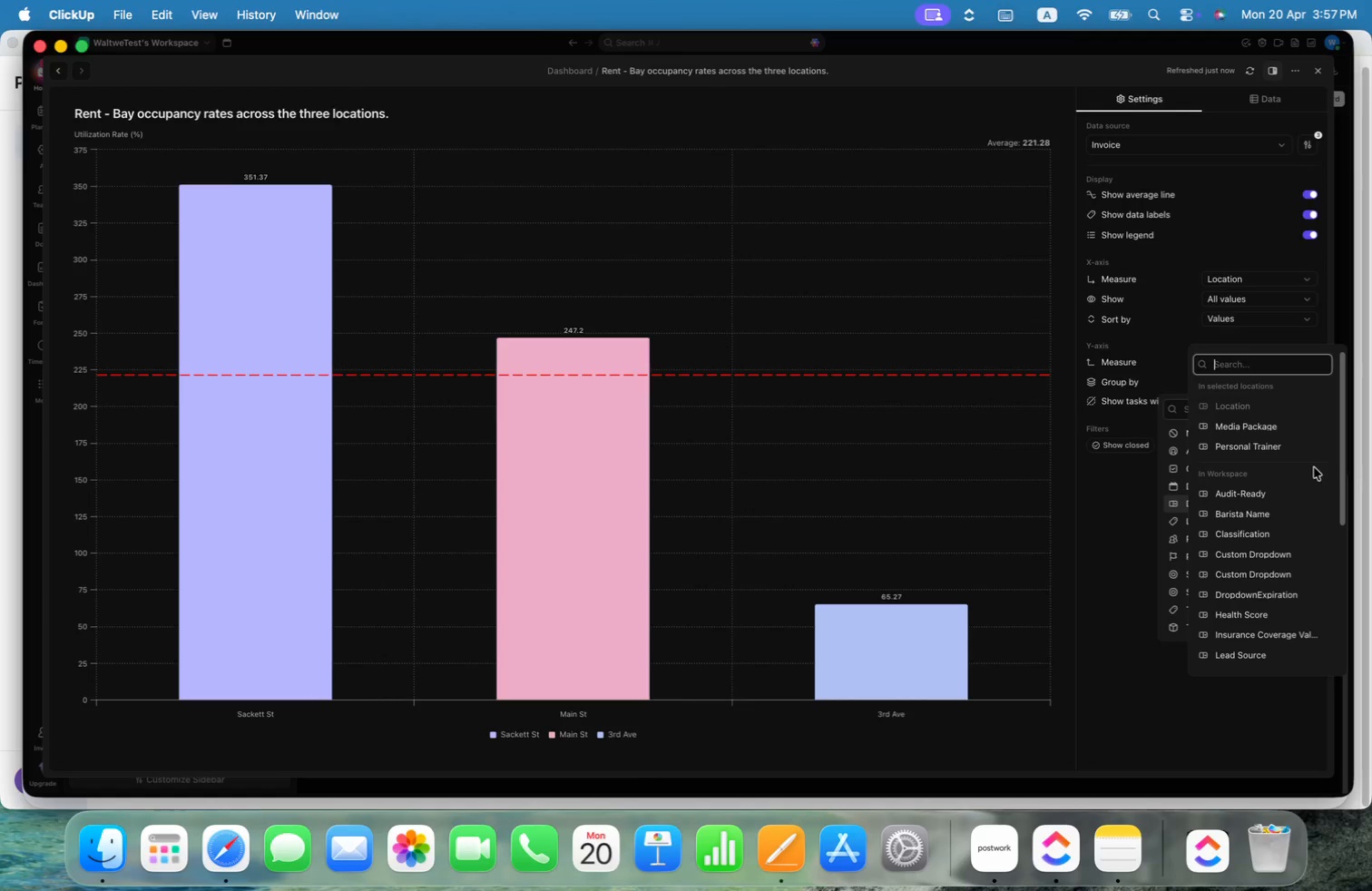 
left_click_drag(start_coordinate=[1344, 442], to_coordinate=[1307, 383])
 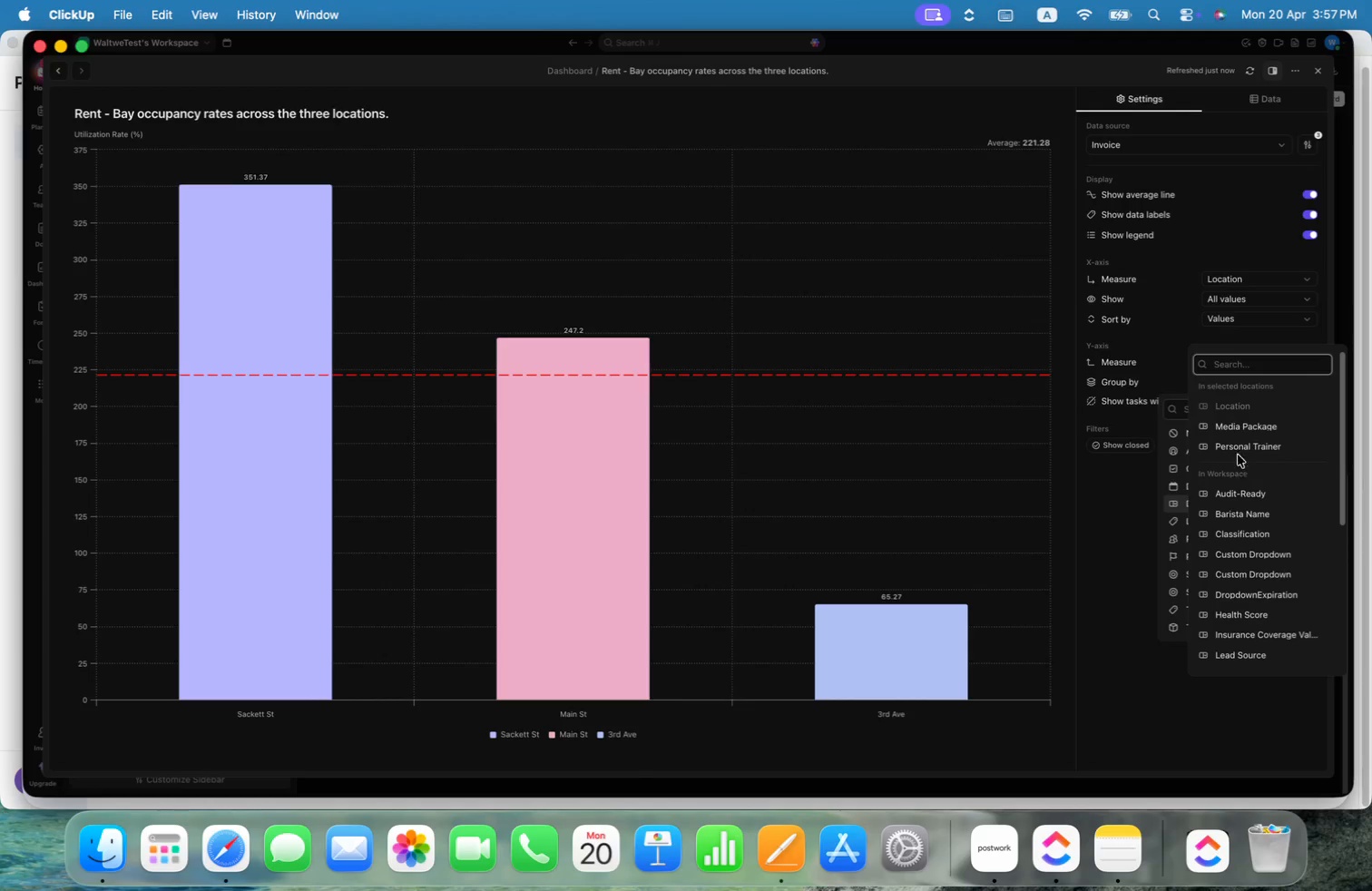 
left_click_drag(start_coordinate=[1341, 416], to_coordinate=[1338, 584])
 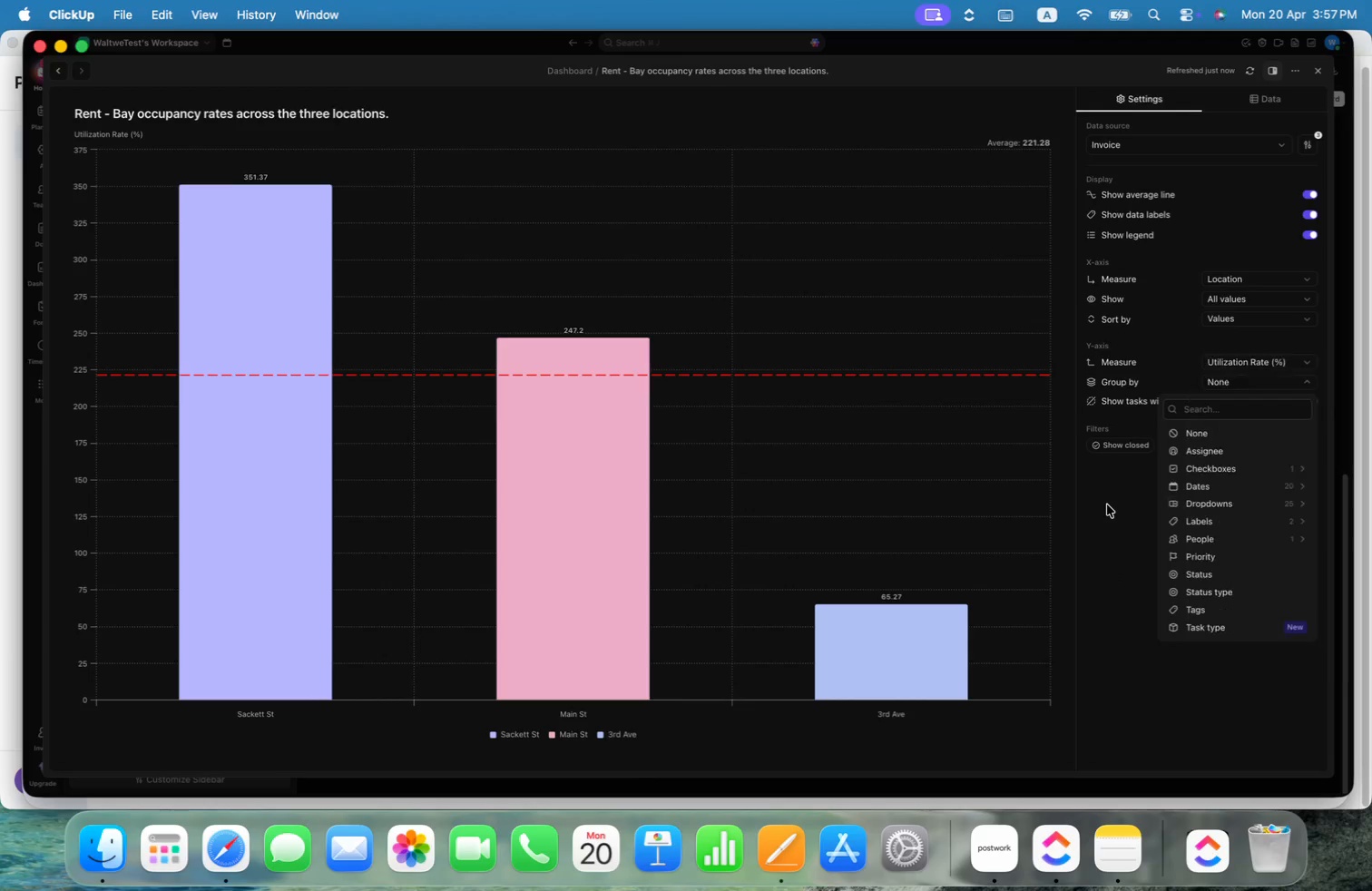 
left_click([1109, 504])
 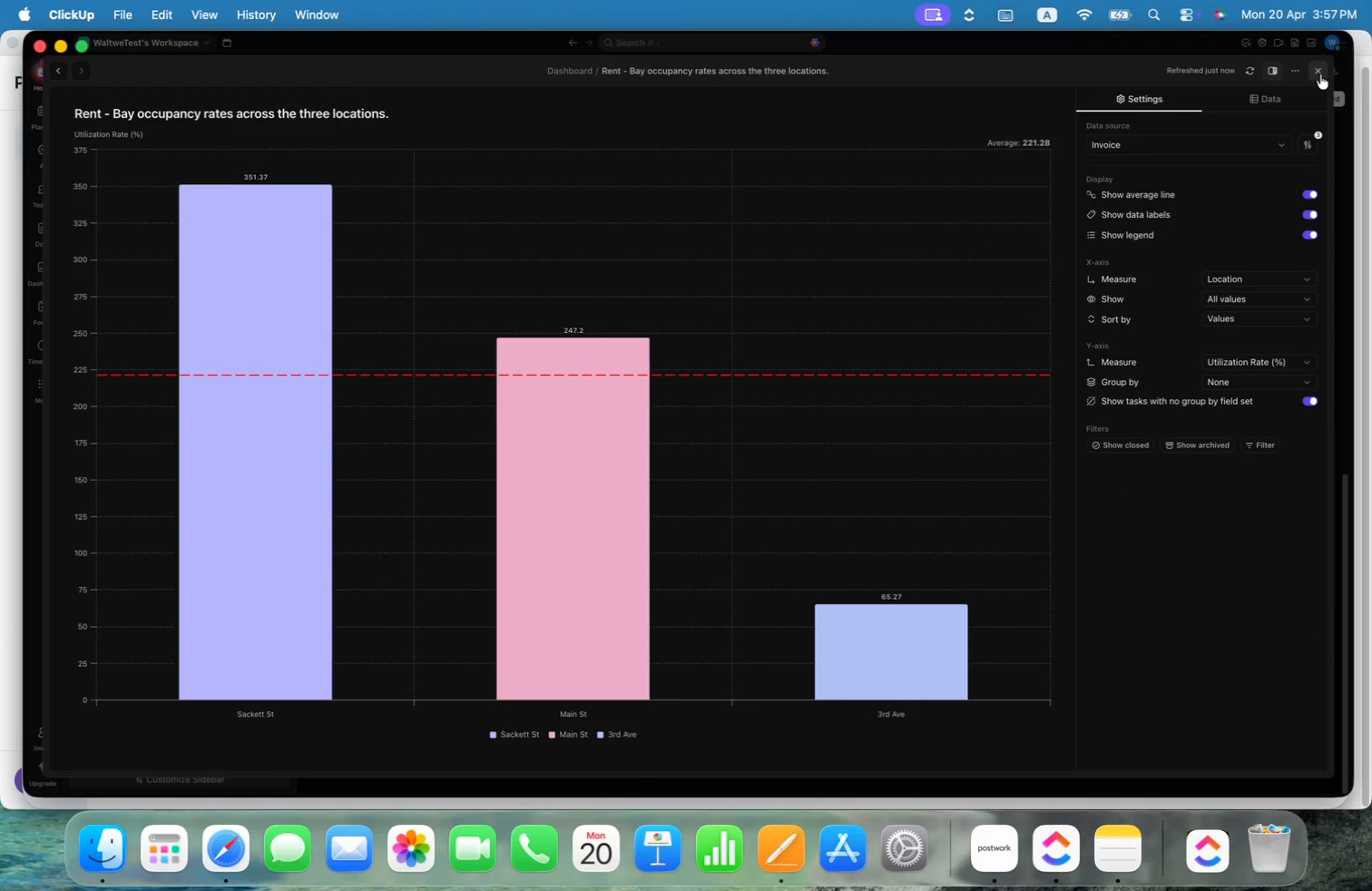 
left_click([1320, 74])
 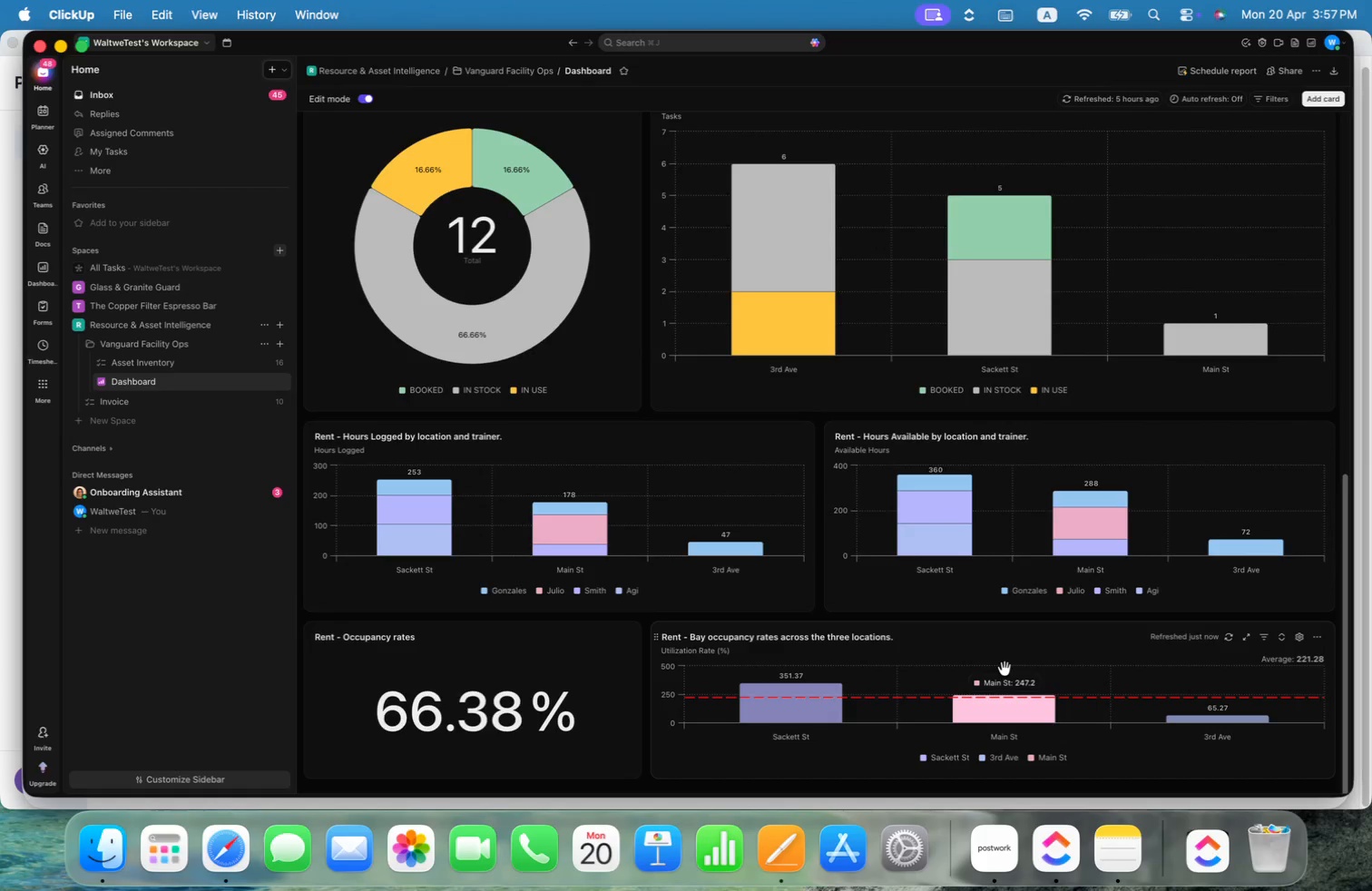 
left_click([1315, 632])
 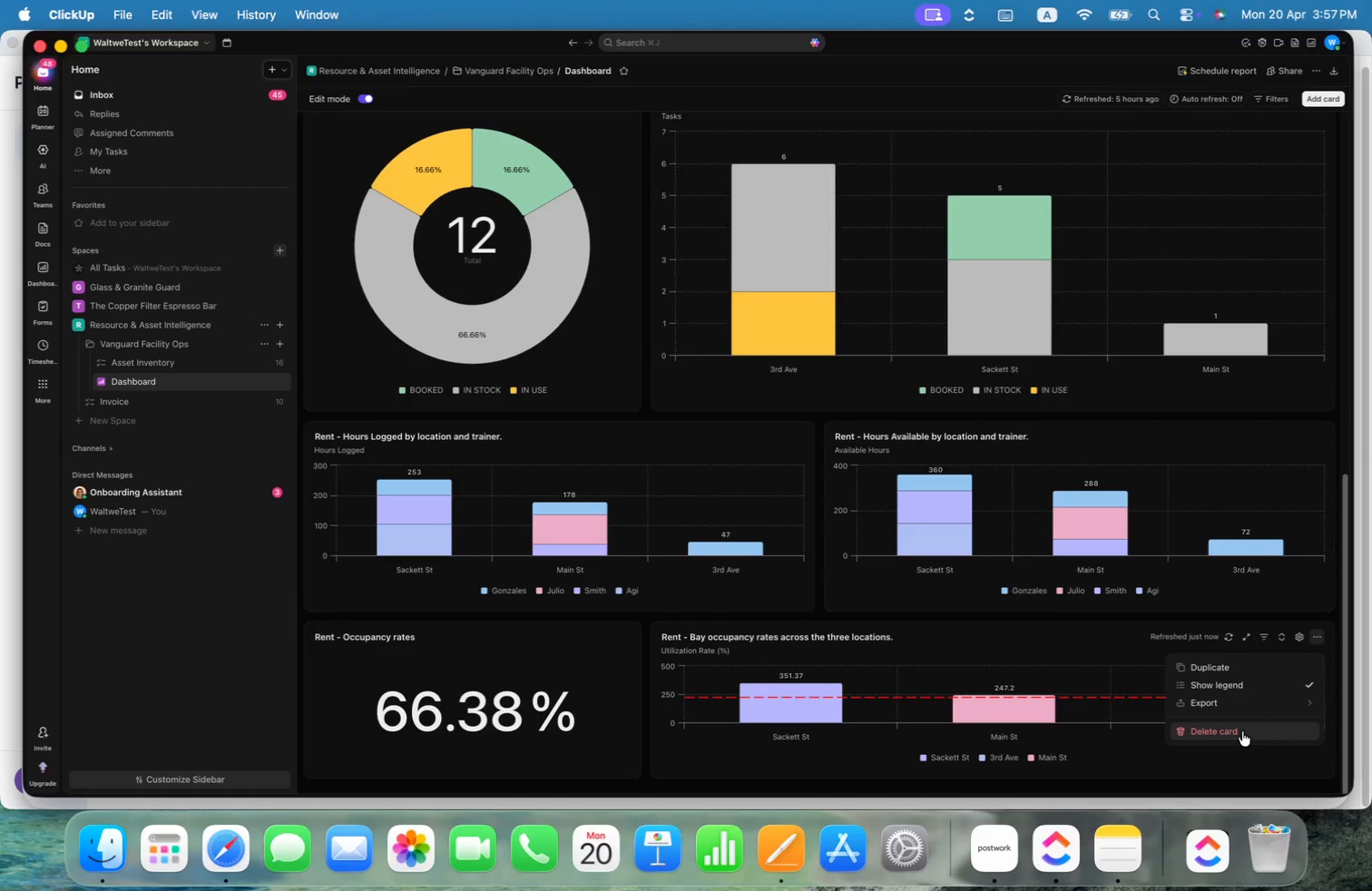 
left_click([1242, 731])
 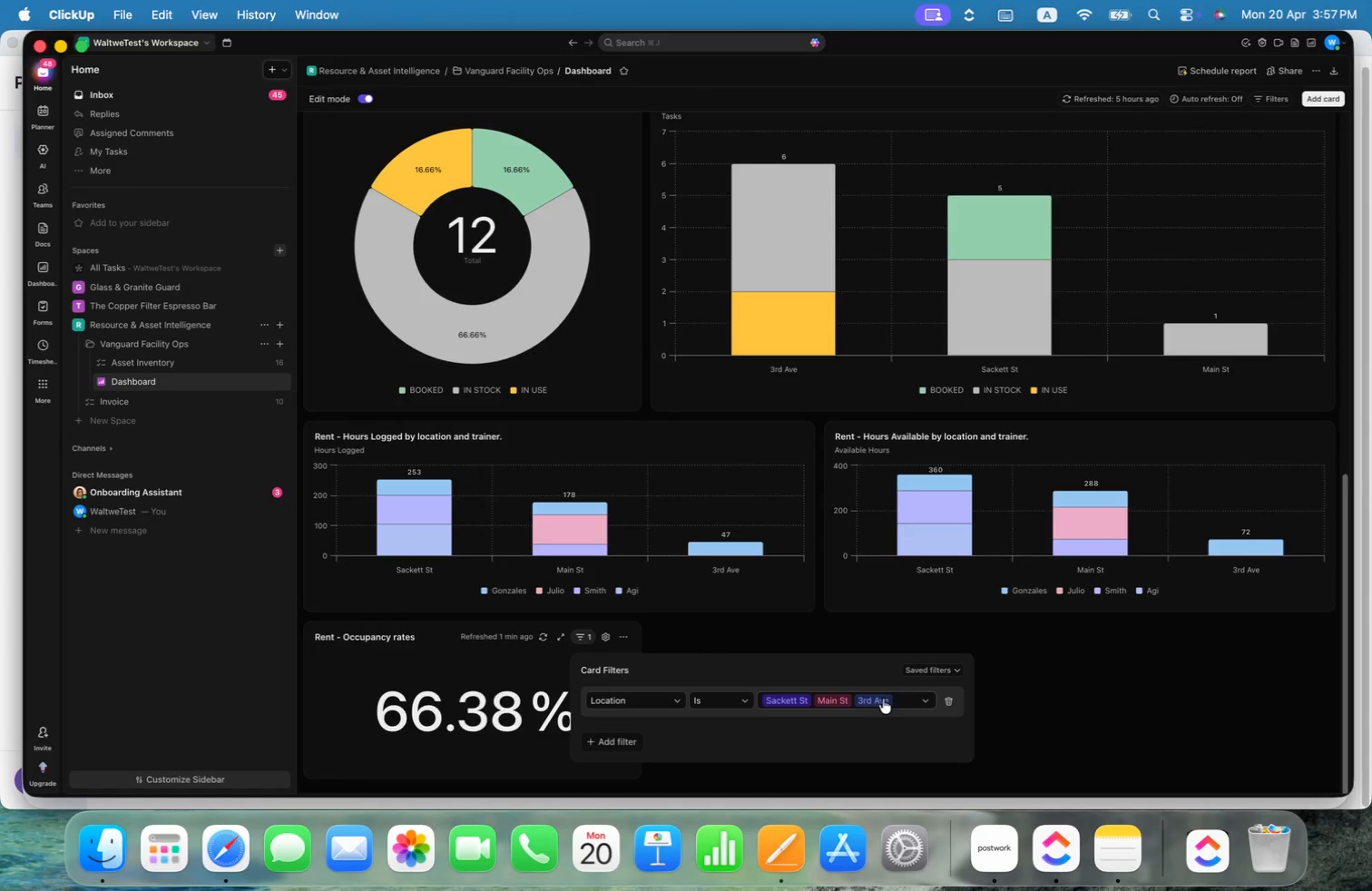 
wait(5.76)
 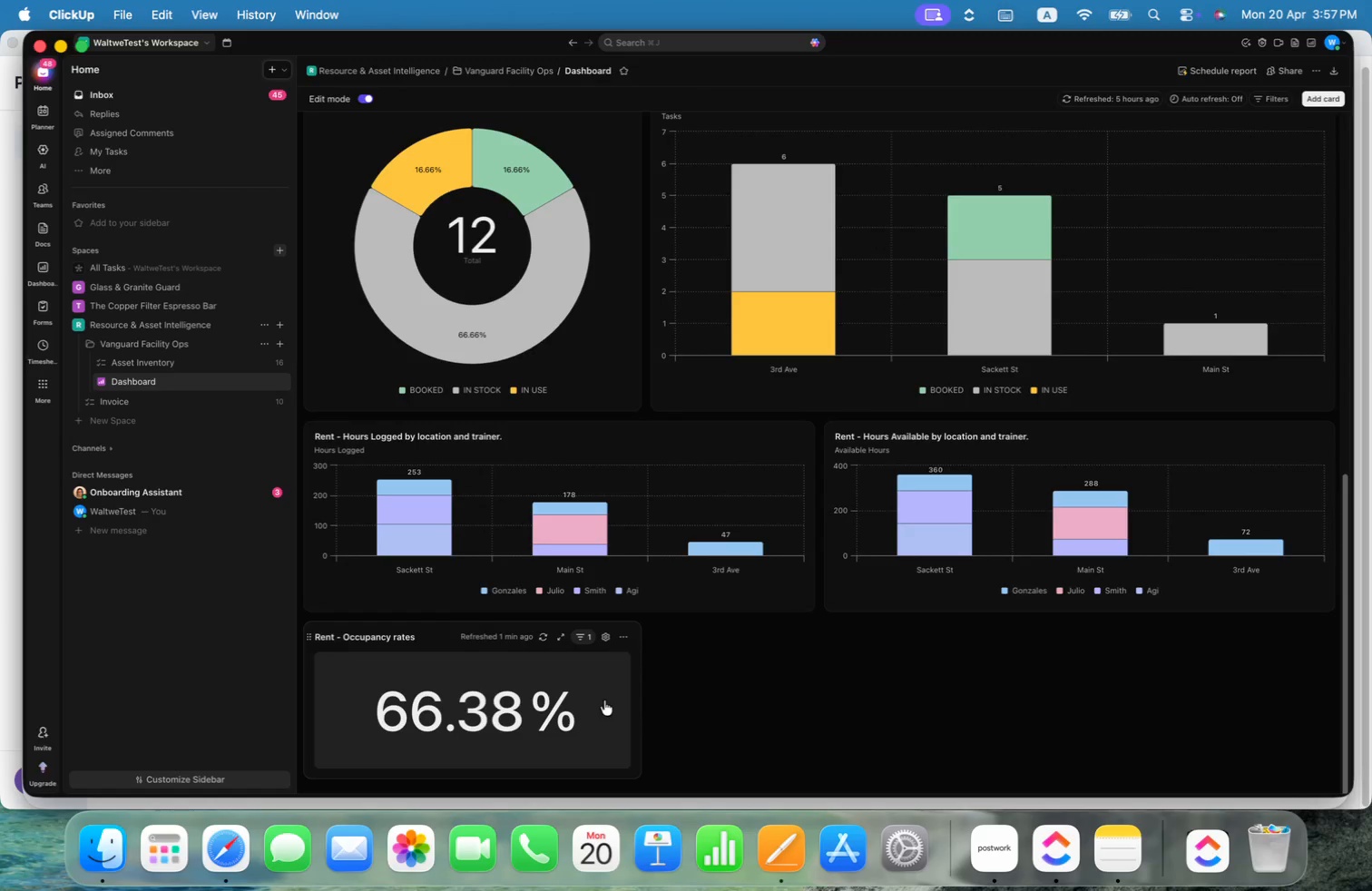 
left_click([1080, 704])
 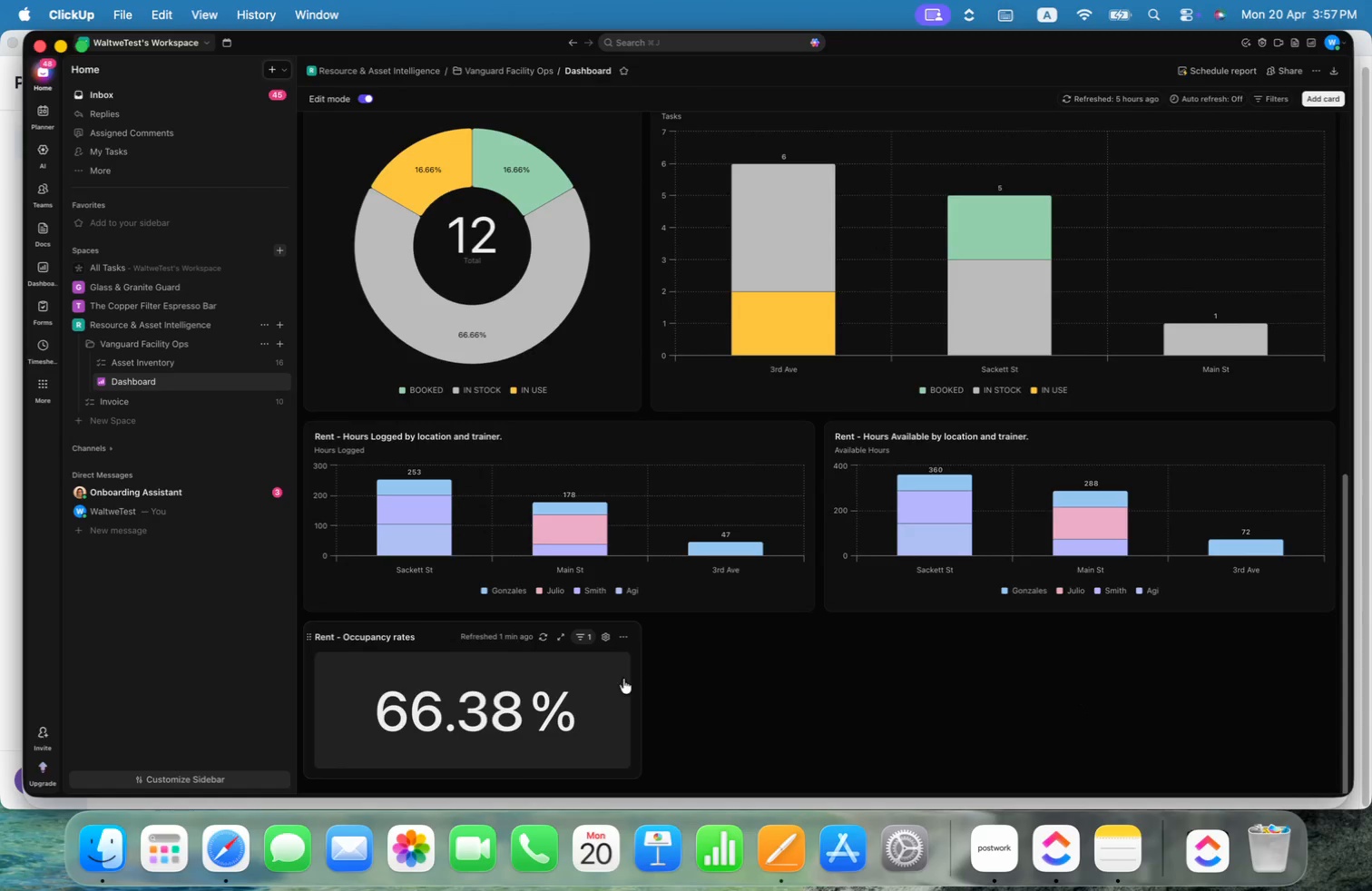 
left_click([583, 639])
 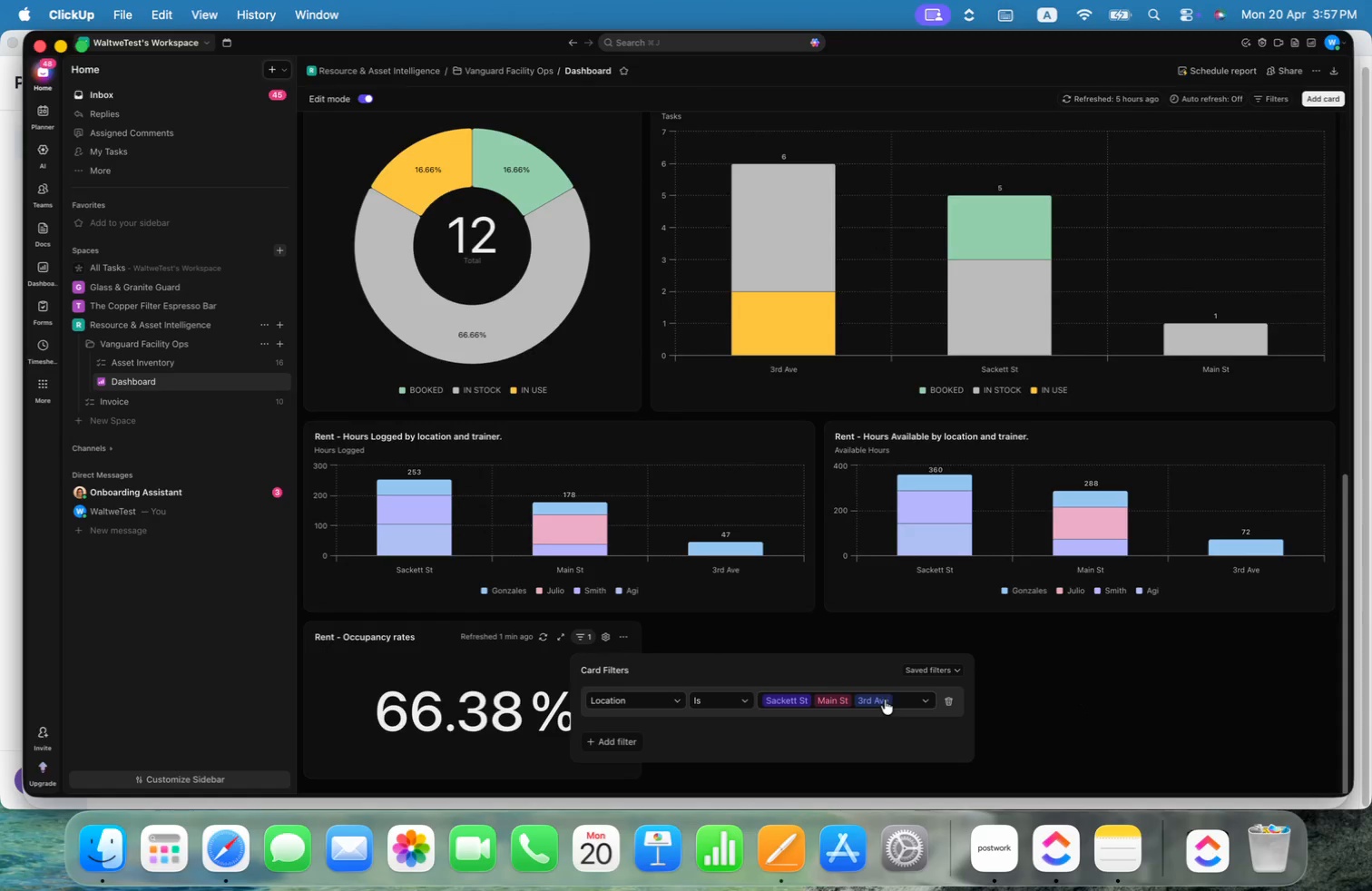 
left_click([1034, 687])
 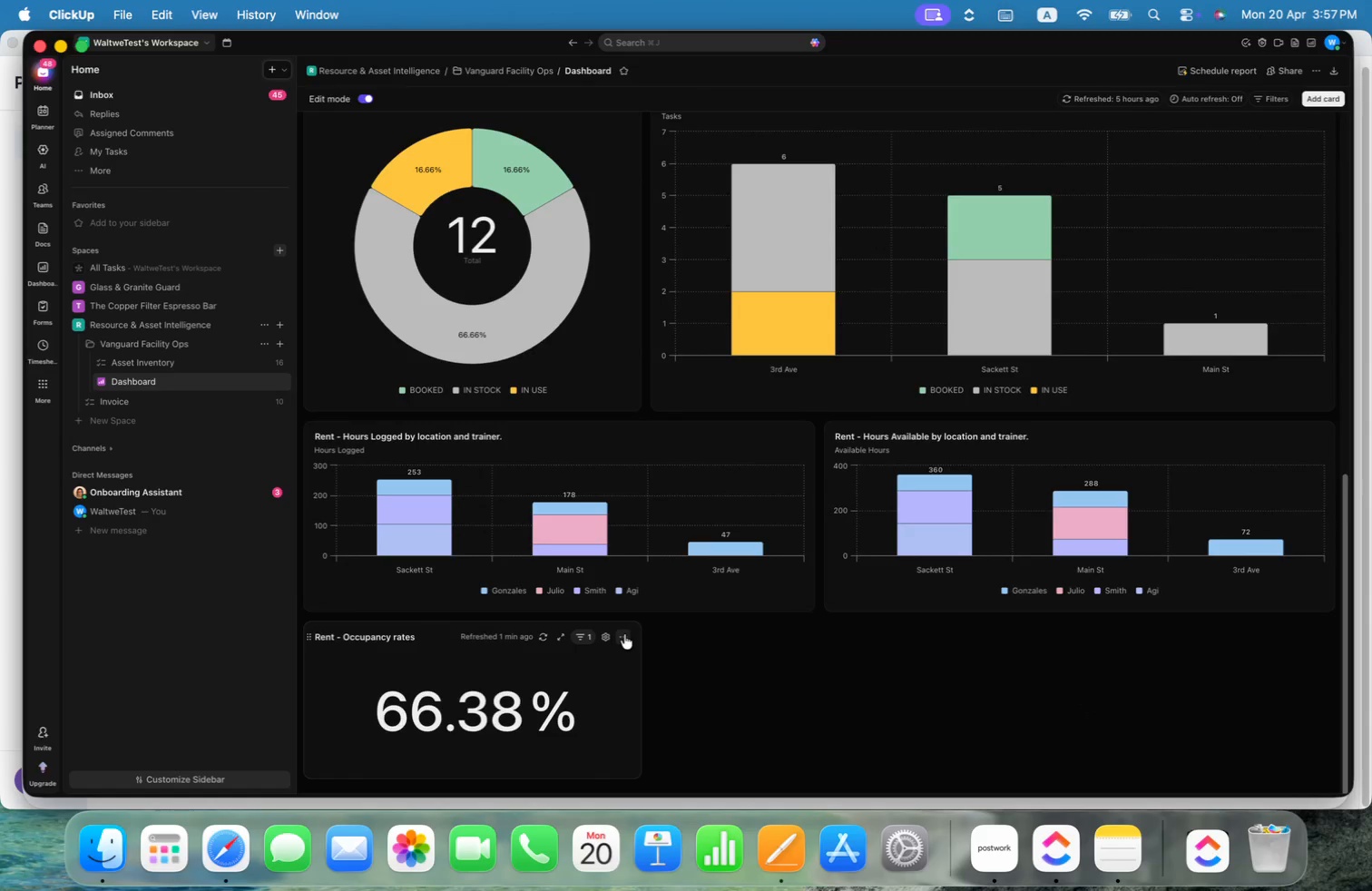 
left_click([622, 632])
 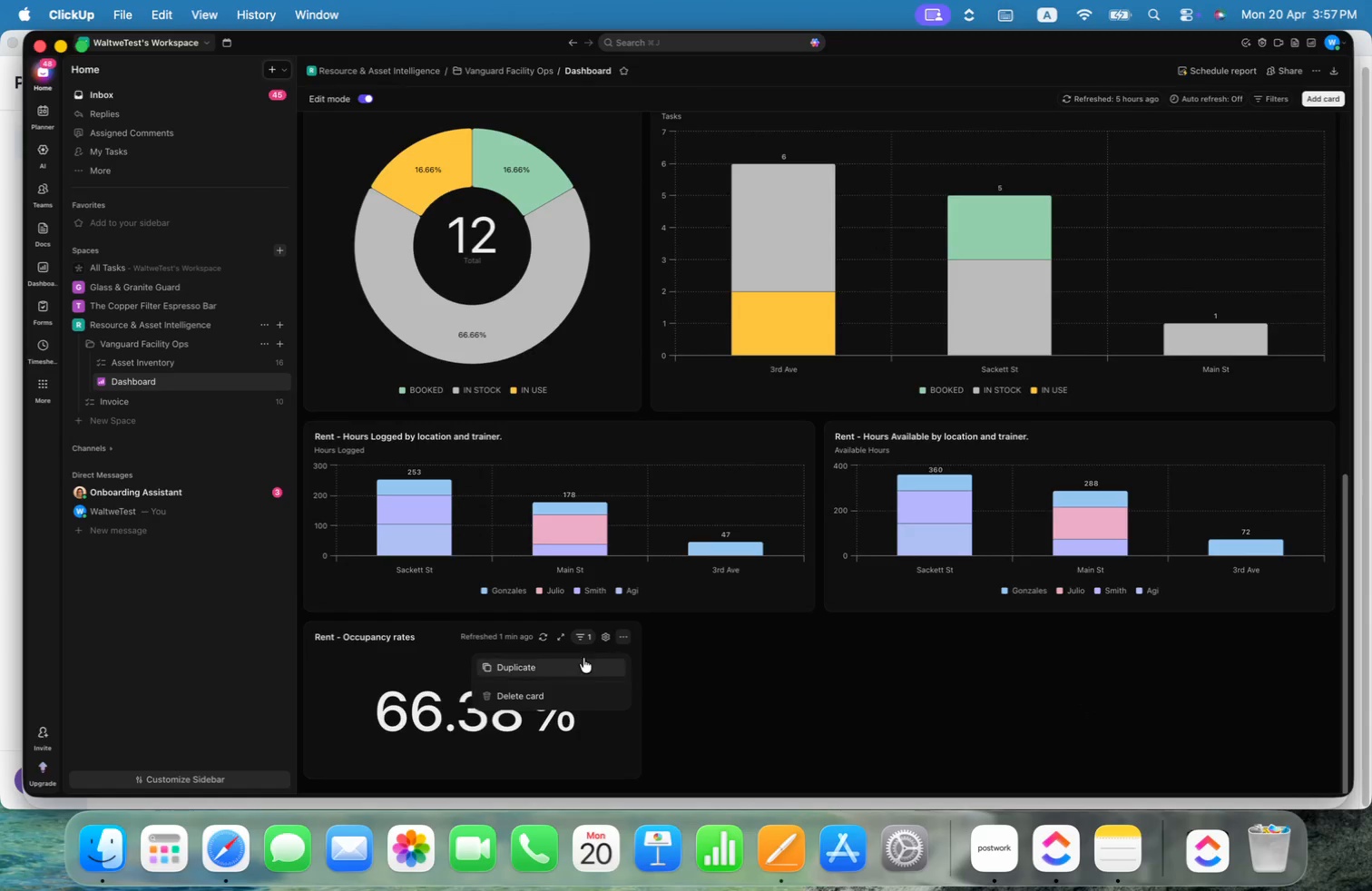 
left_click([565, 661])
 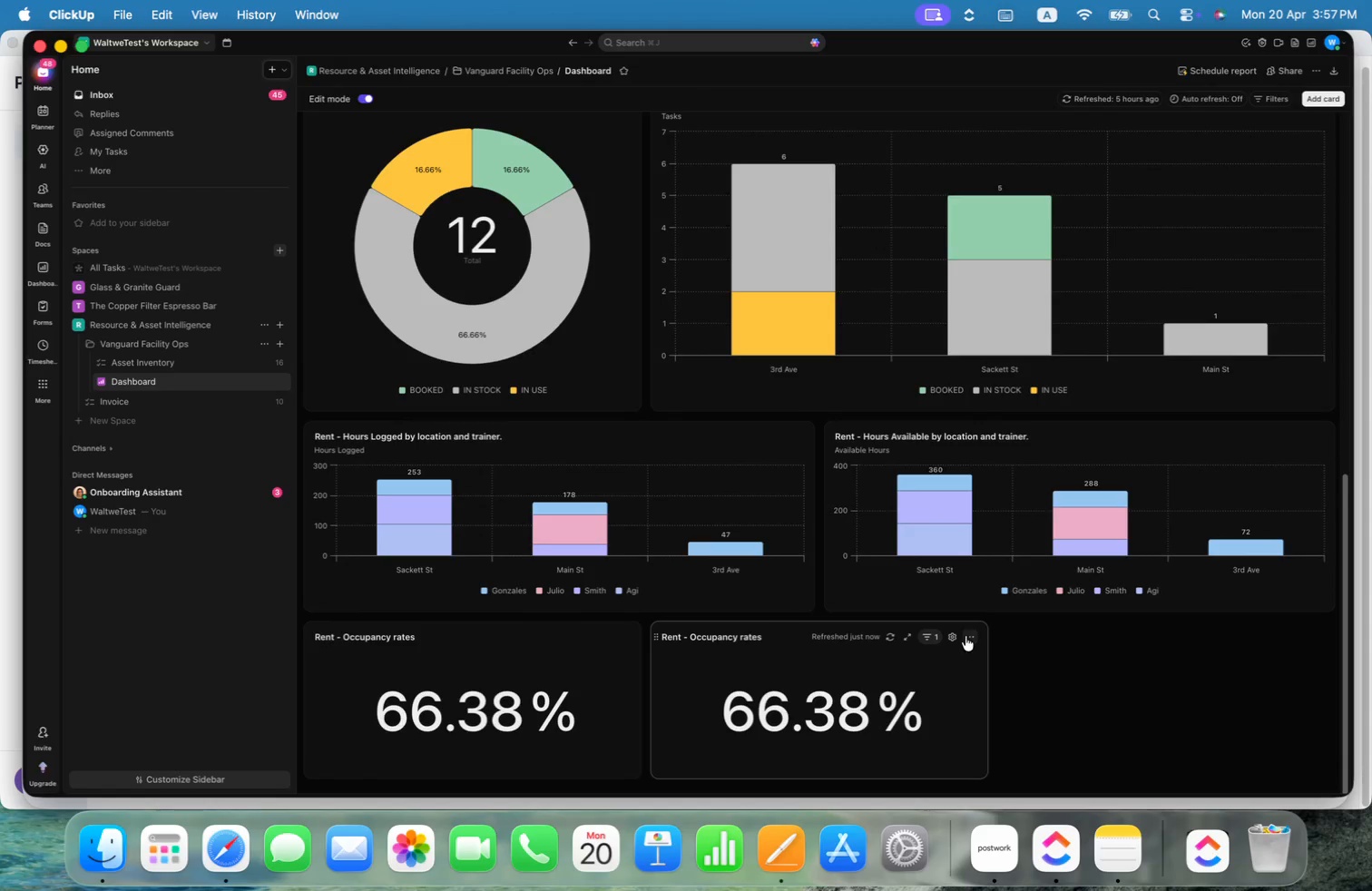 
left_click([876, 661])
 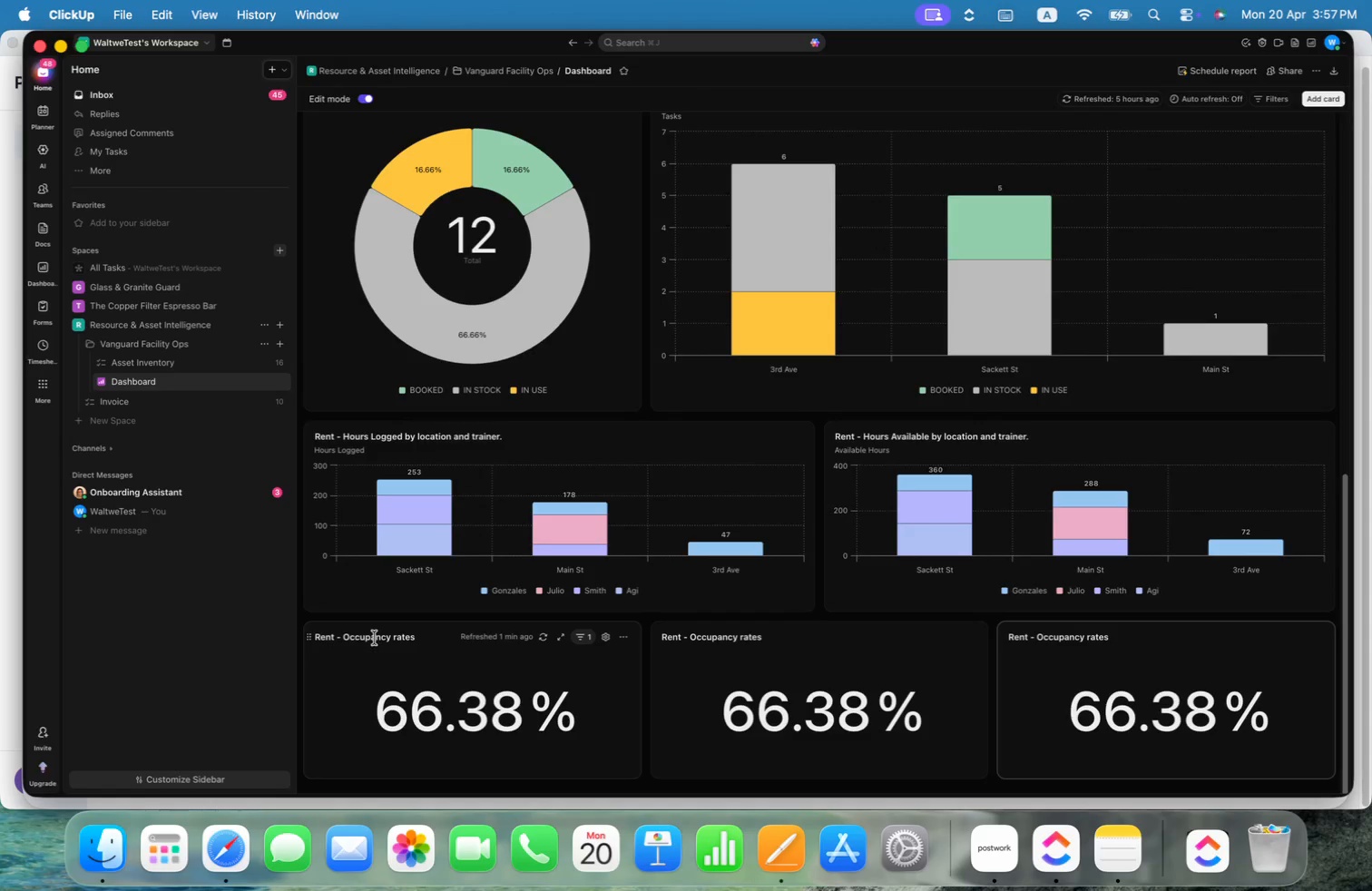 
left_click([344, 638])
 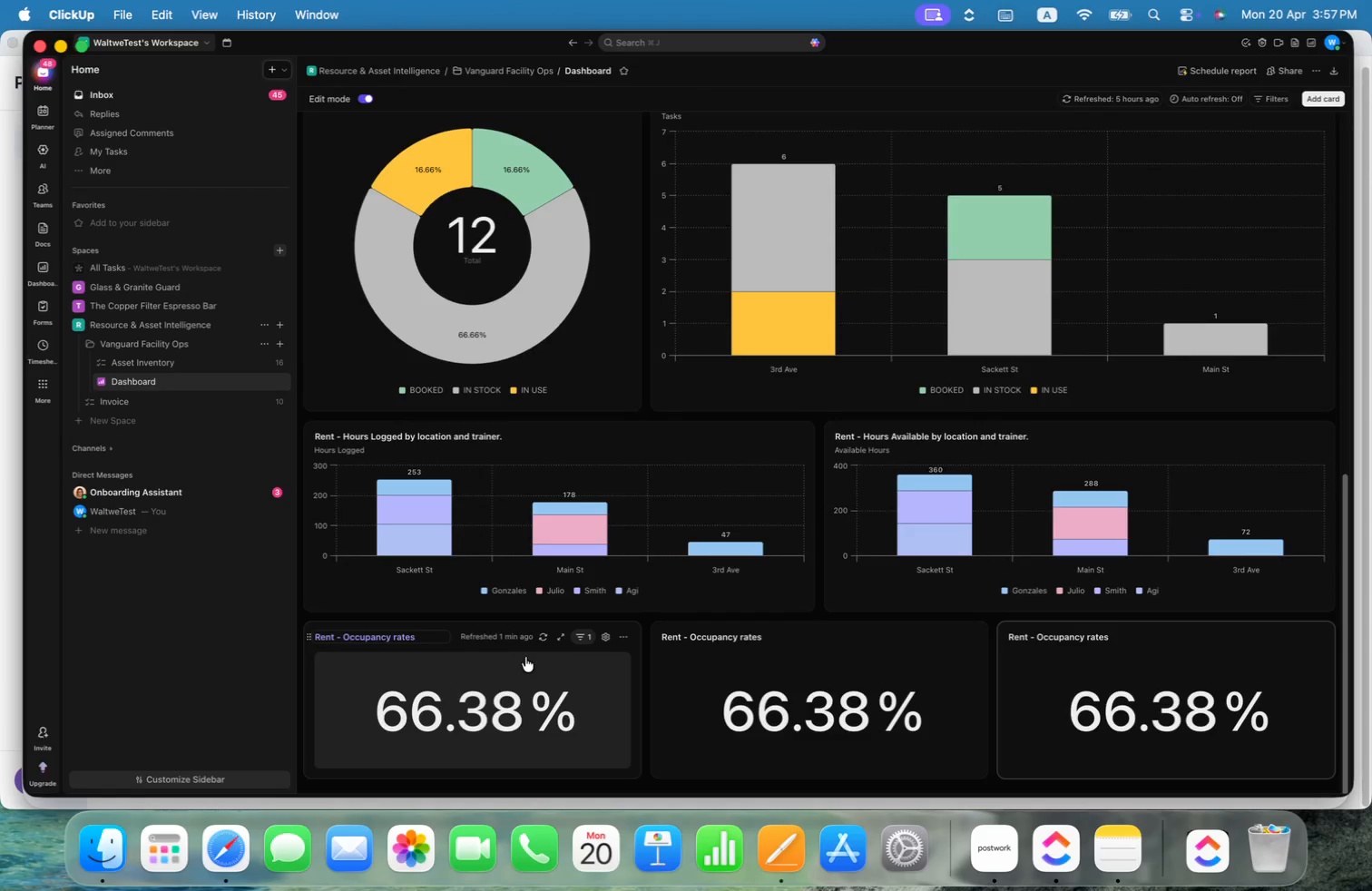 
key(Meta+ArrowLeft)
 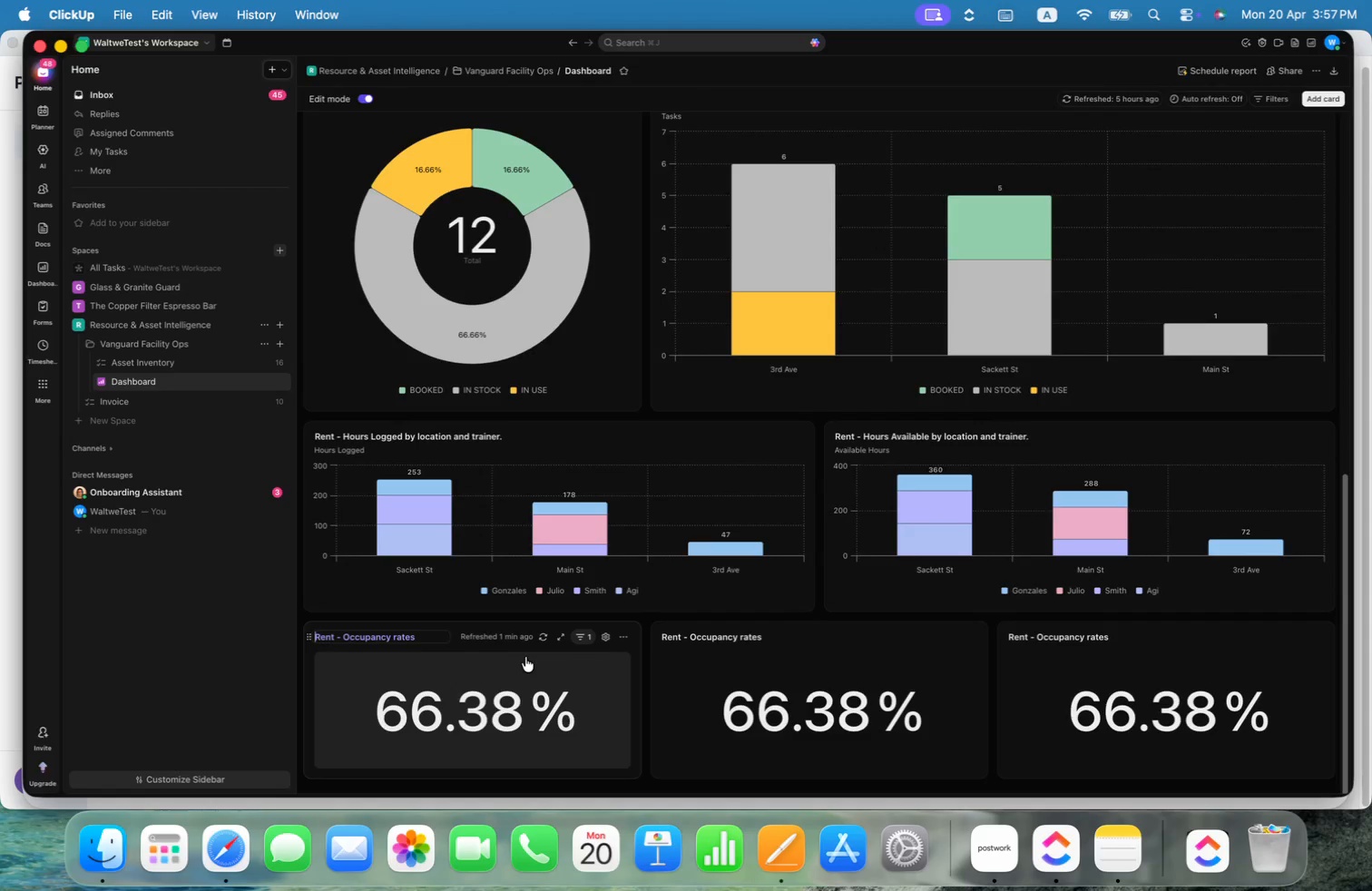 
key(Alt+ArrowRight)
 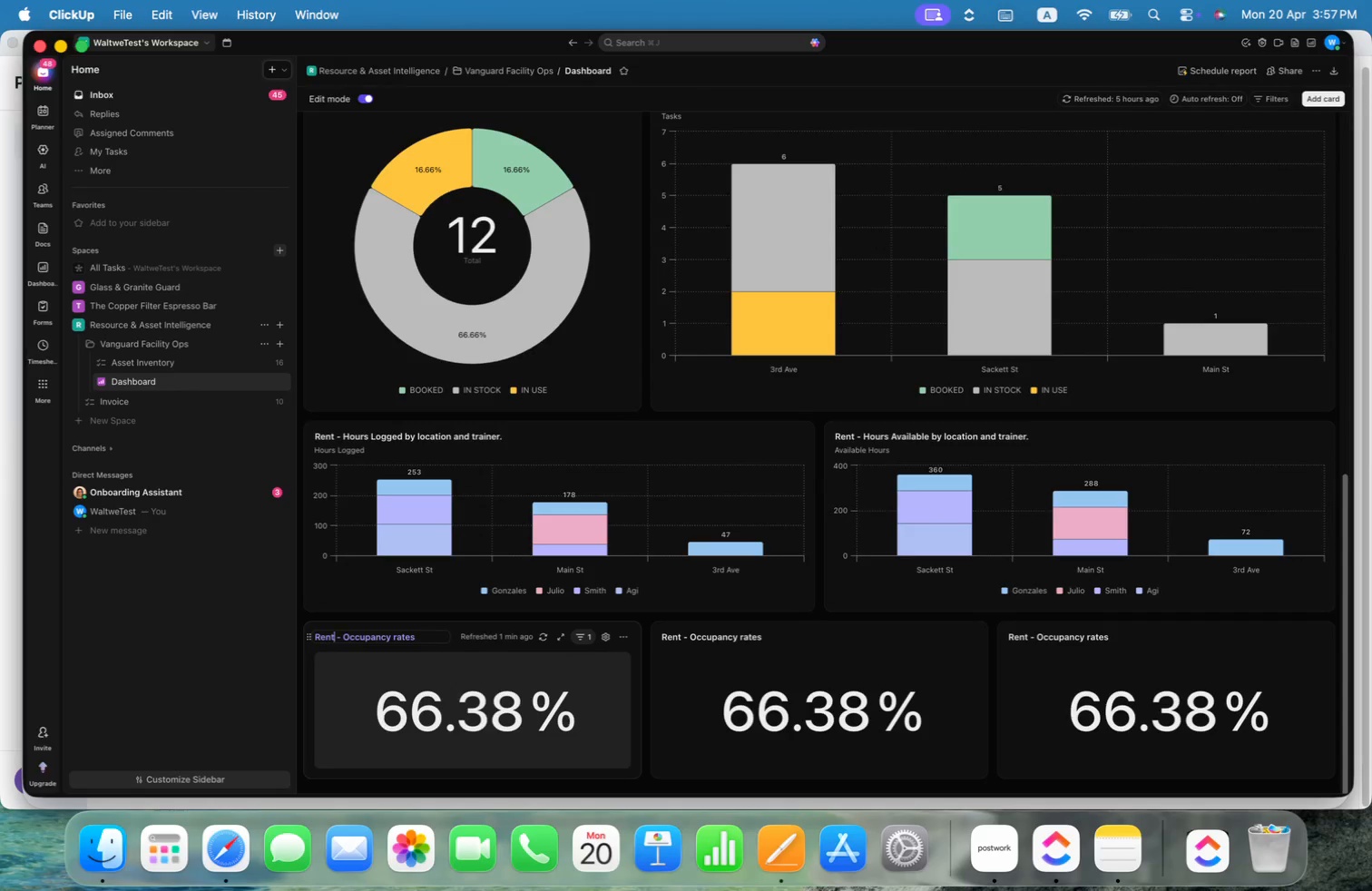 
key(Alt+ArrowRight)
 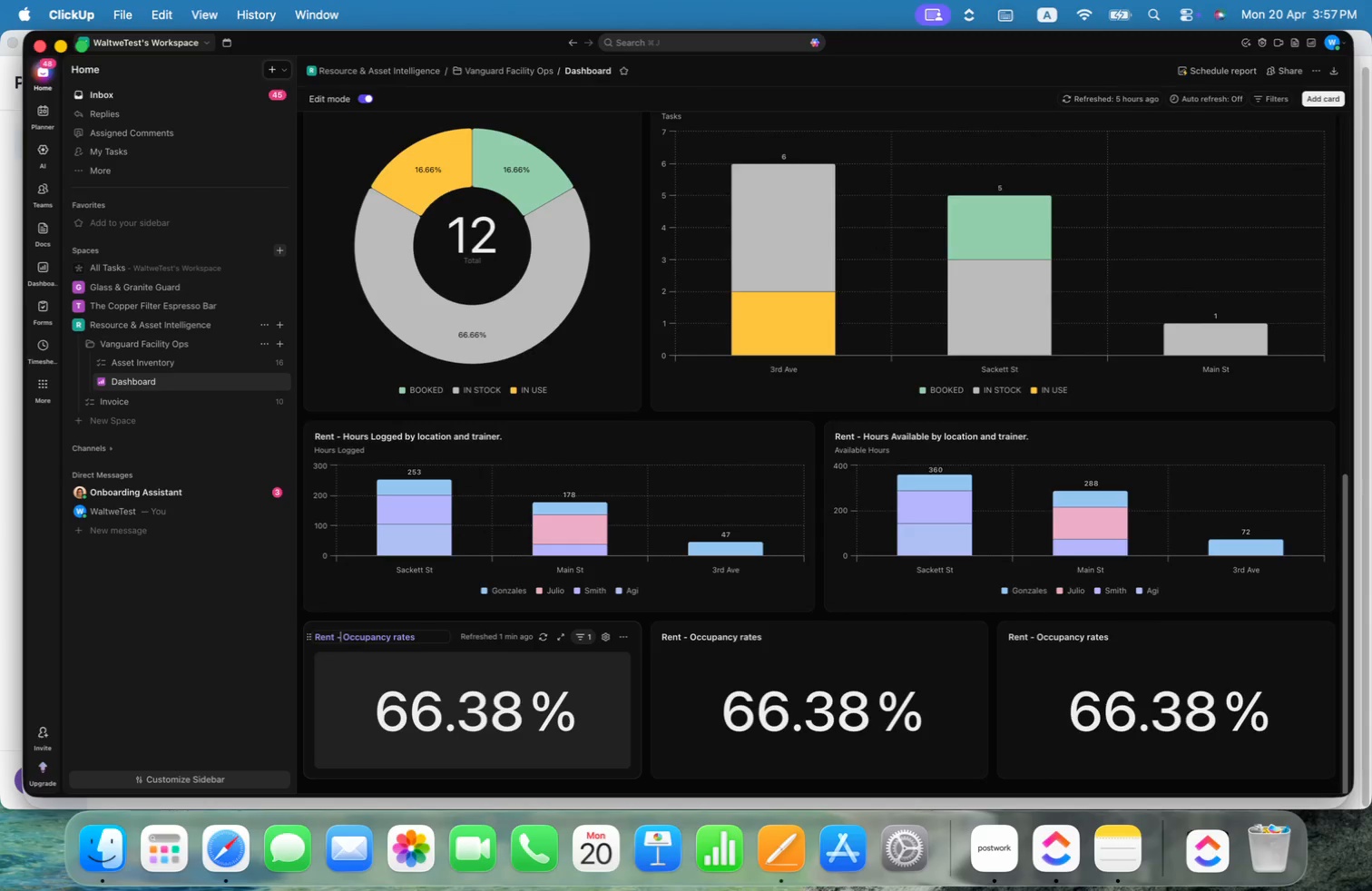 
key(Alt+ArrowRight)
 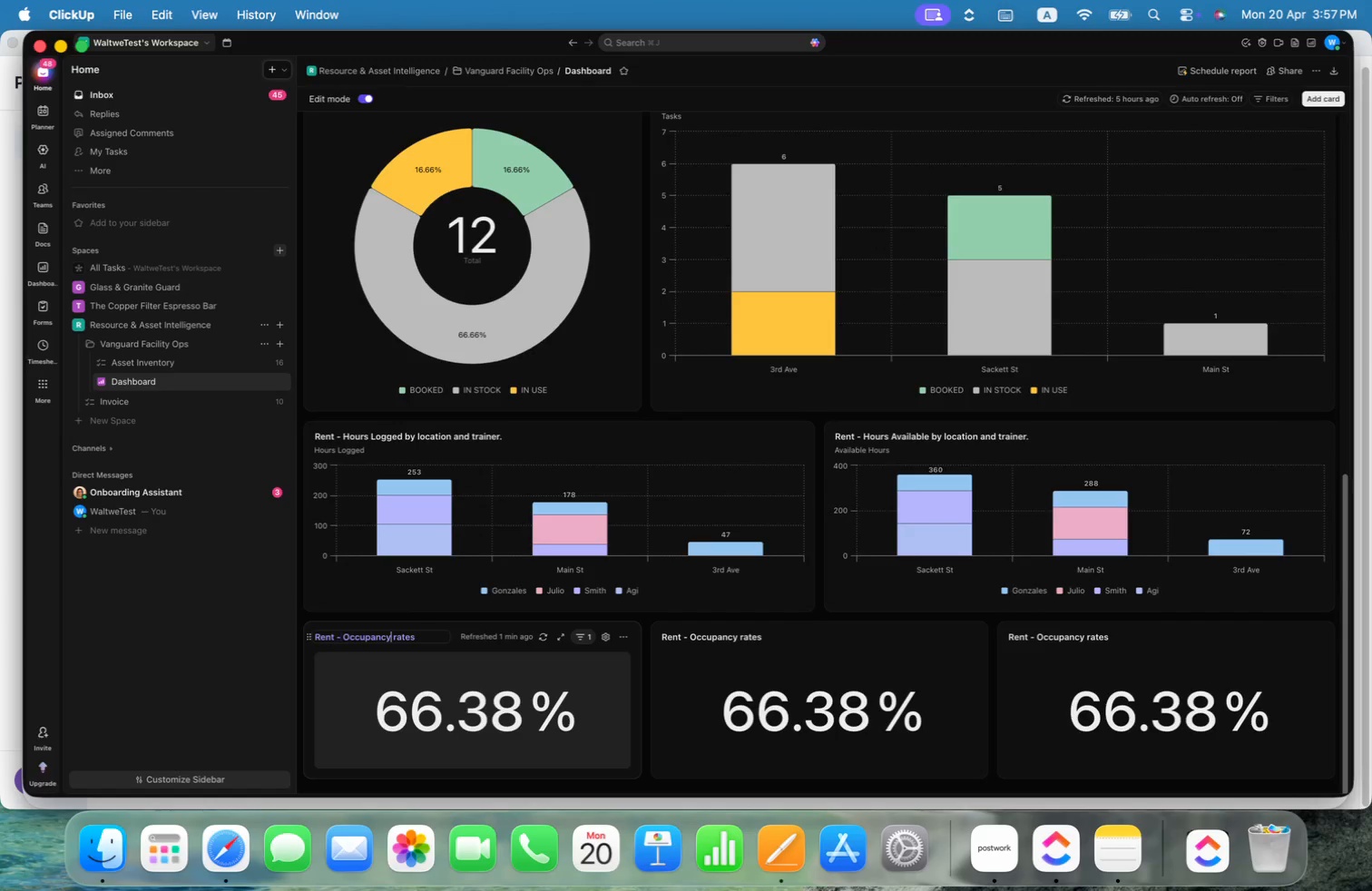 
key(Meta+ArrowRight)
 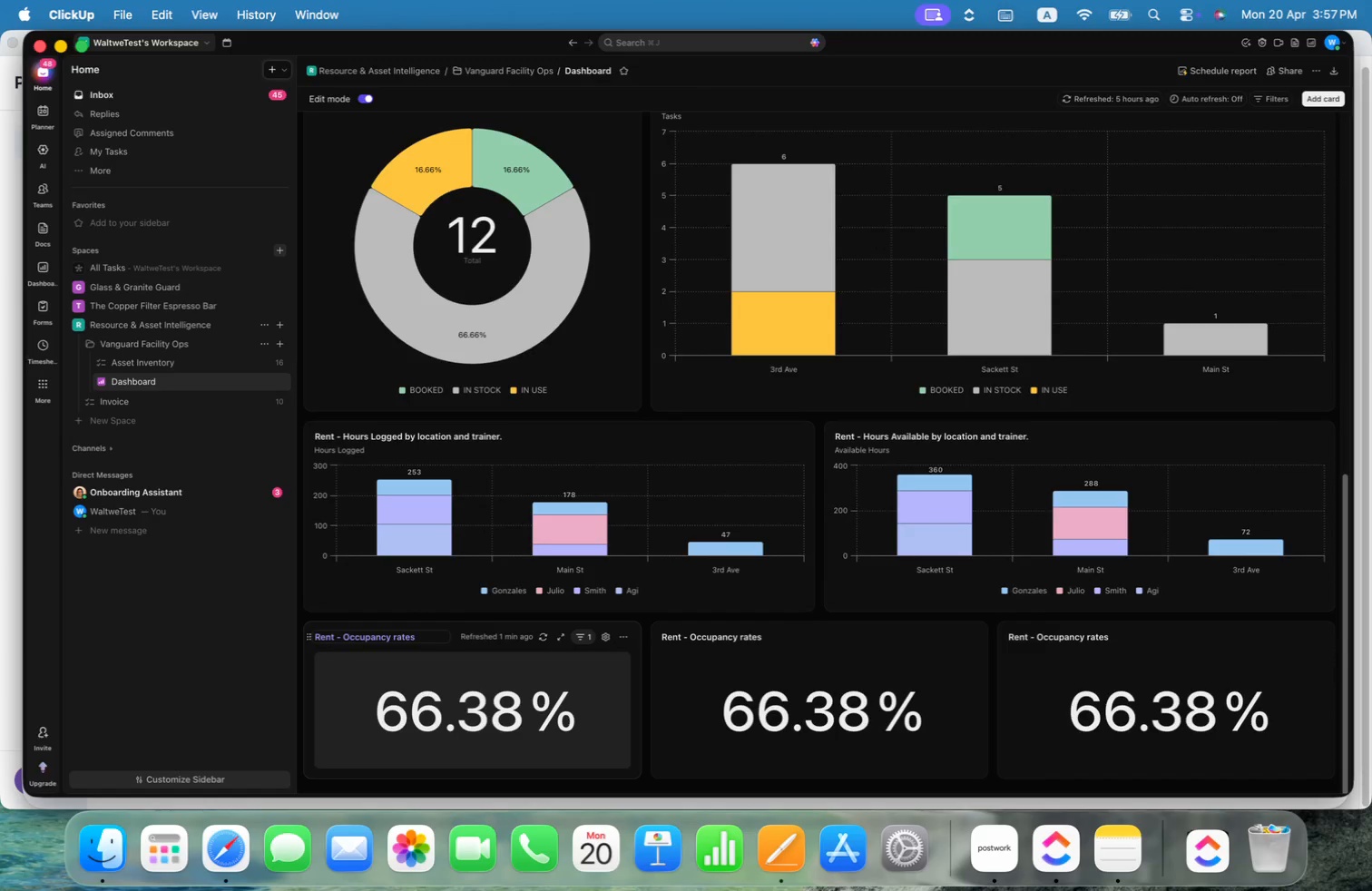 
type( Sackett)
 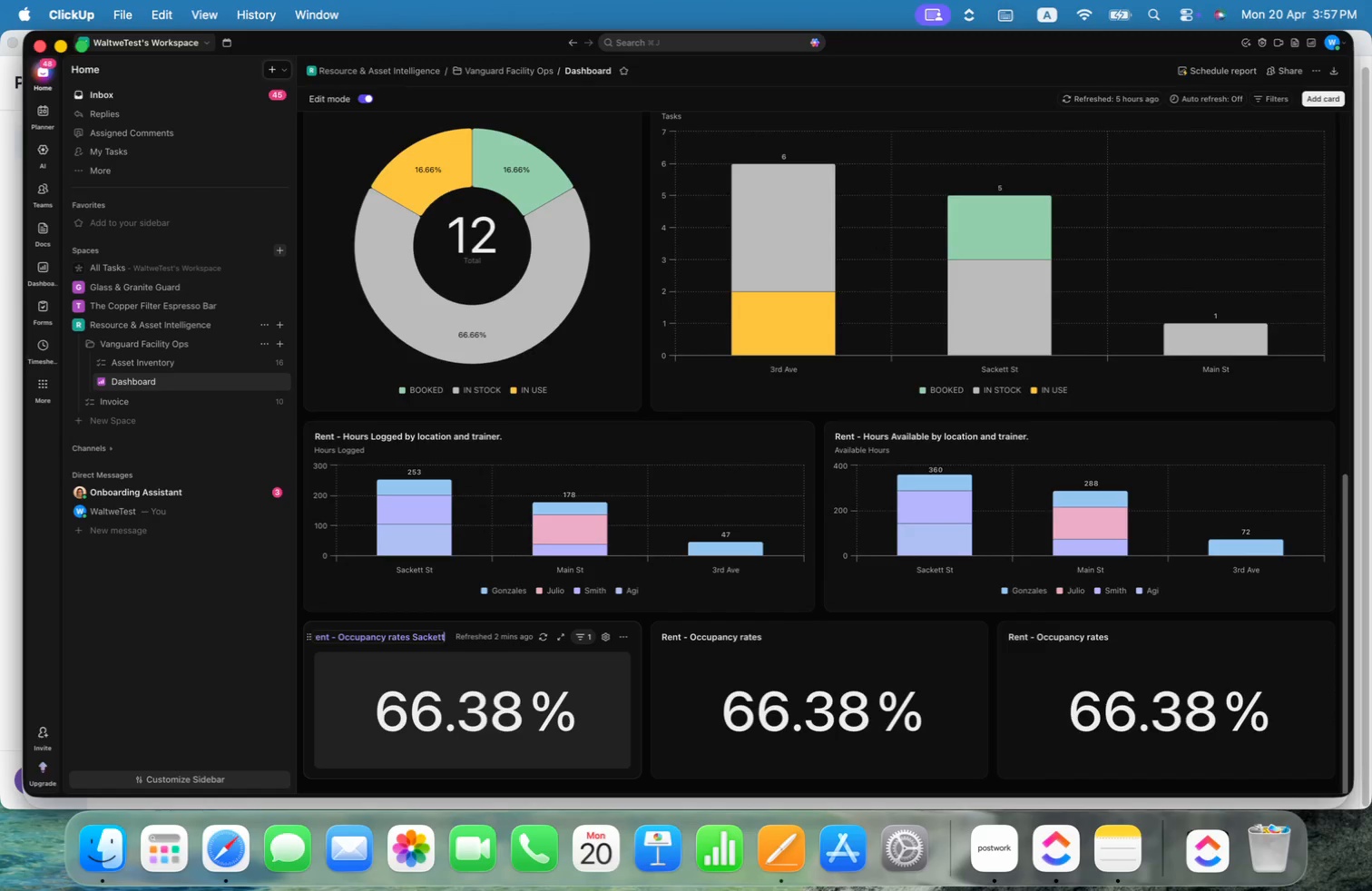 
double_click([612, 676])
 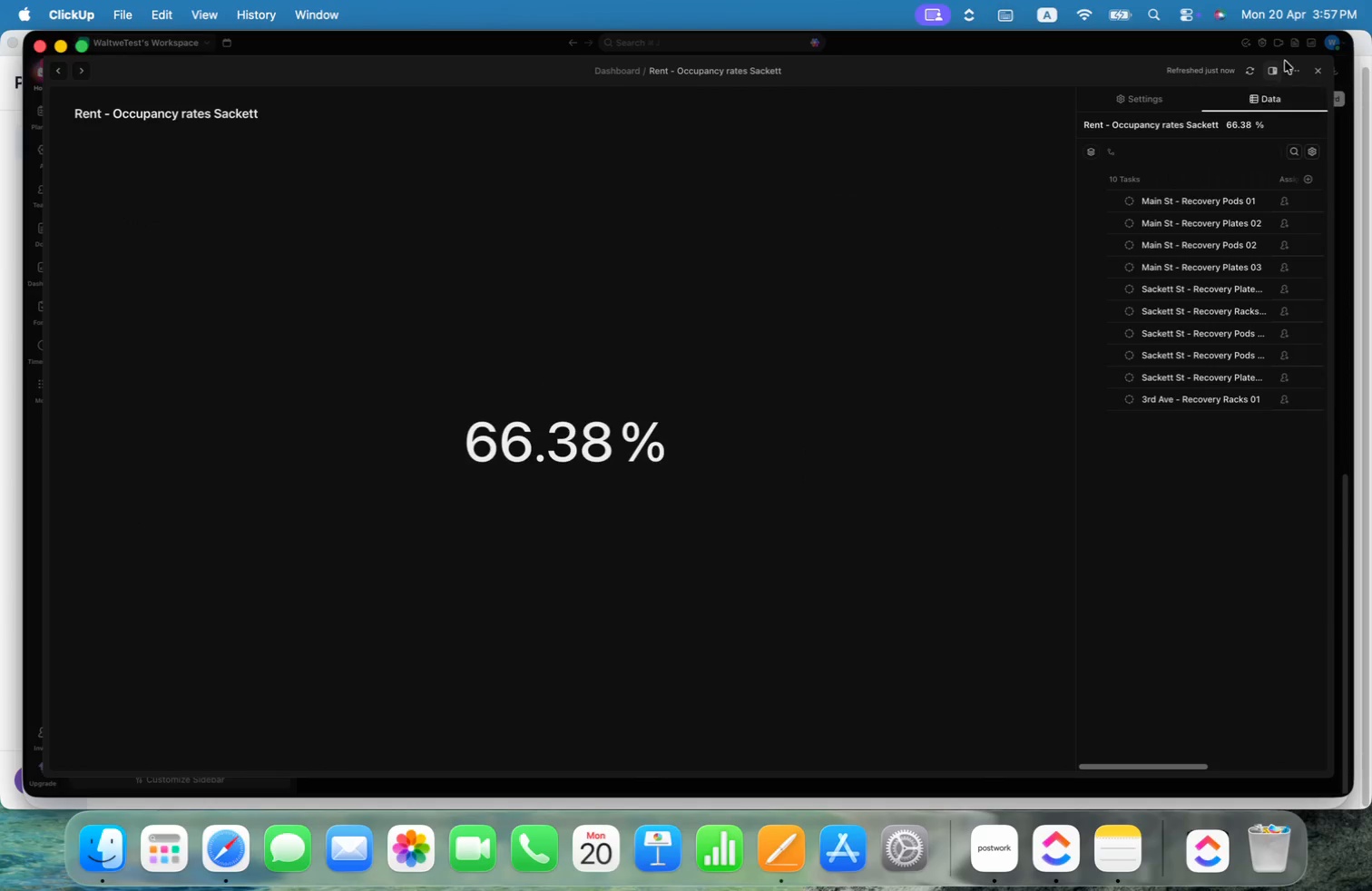 
left_click([1311, 67])
 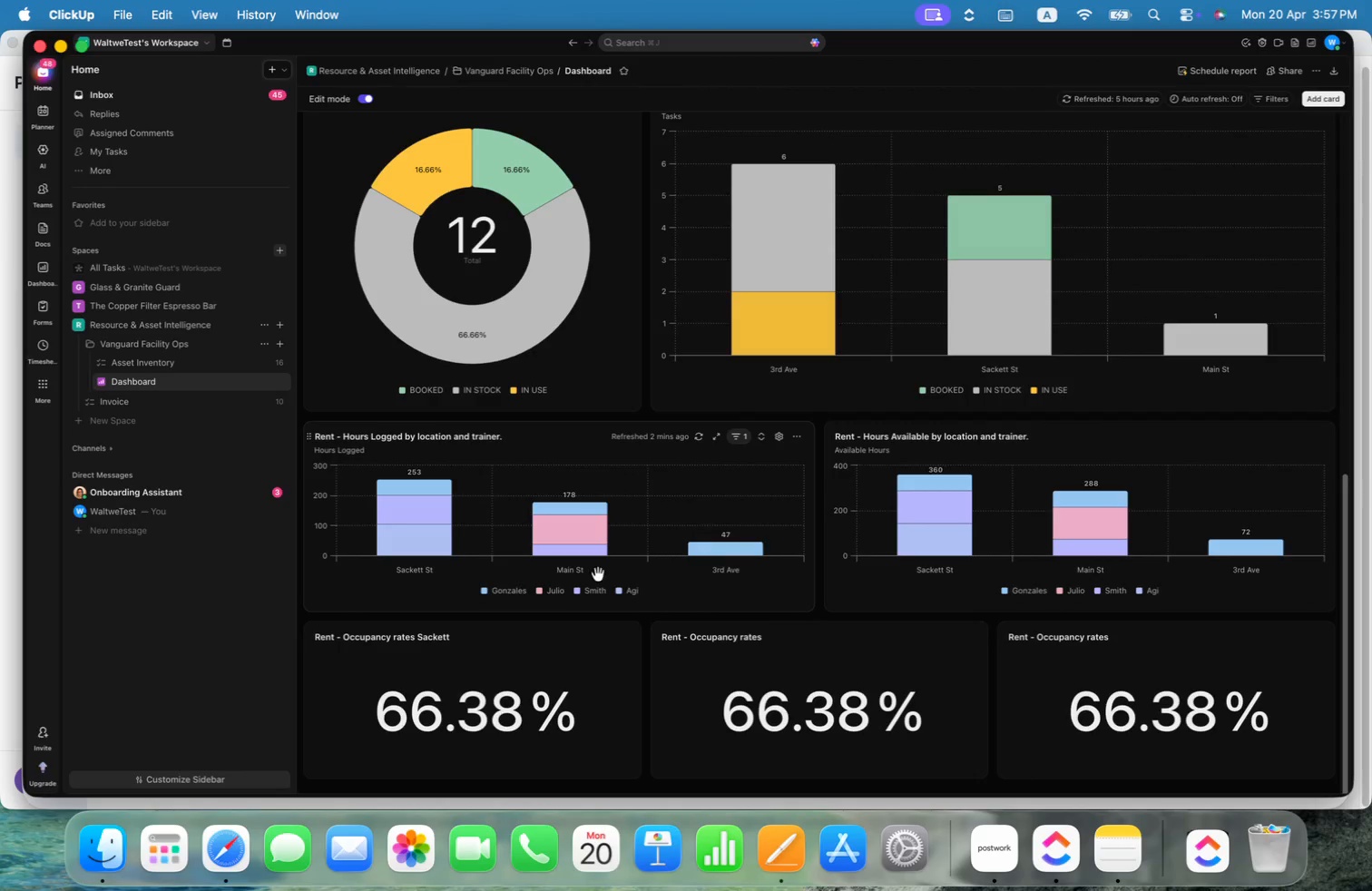 
mouse_move([598, 657])
 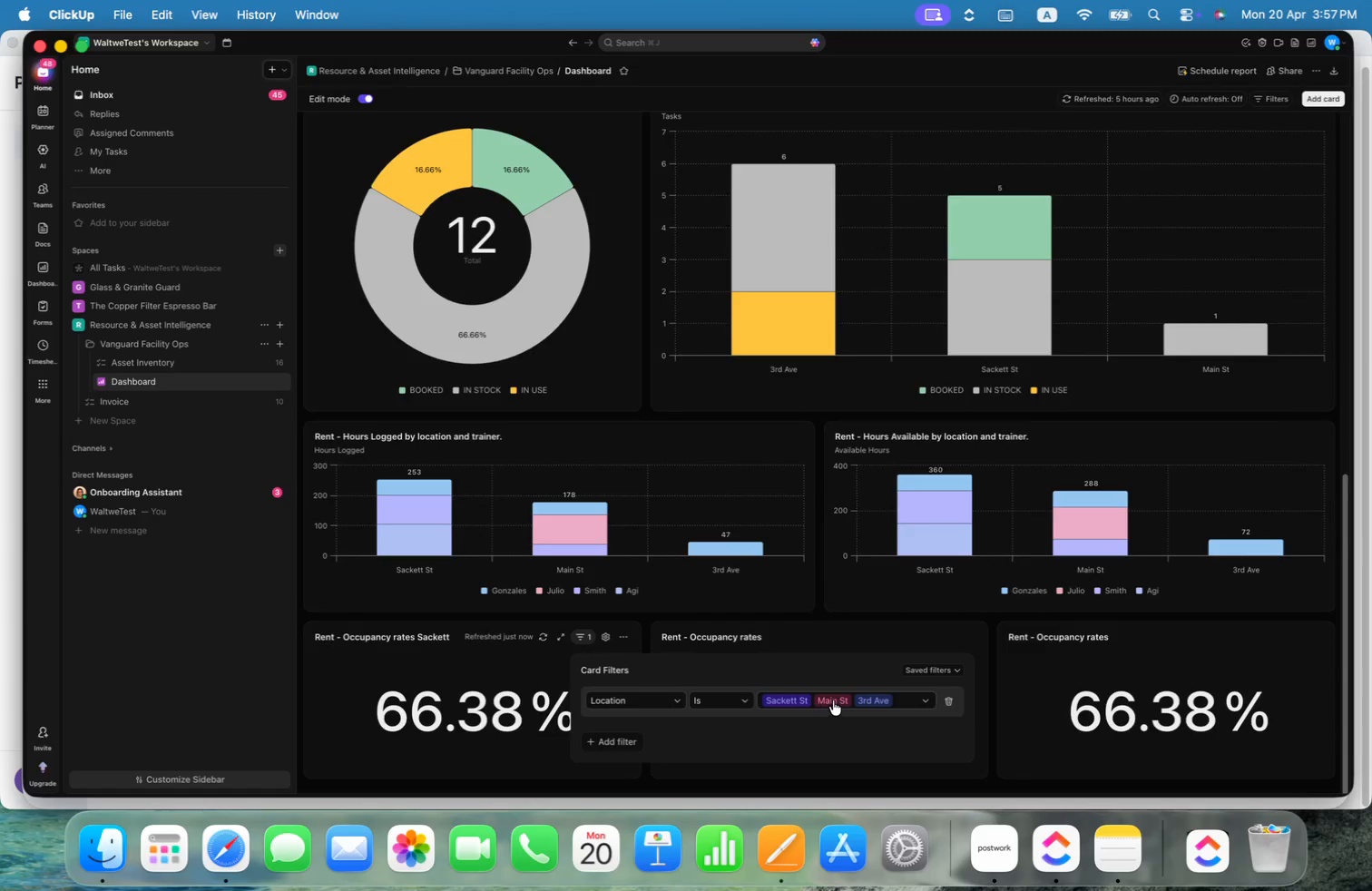 
left_click([845, 701])
 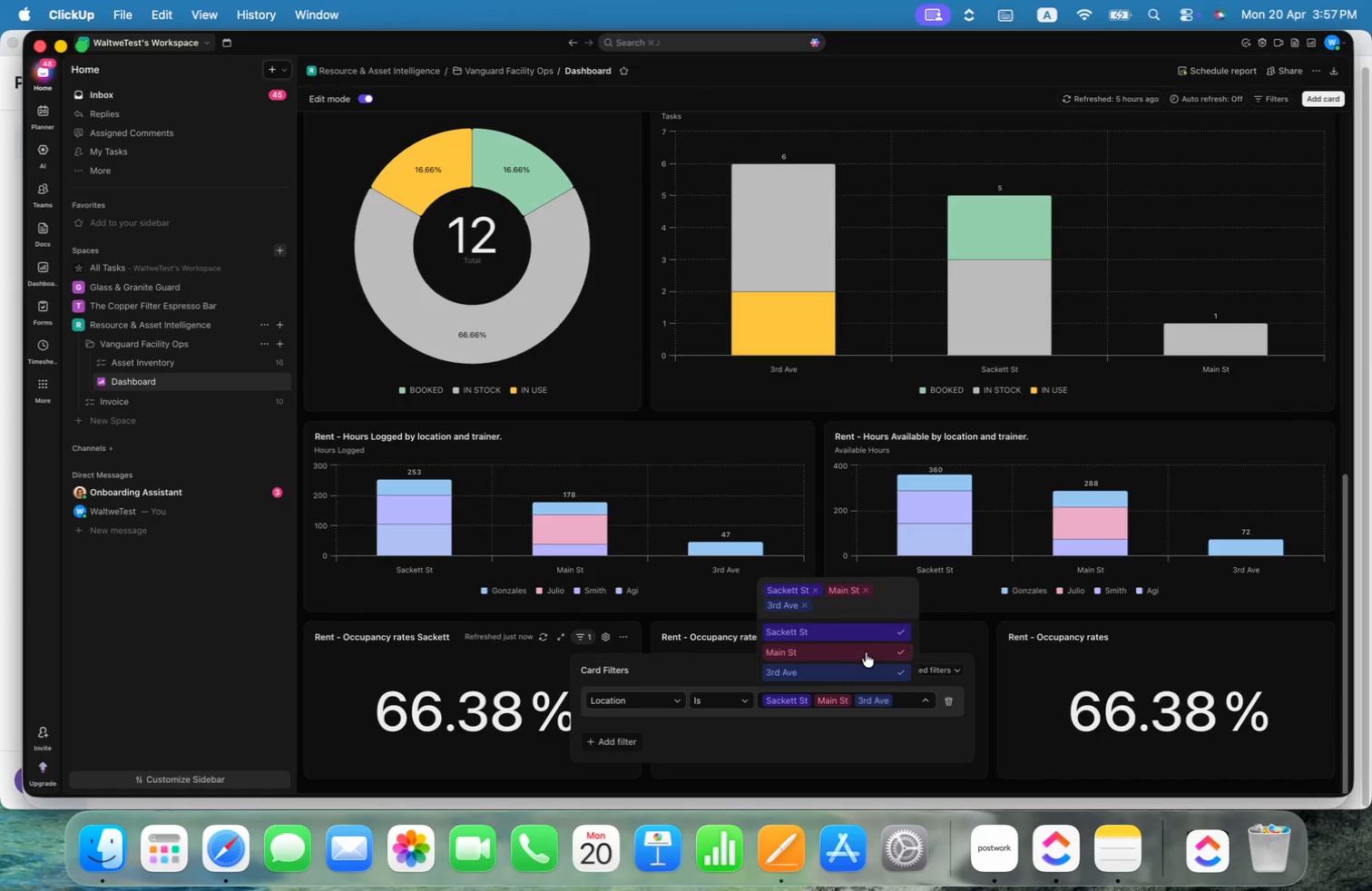 
left_click([867, 652])
 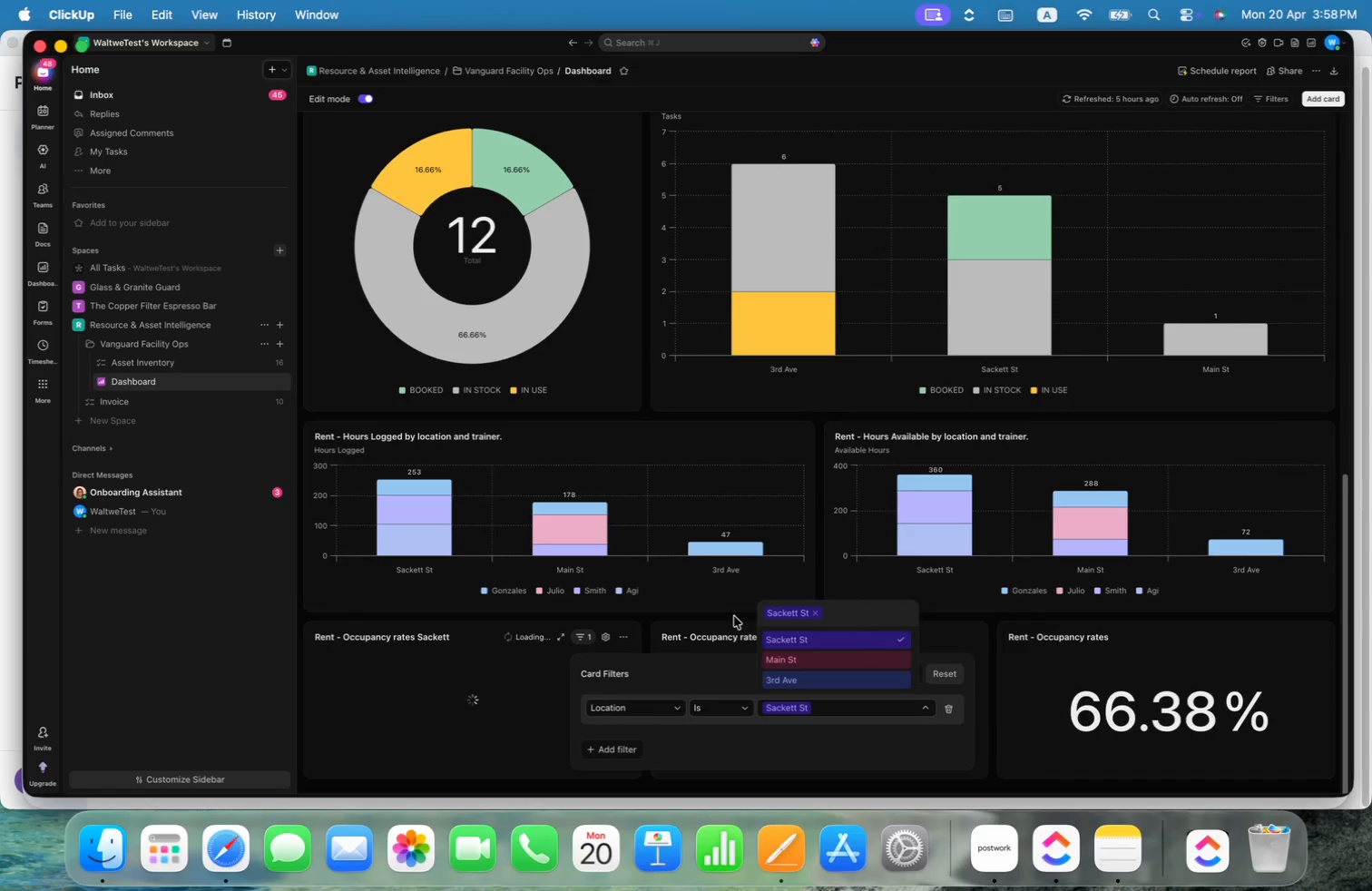 
left_click([717, 612])
 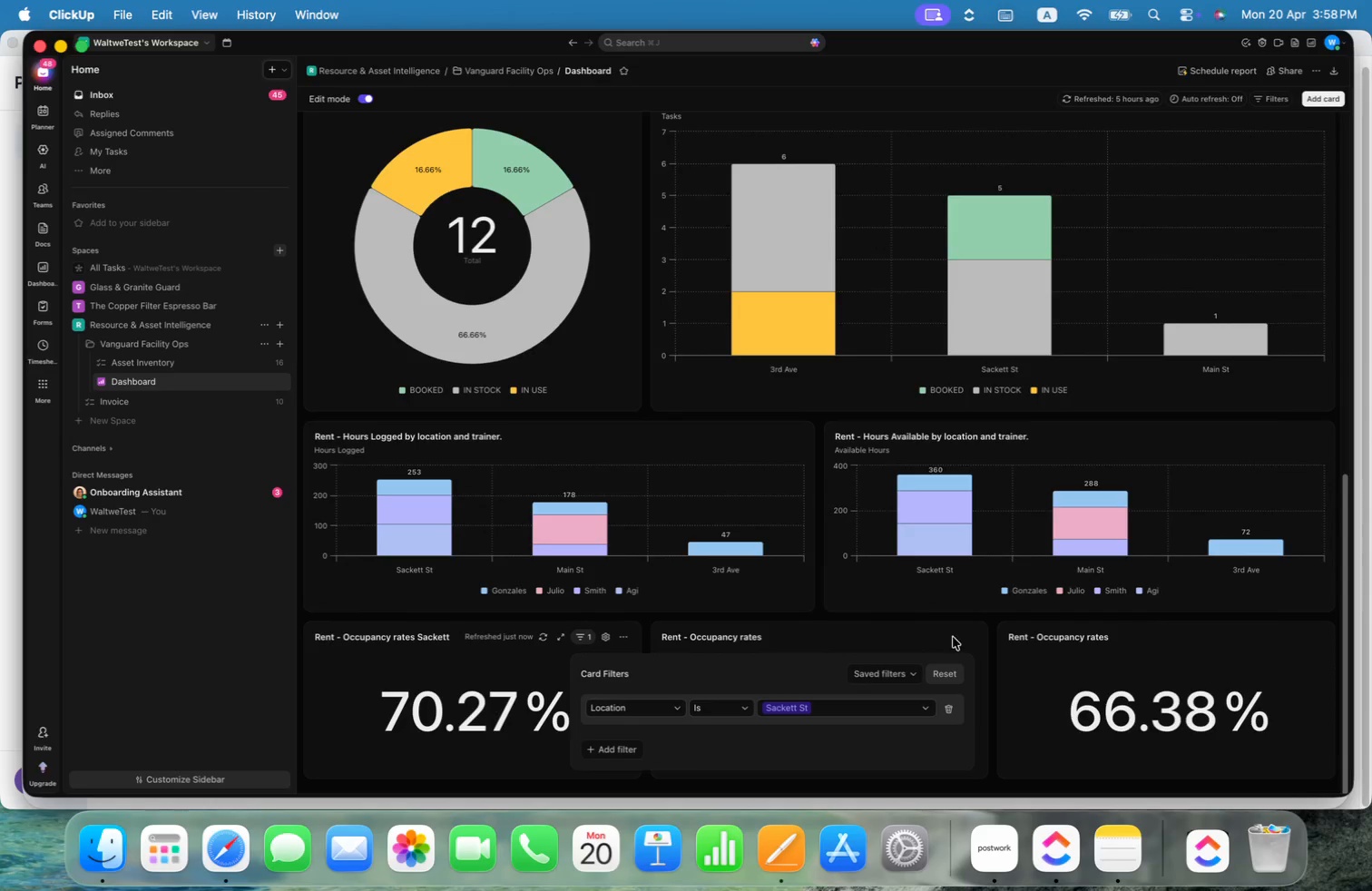 
left_click([967, 632])
 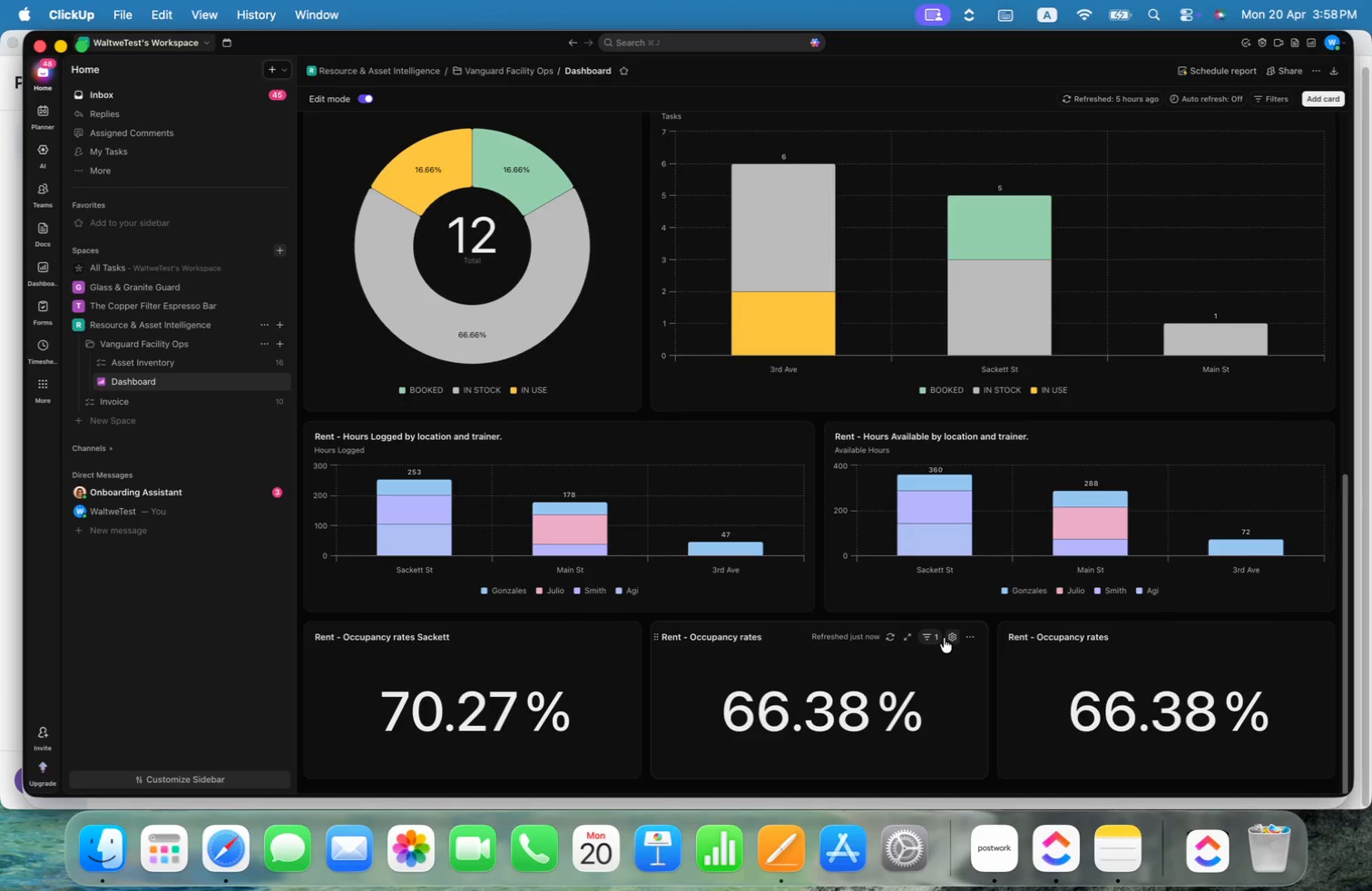 
left_click([934, 635])
 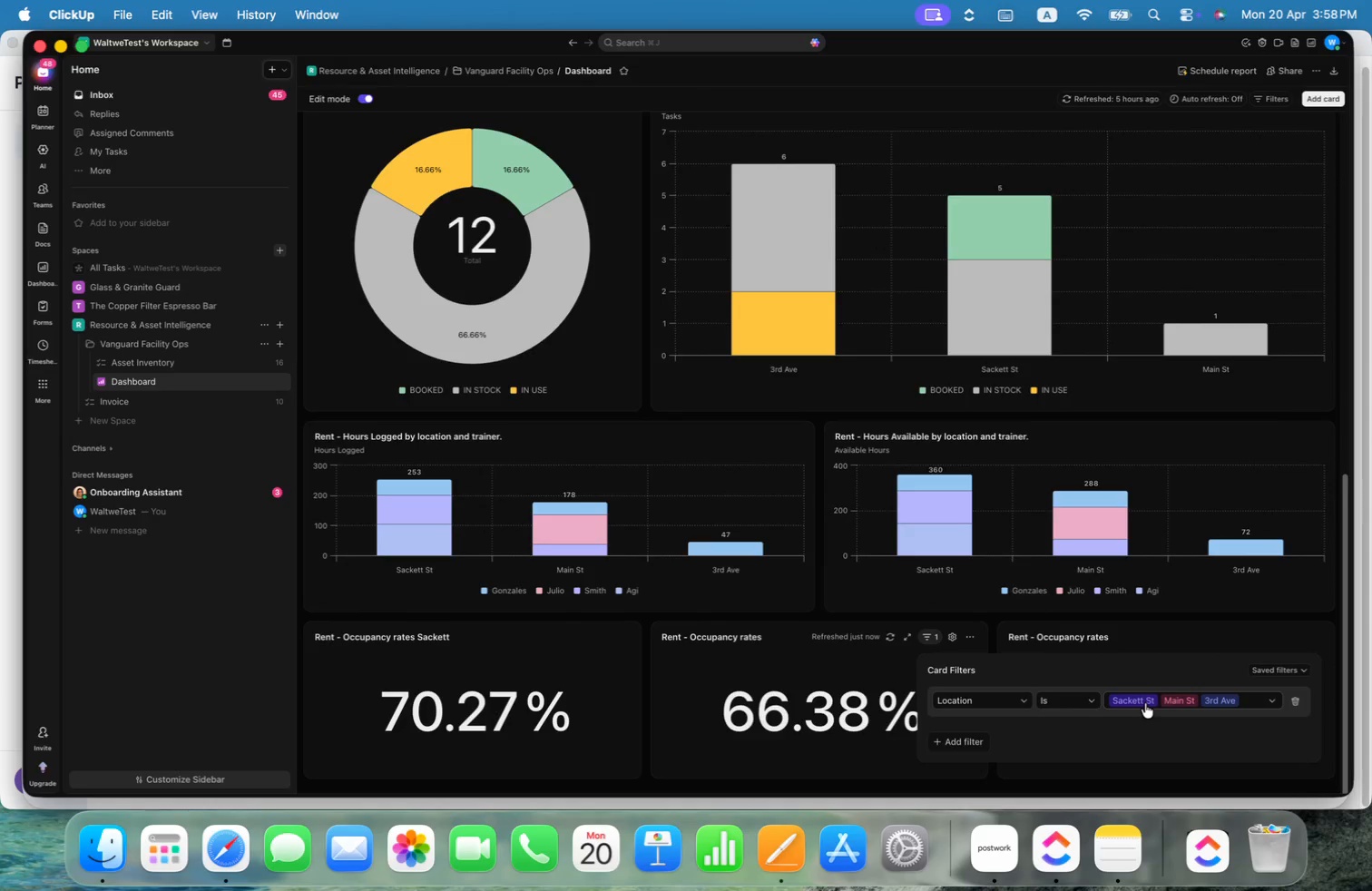 
left_click([1144, 700])
 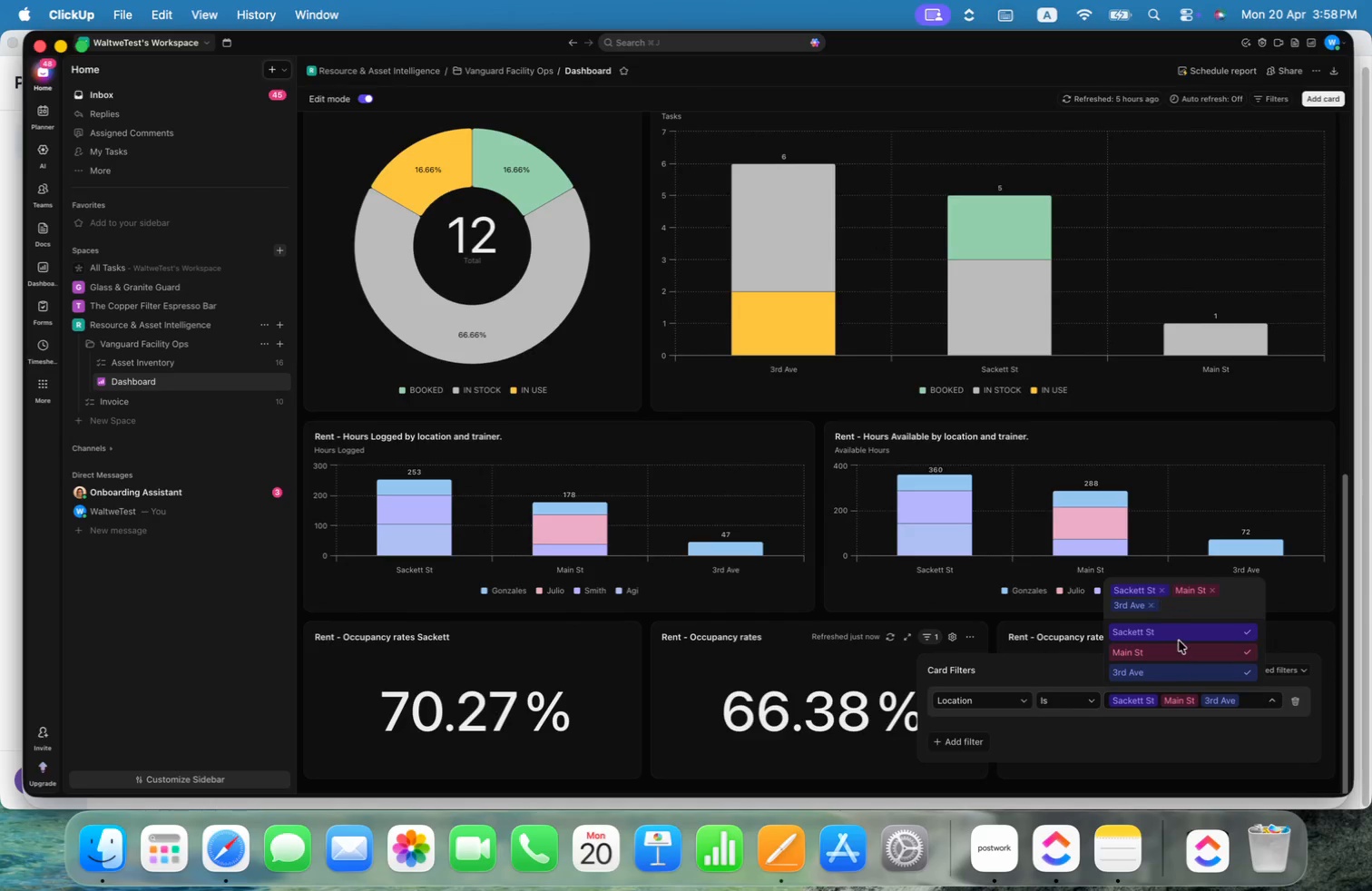 
left_click([1178, 636])
 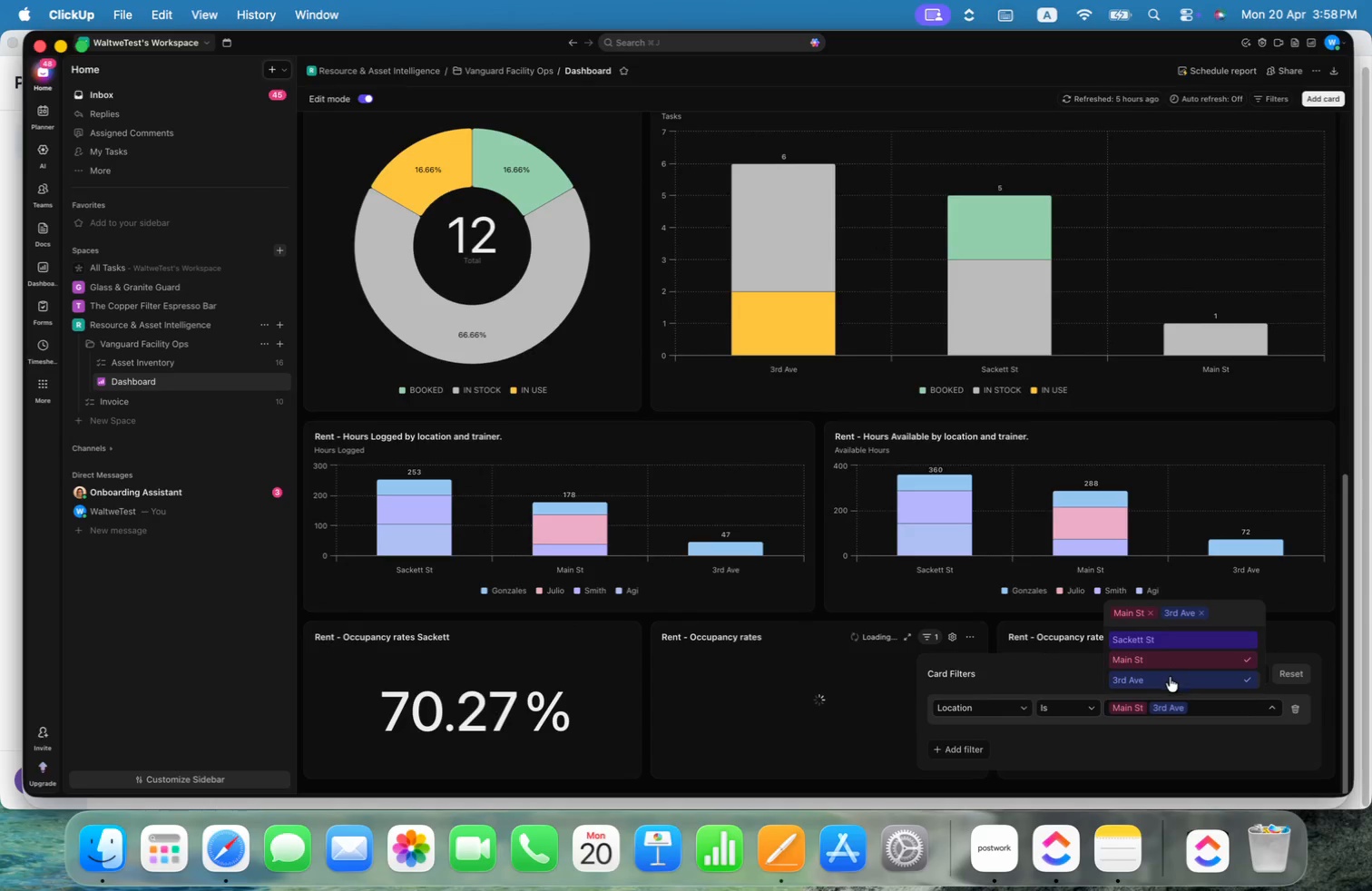 
left_click([1167, 680])
 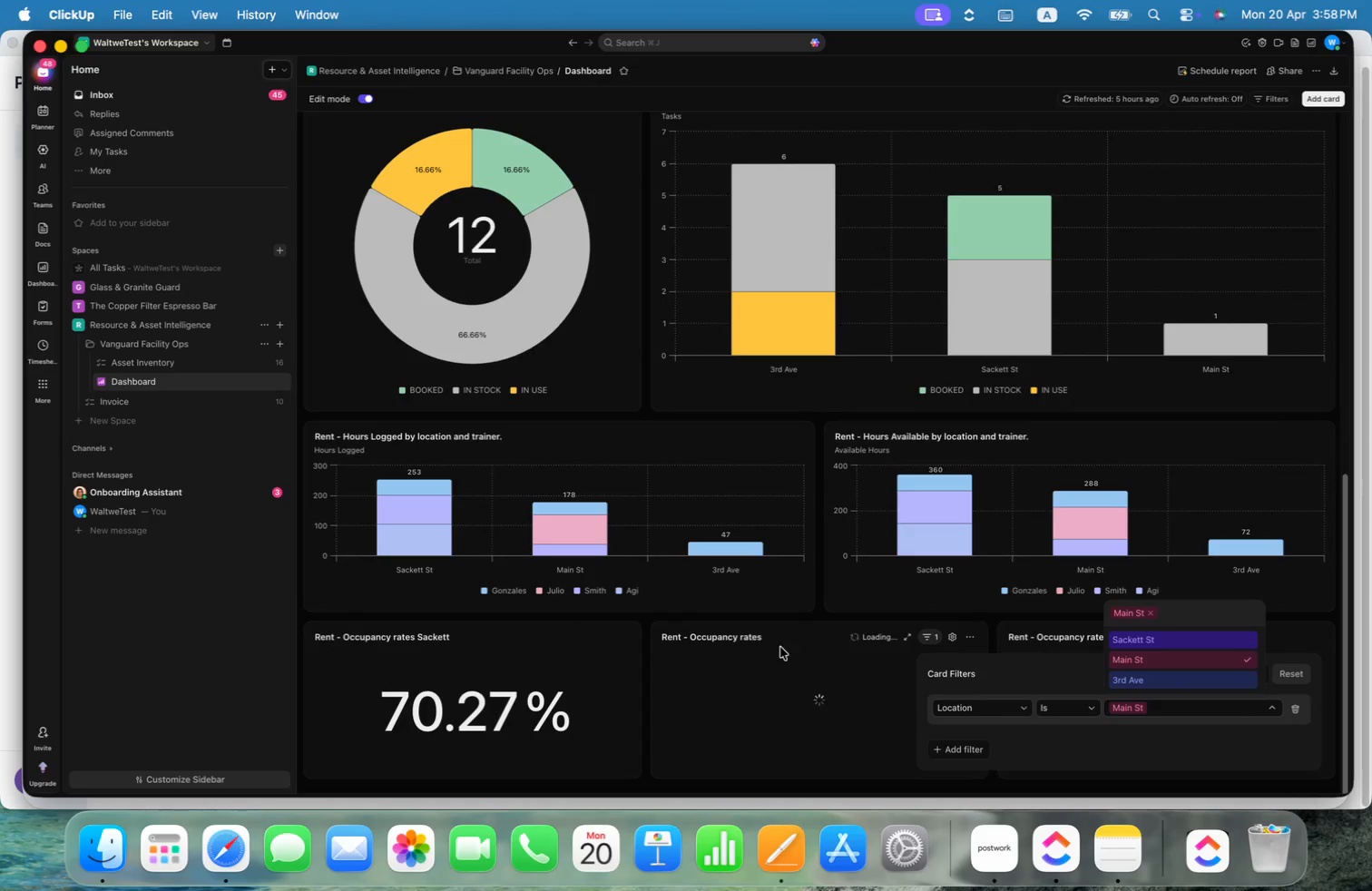 
left_click([774, 636])
 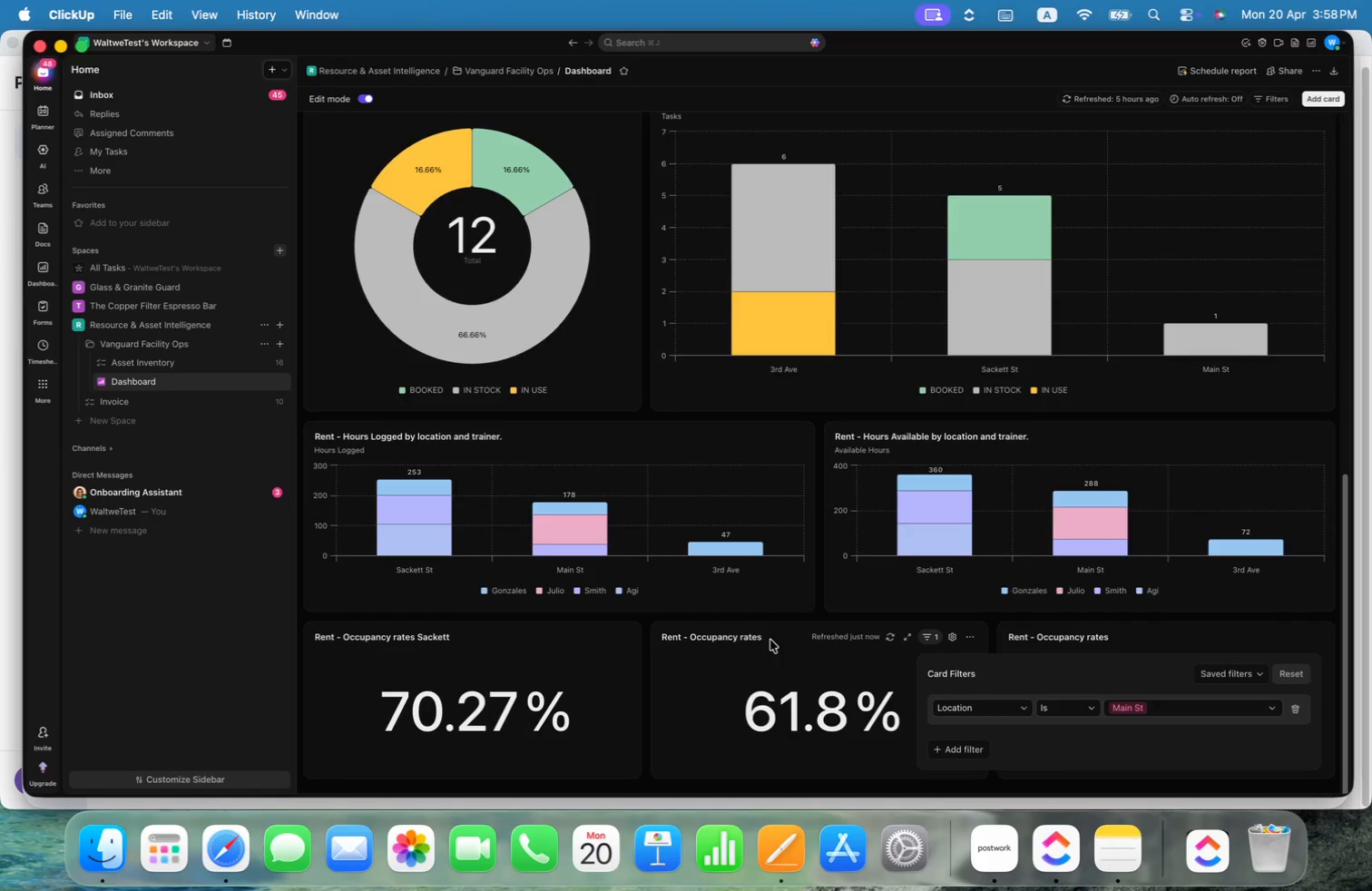 
left_click([776, 643])
 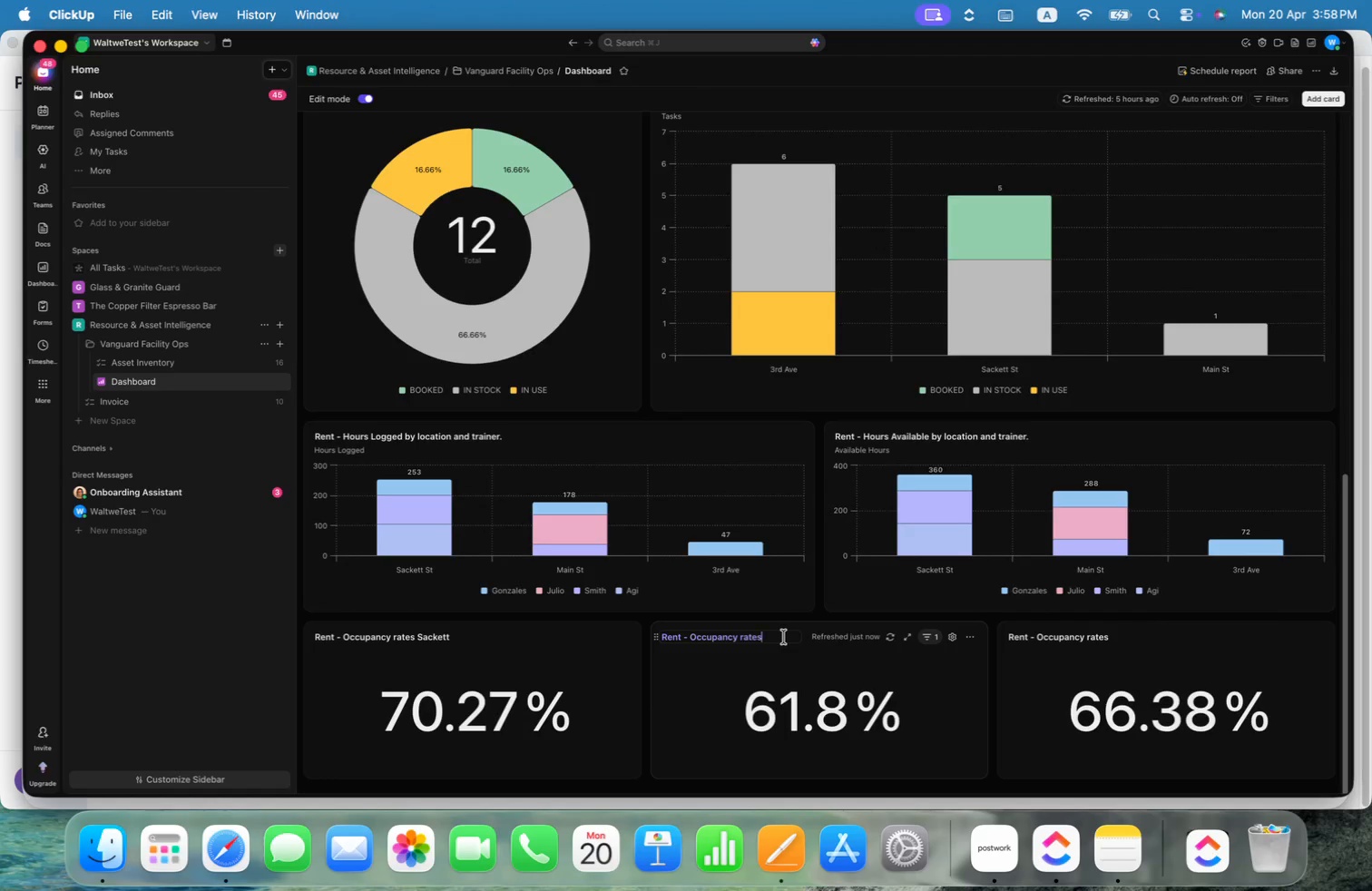 
type( <a)
key(Backspace)
key(Backspace)
type(Main)
 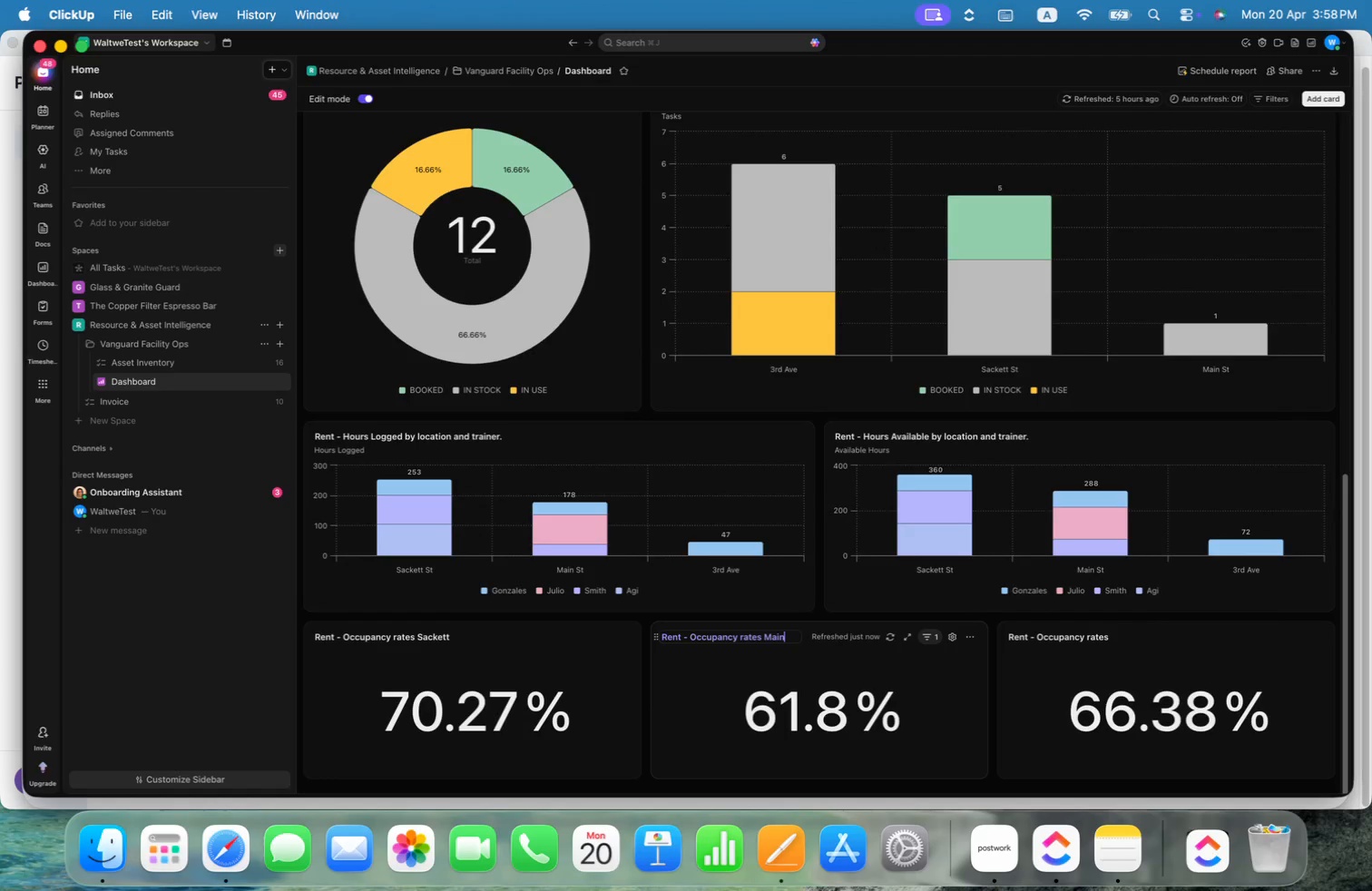 
left_click([1221, 644])
 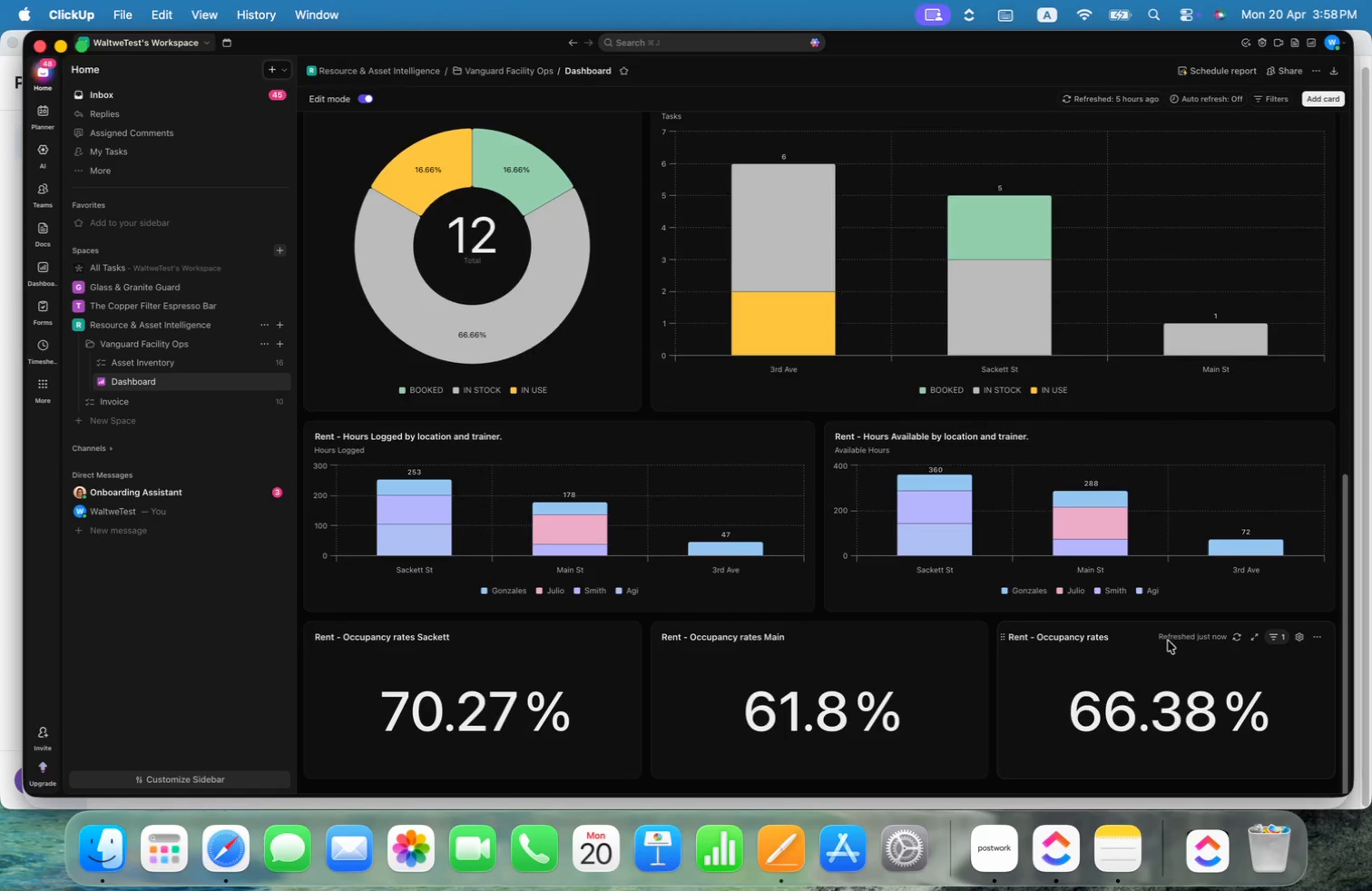 
left_click([1274, 640])
 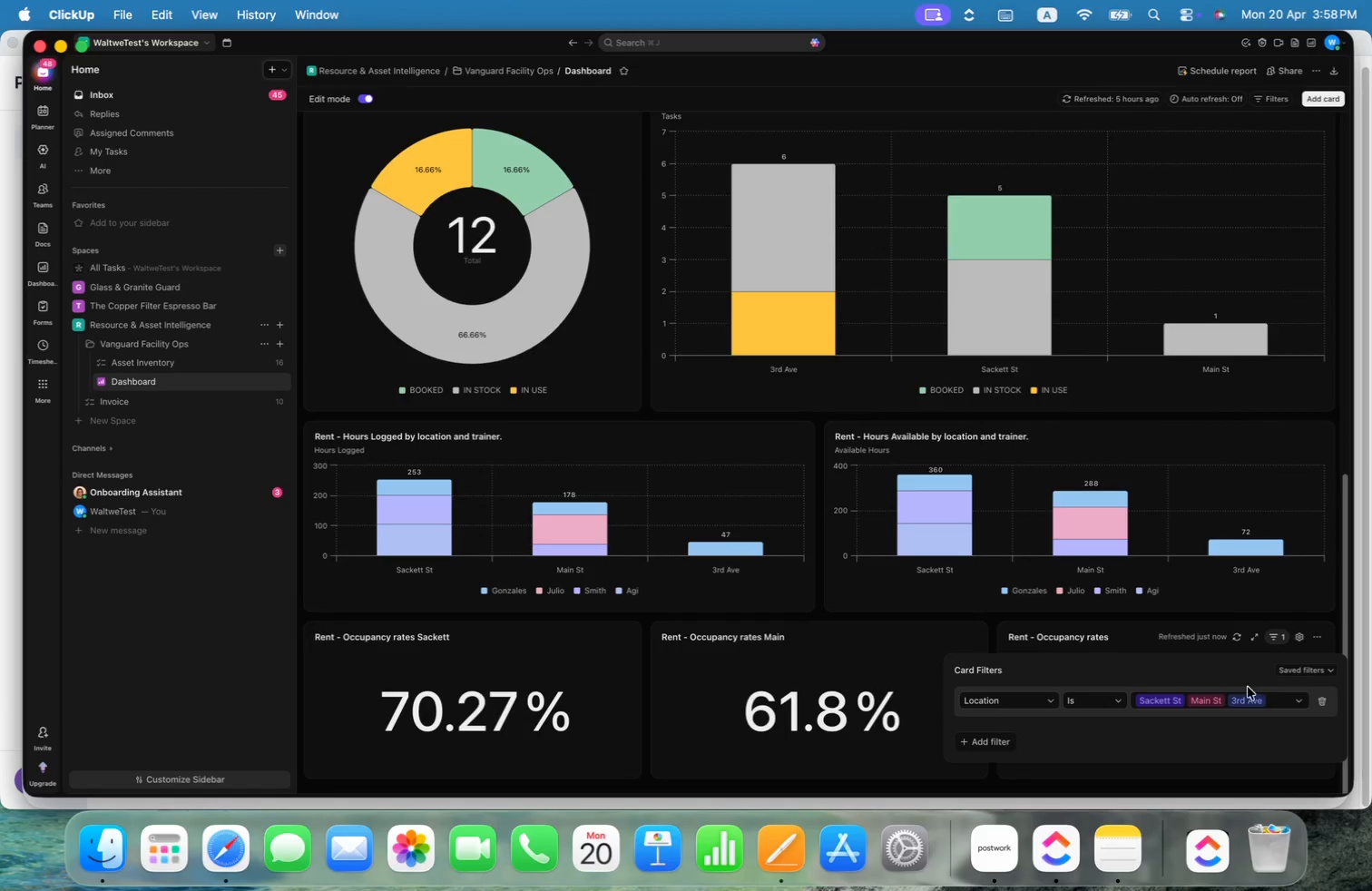 
left_click([1245, 697])
 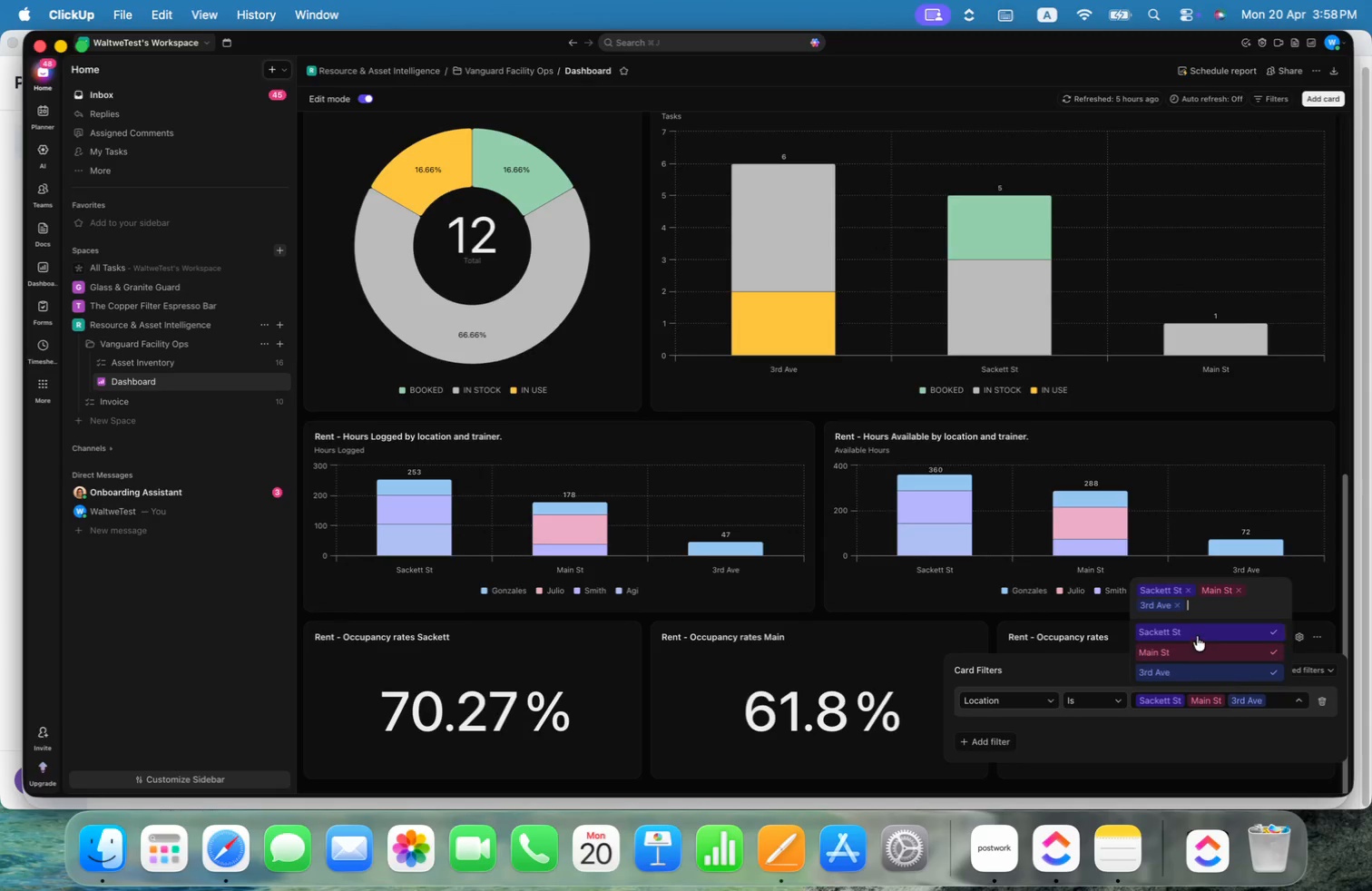 
left_click([1200, 630])
 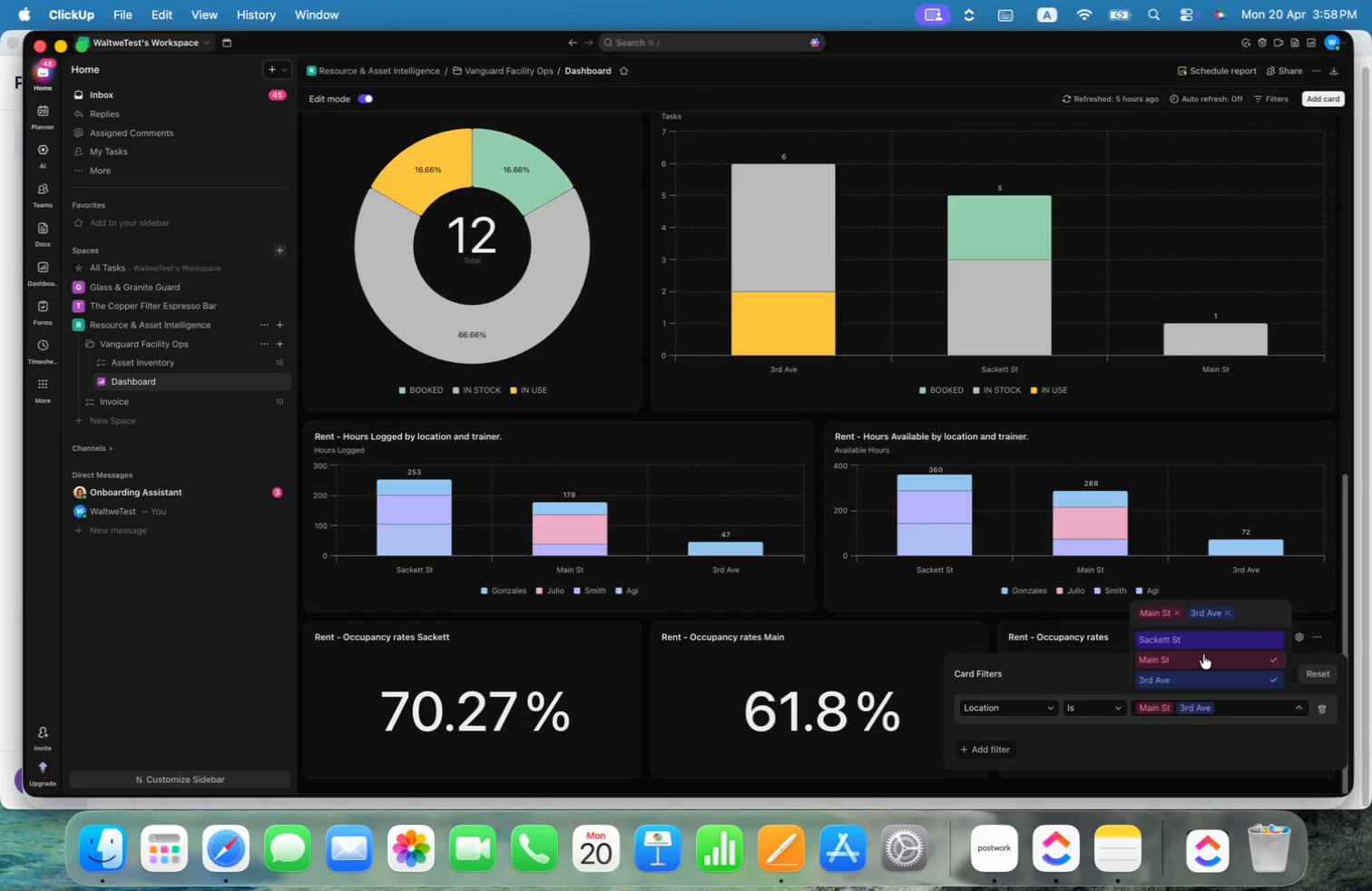 
left_click([1205, 661])
 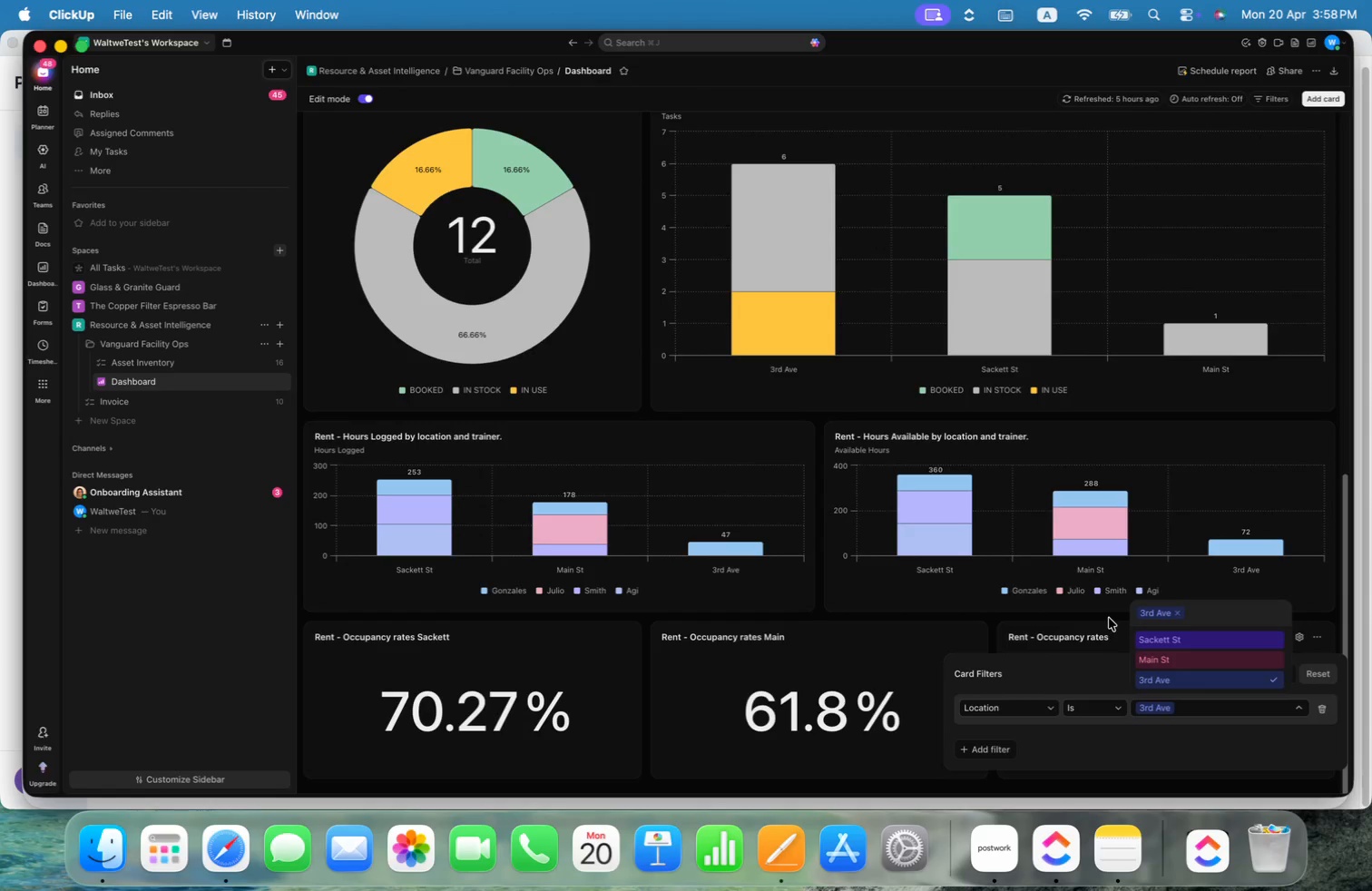 
left_click([1108, 614])
 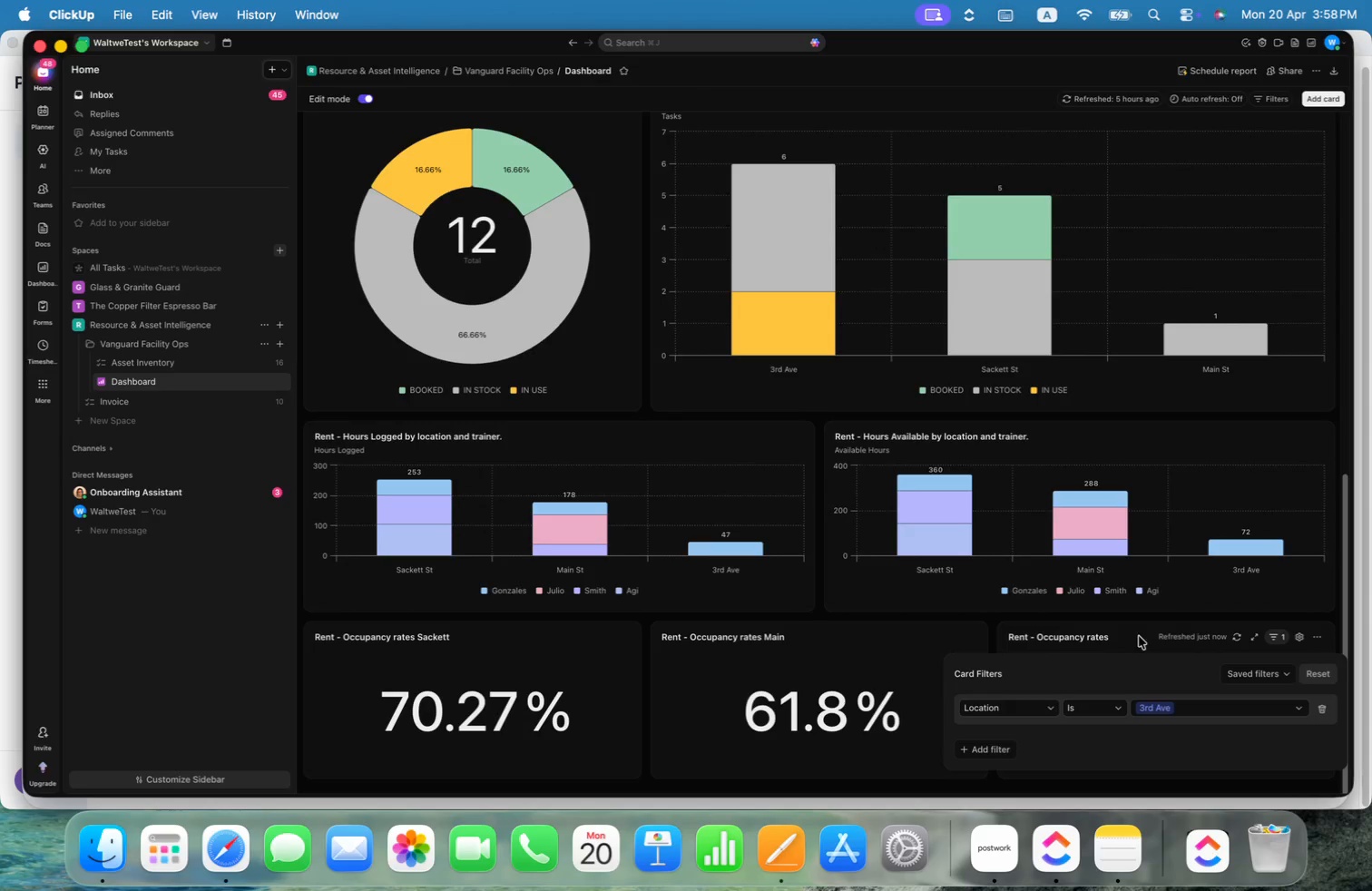 
left_click([1131, 637])
 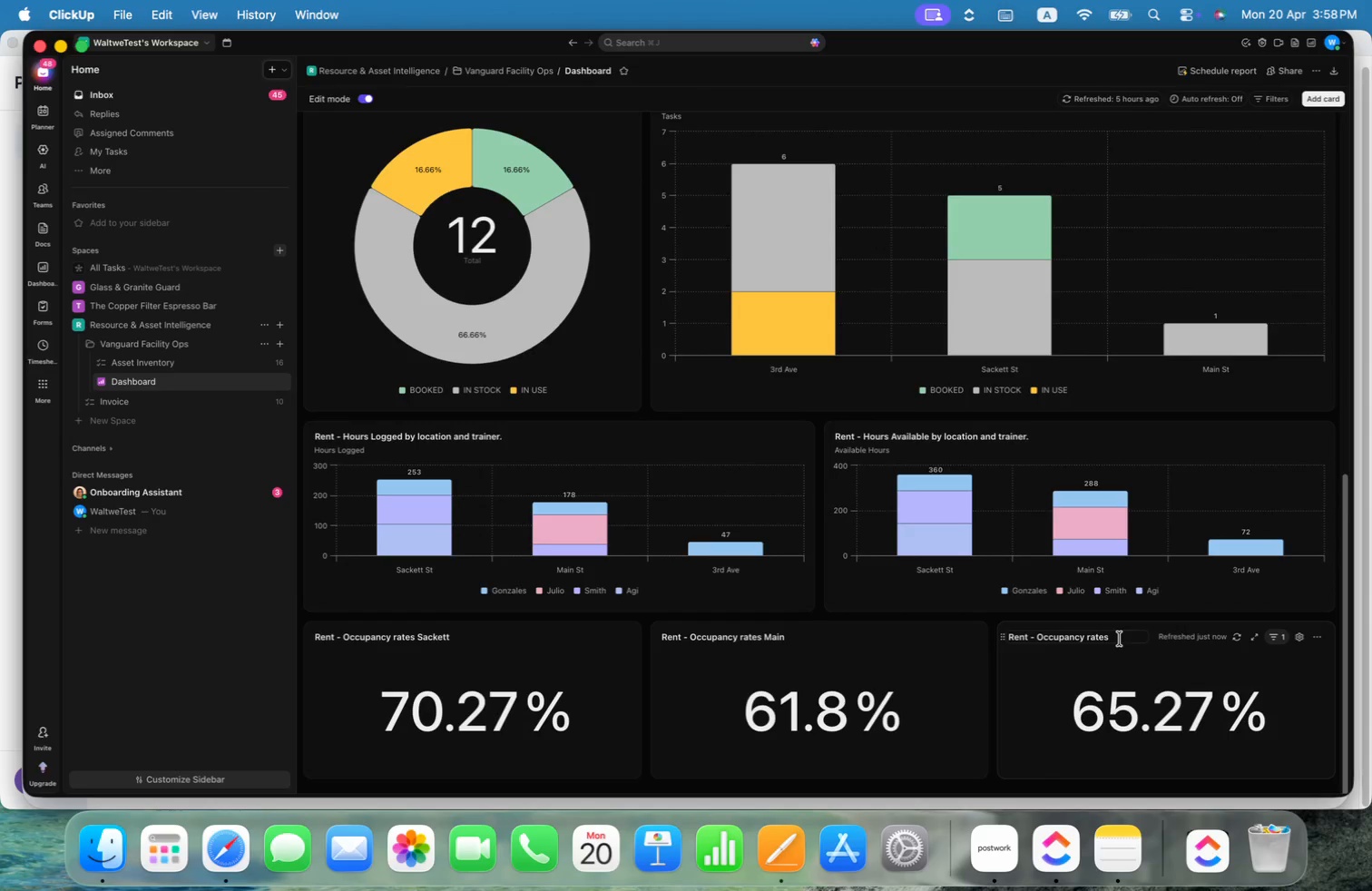 
left_click([1112, 638])
 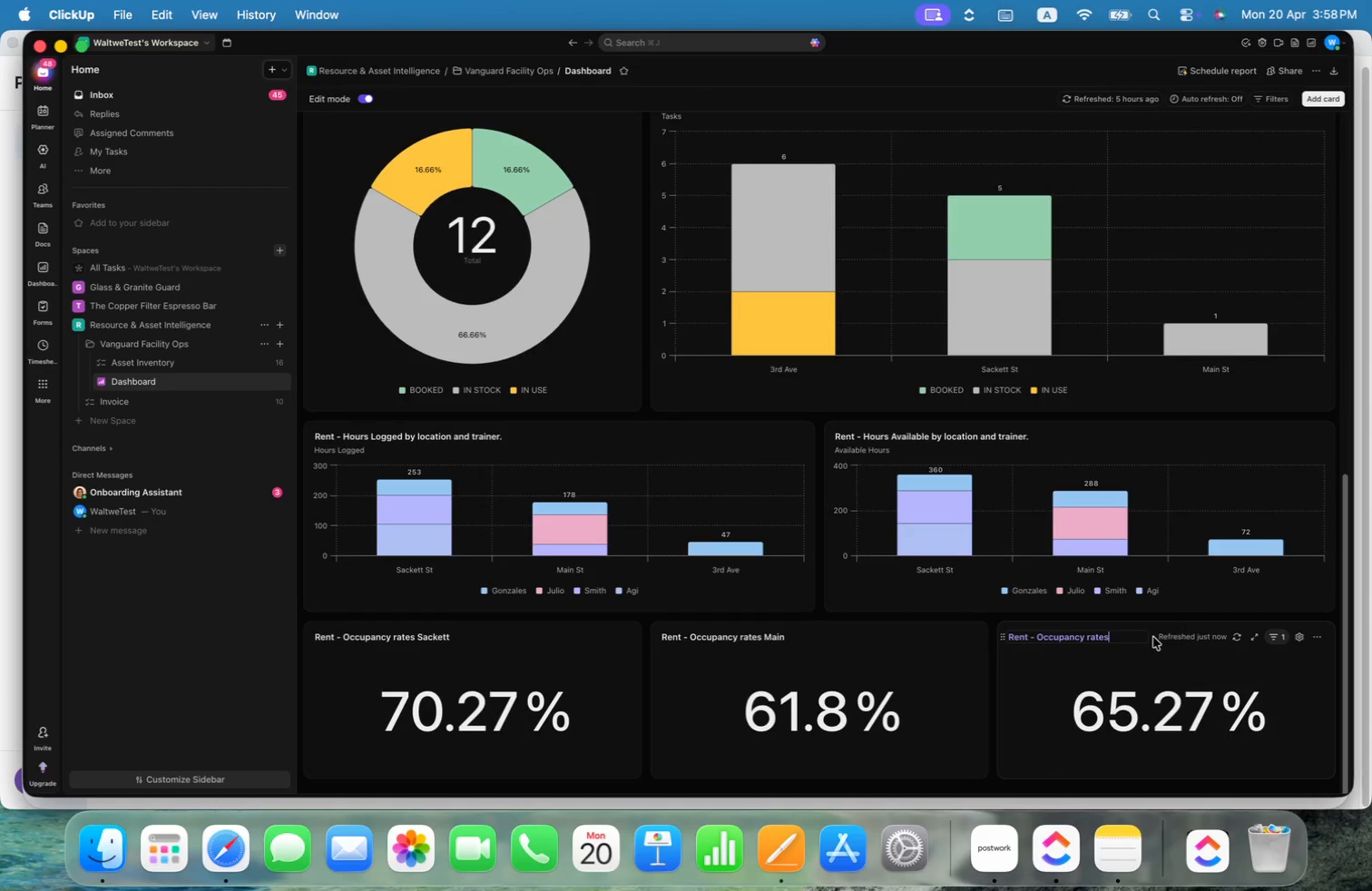 
type( 3rd Ave)
 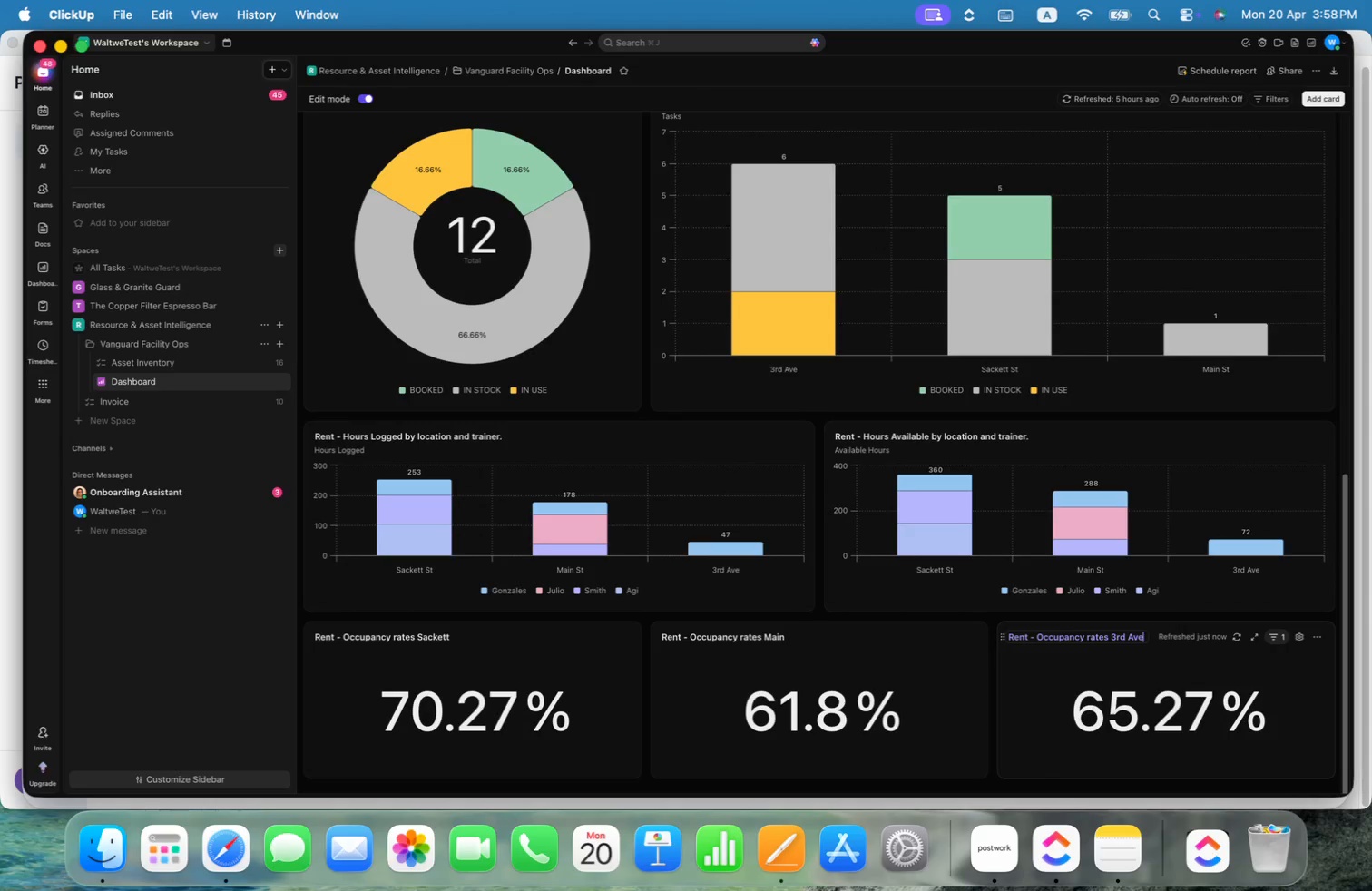 
key(Enter)
 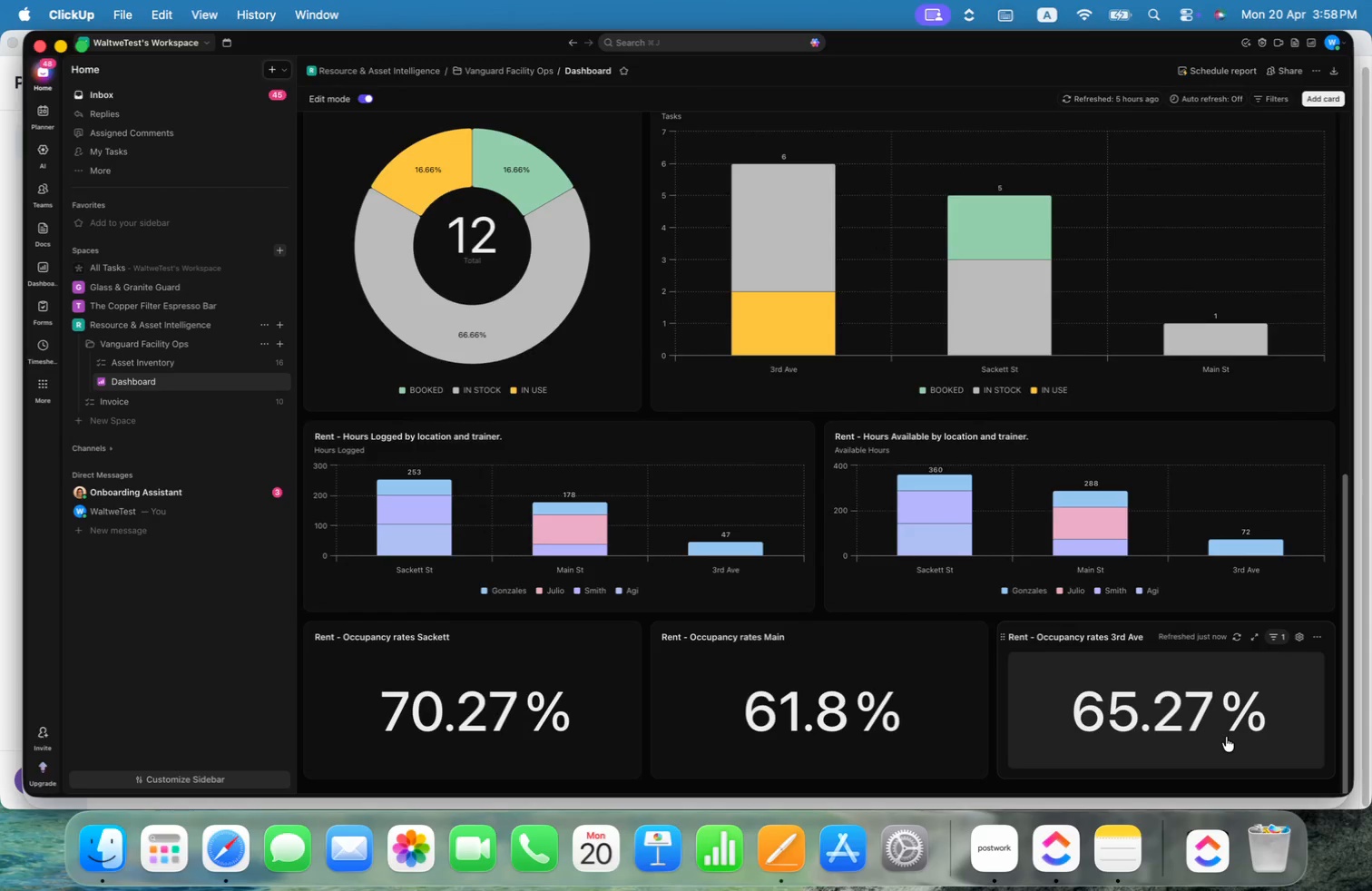 
scroll: coordinate [1148, 450], scroll_direction: up, amount: 30.0
 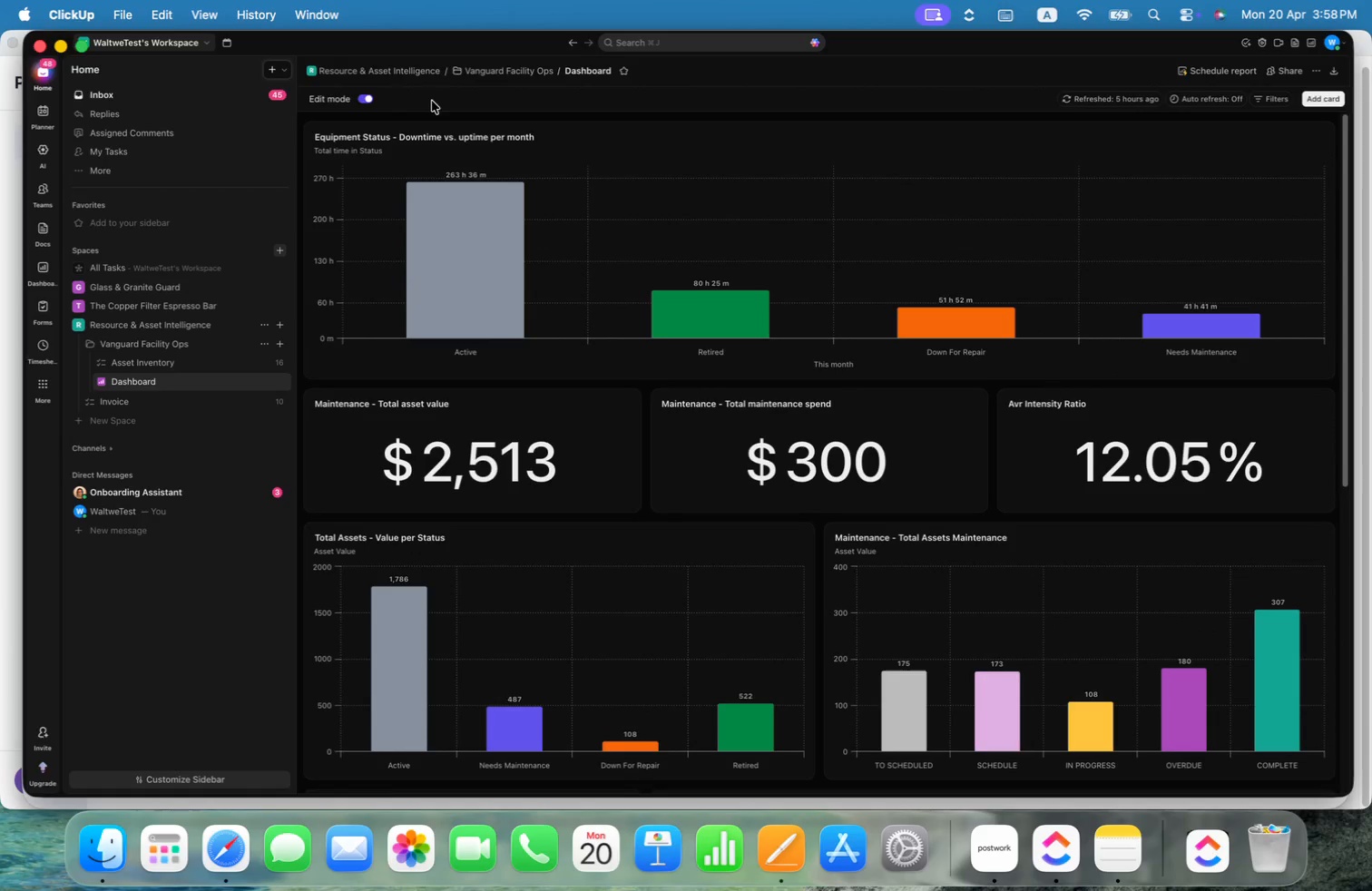 
left_click([373, 100])
 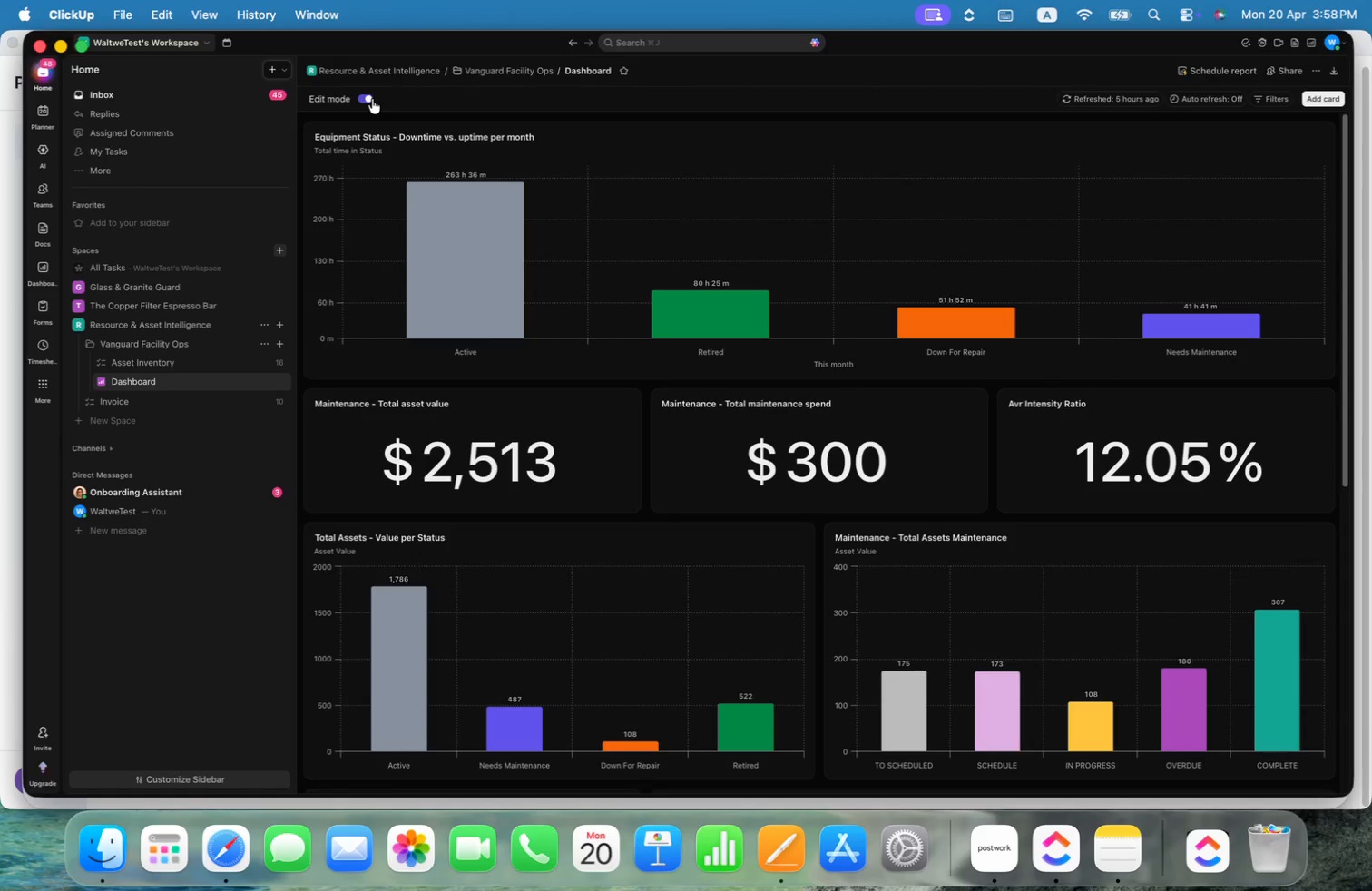 
left_click([369, 99])
 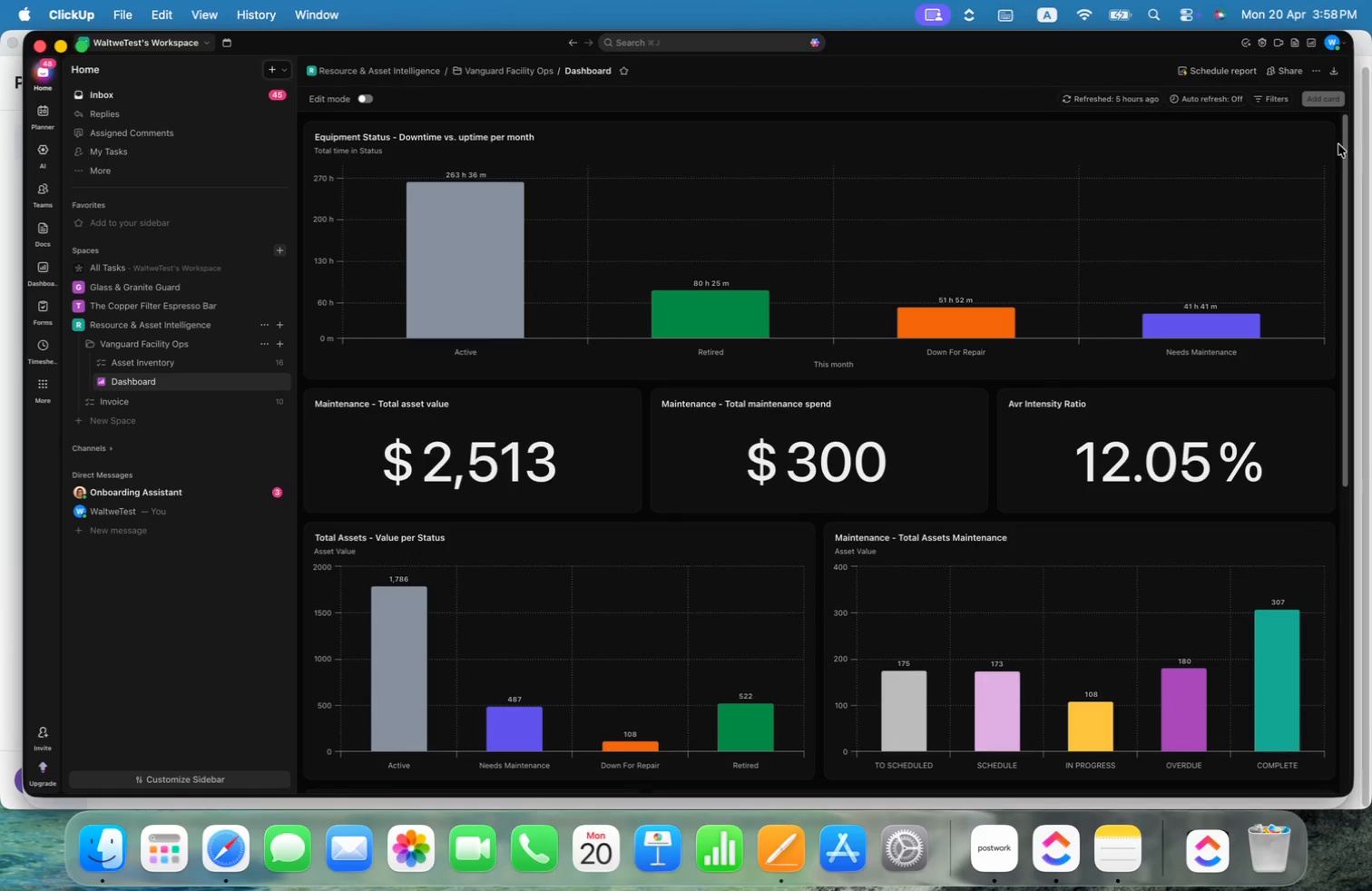 
scroll: coordinate [1243, 156], scroll_direction: up, amount: 14.0
 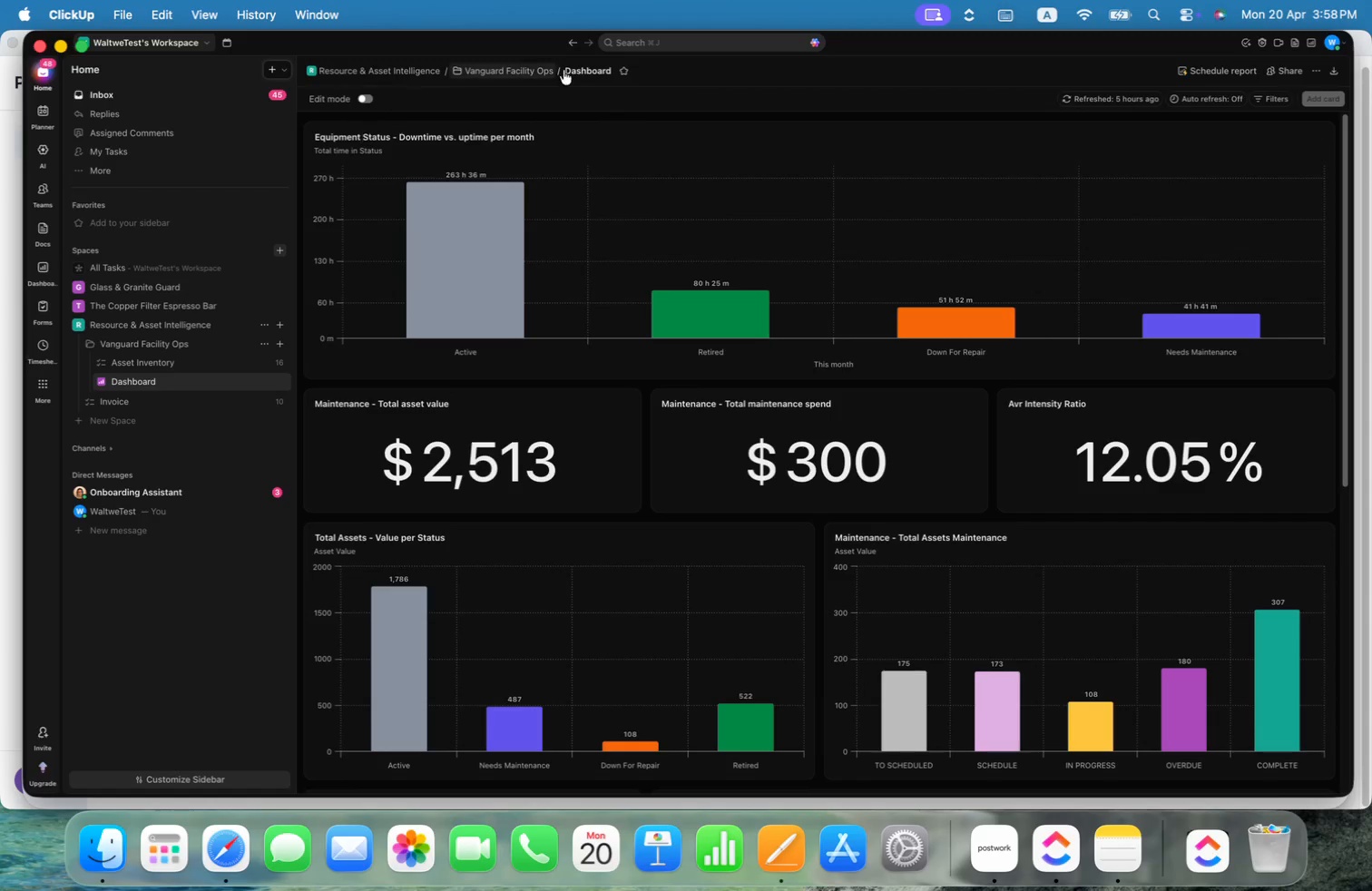 
mouse_move([583, 76])
 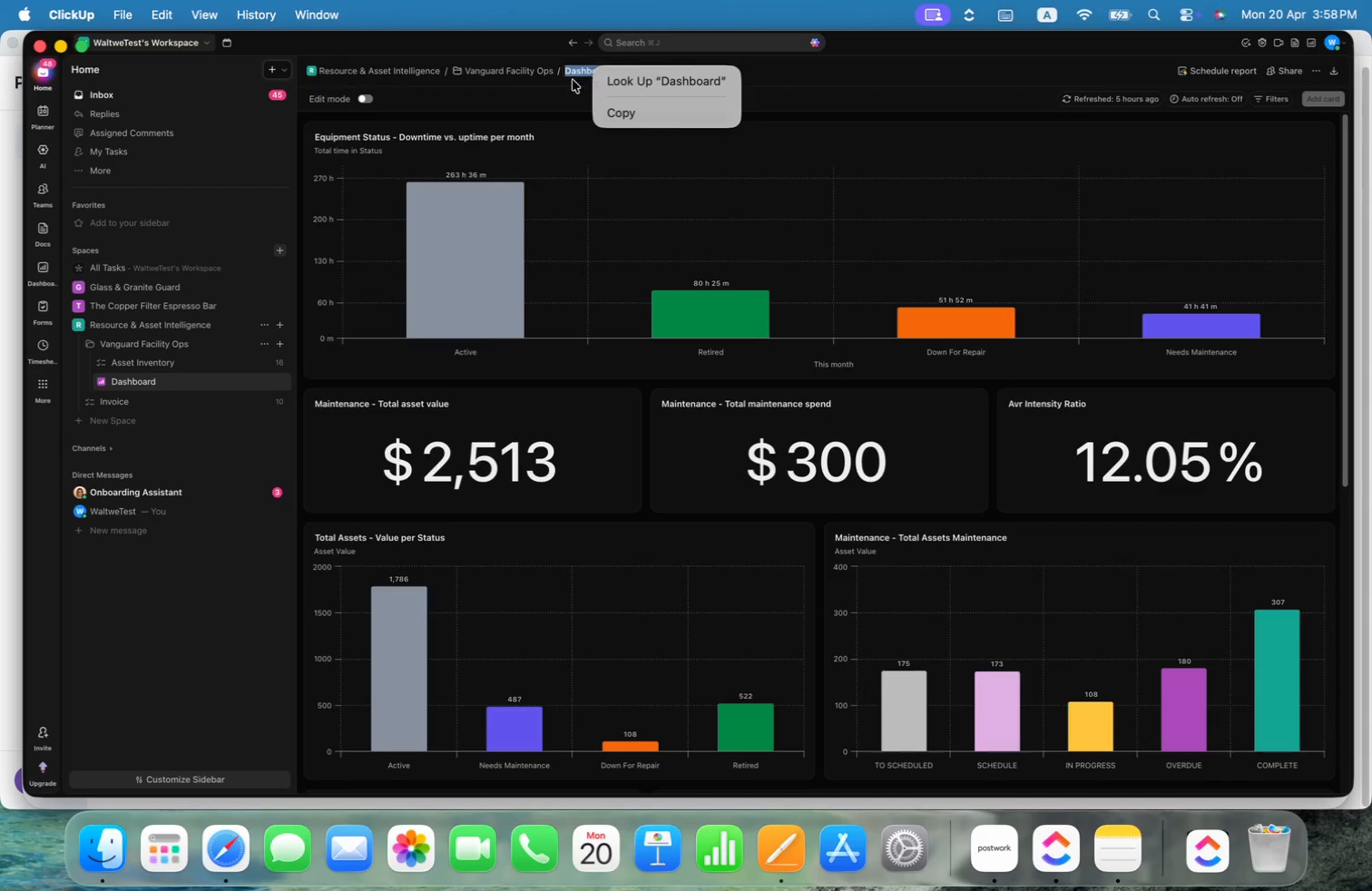 
left_click([556, 83])
 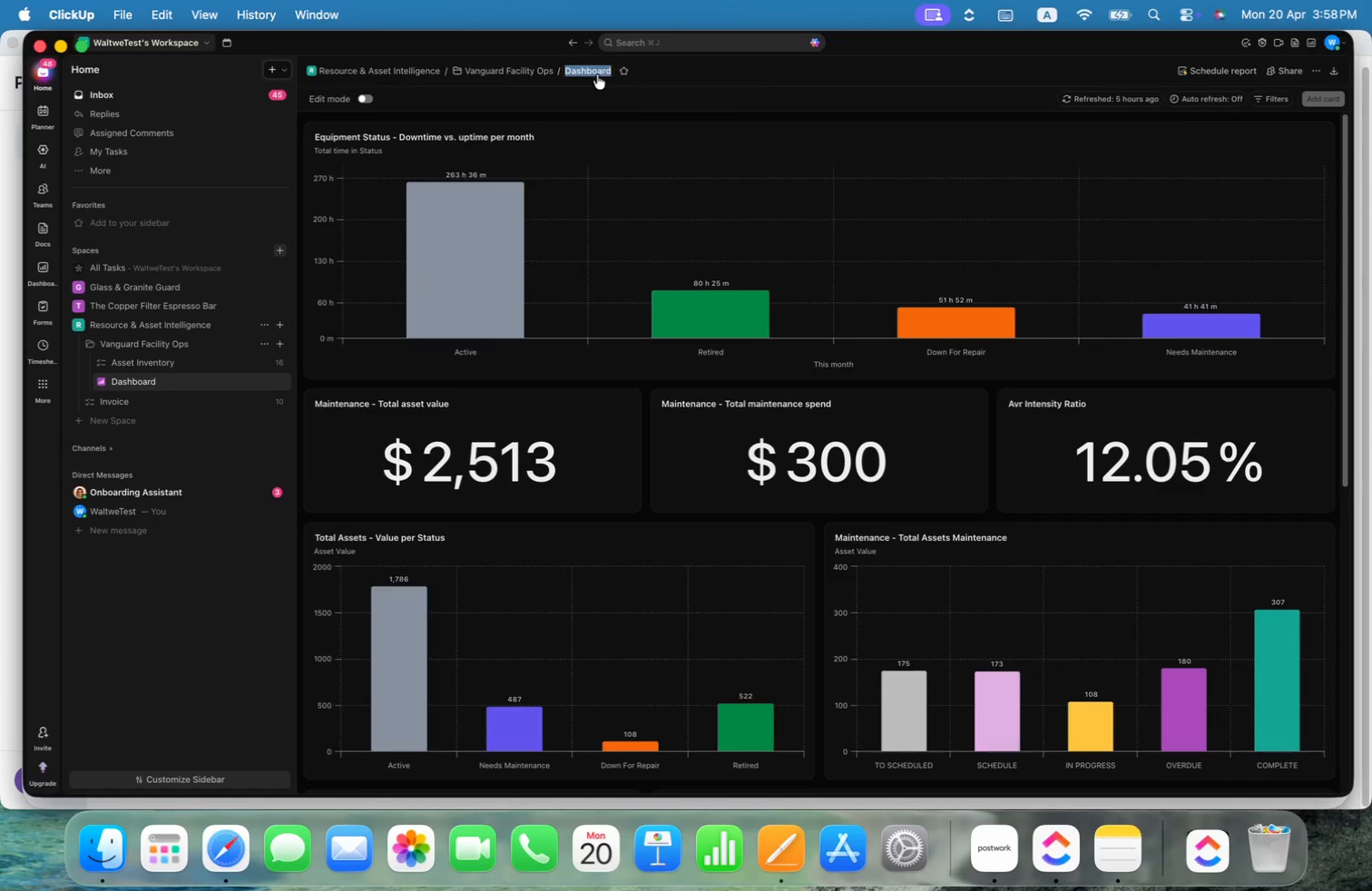 
left_click([595, 73])
 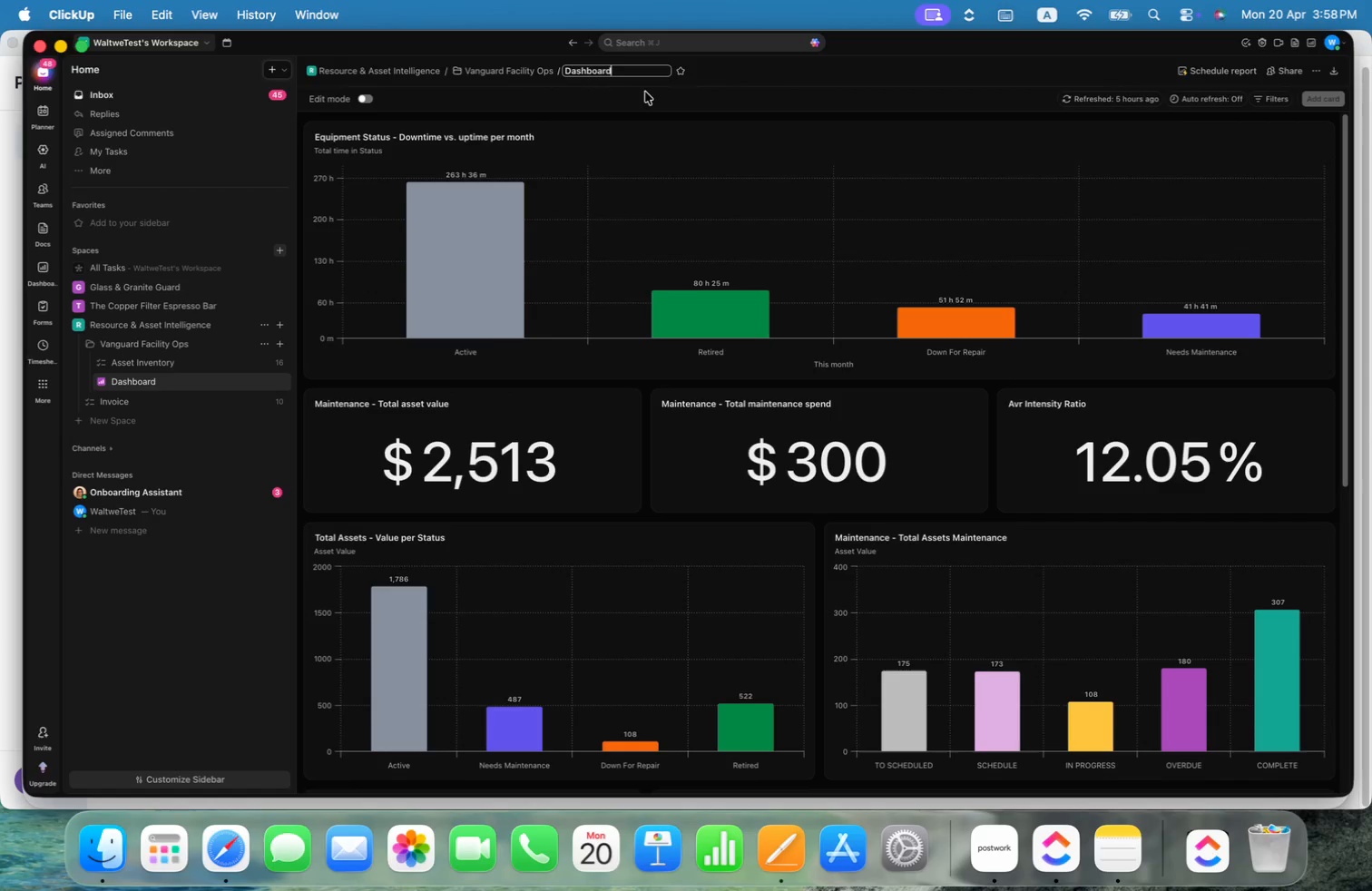 
left_click([799, 84])
 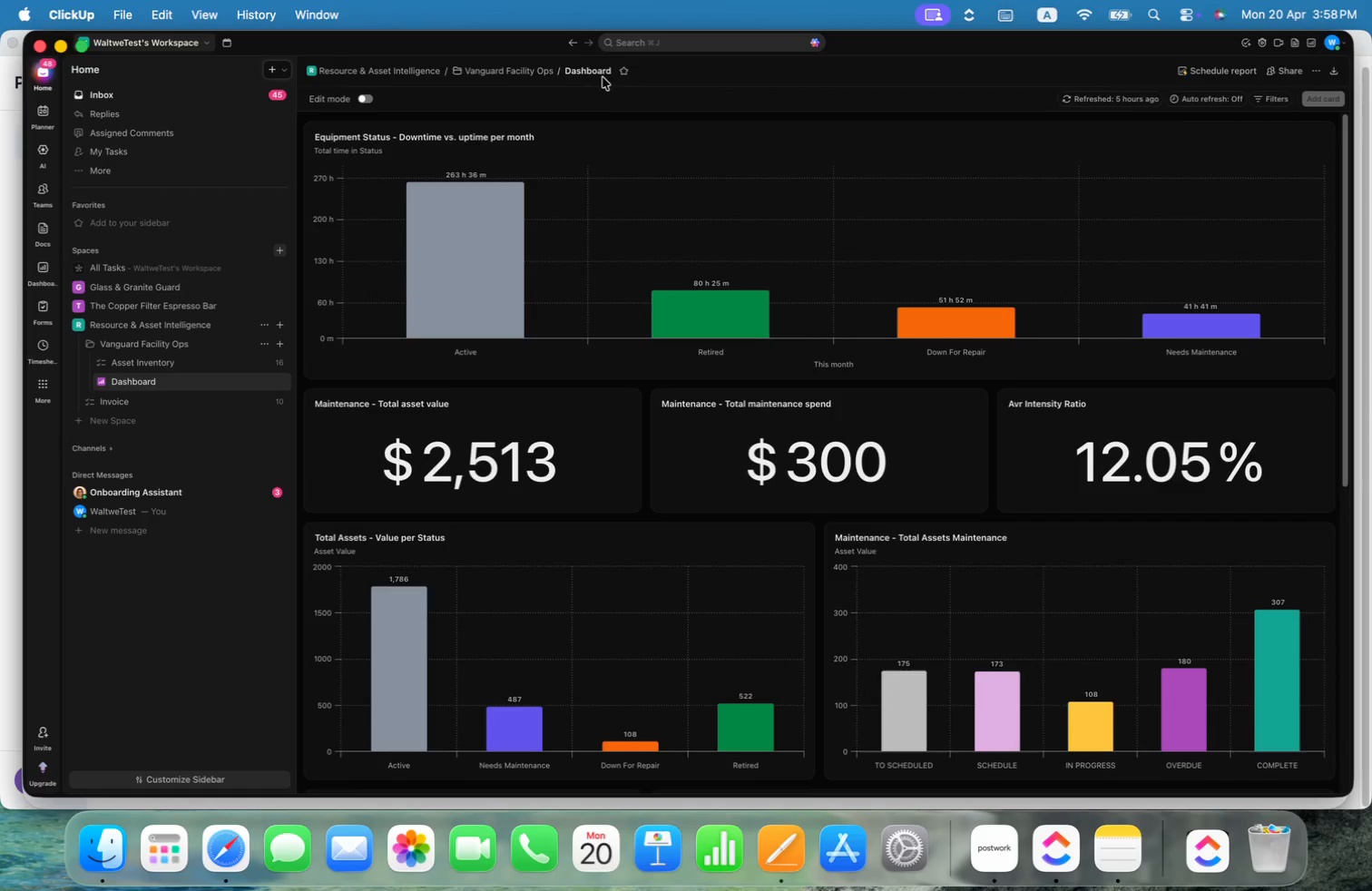 
right_click([597, 72])
 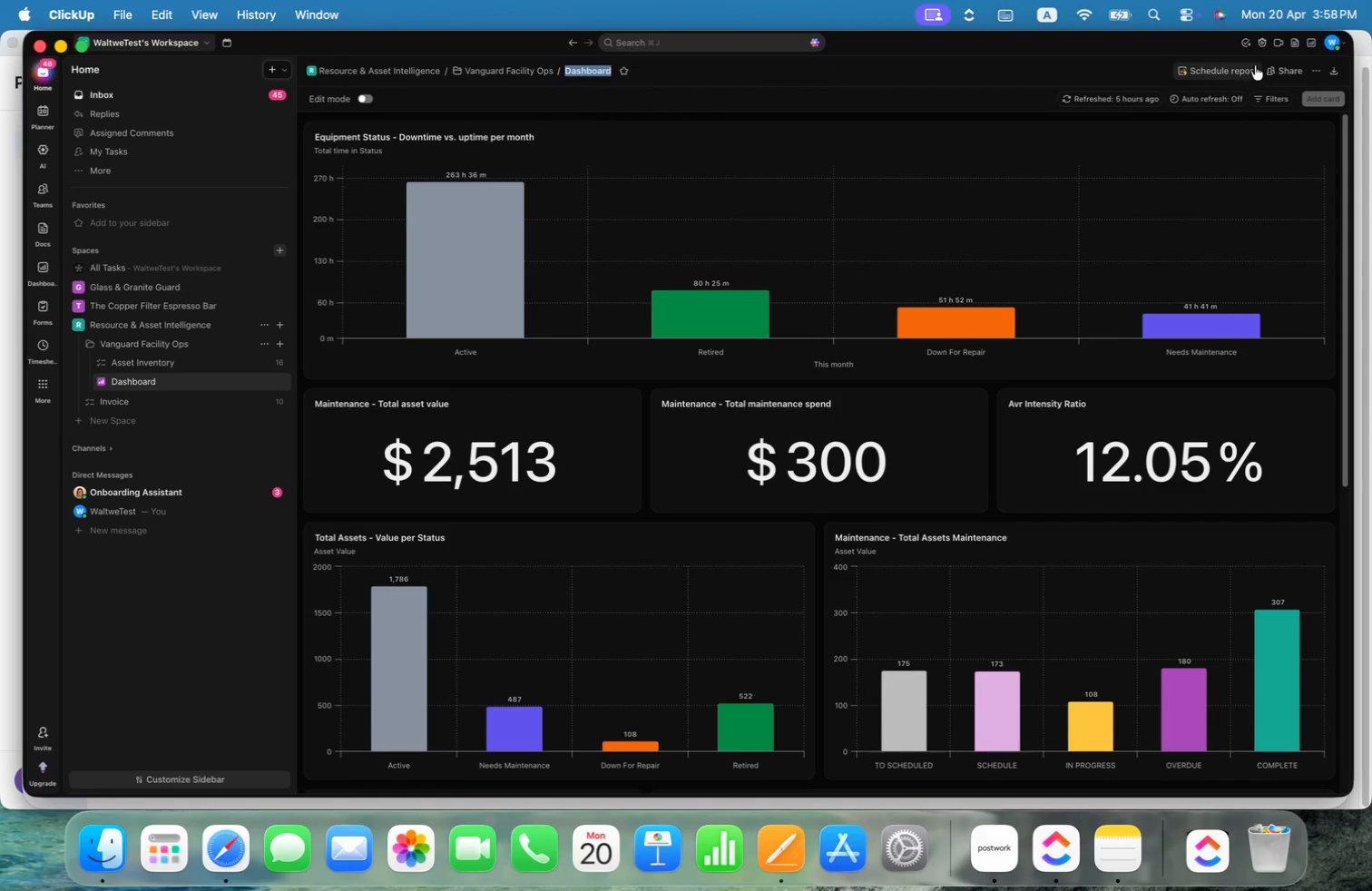 
left_click([1316, 72])
 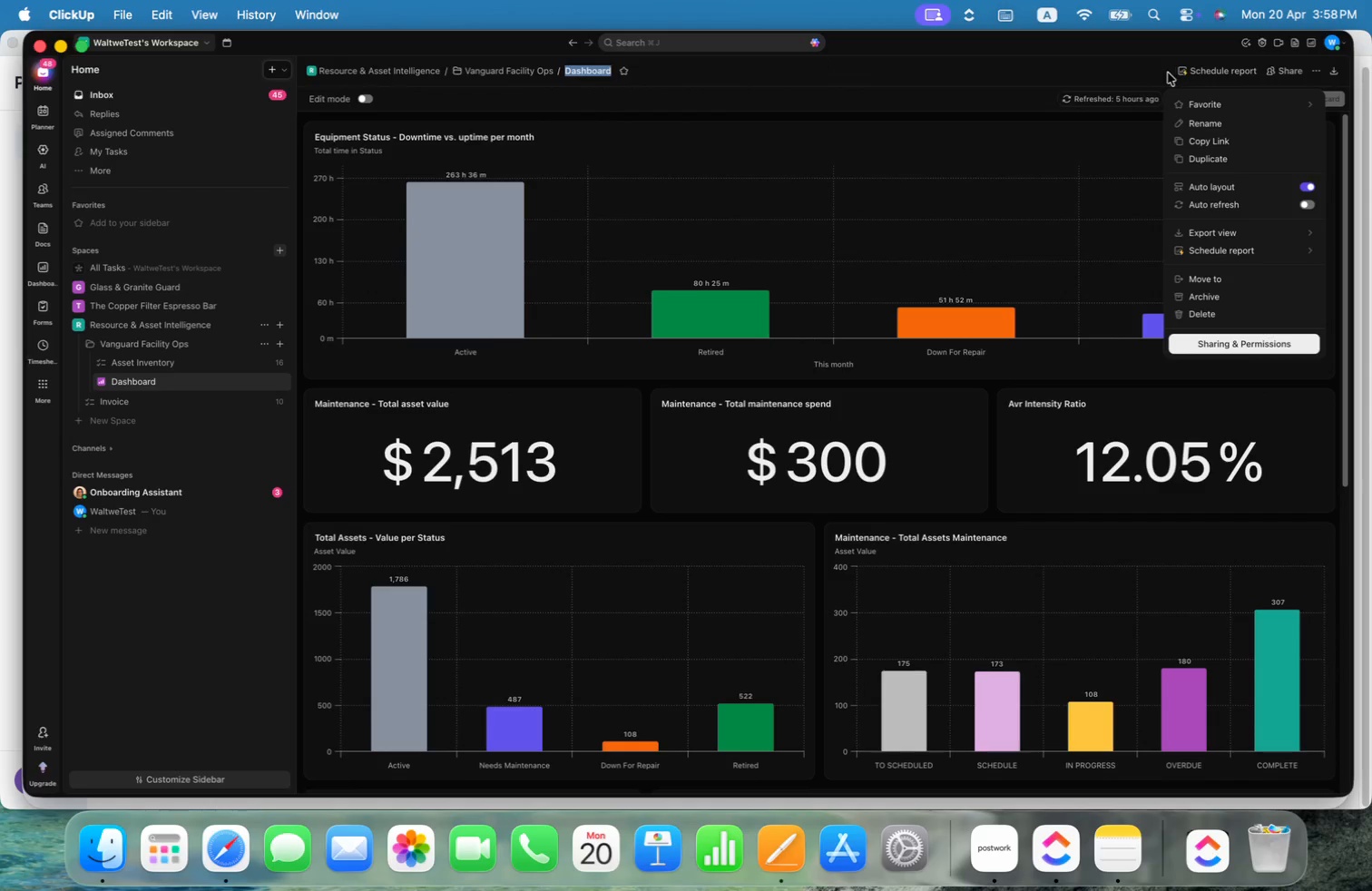 
left_click([1115, 71])
 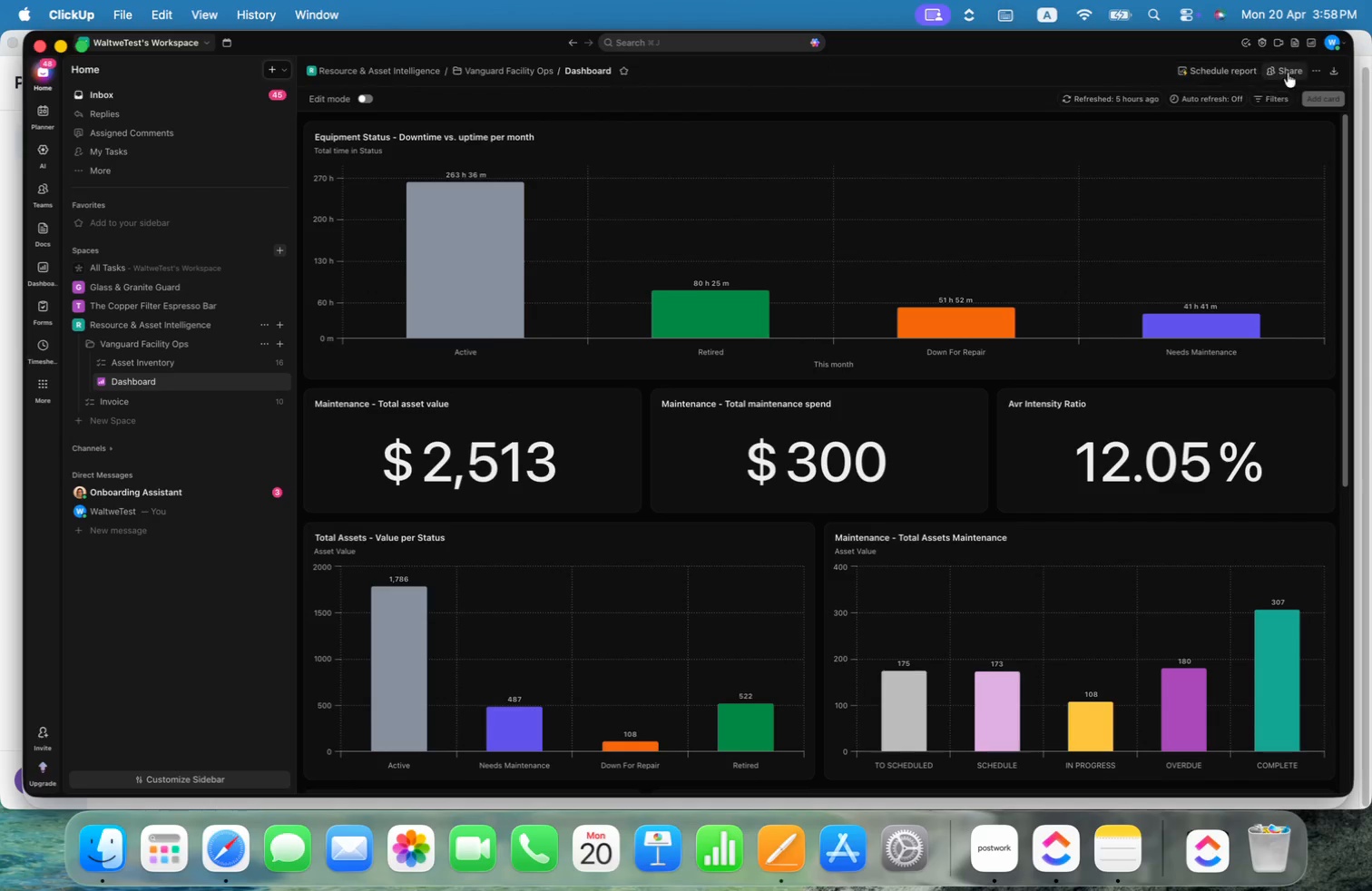 
left_click([1296, 72])
 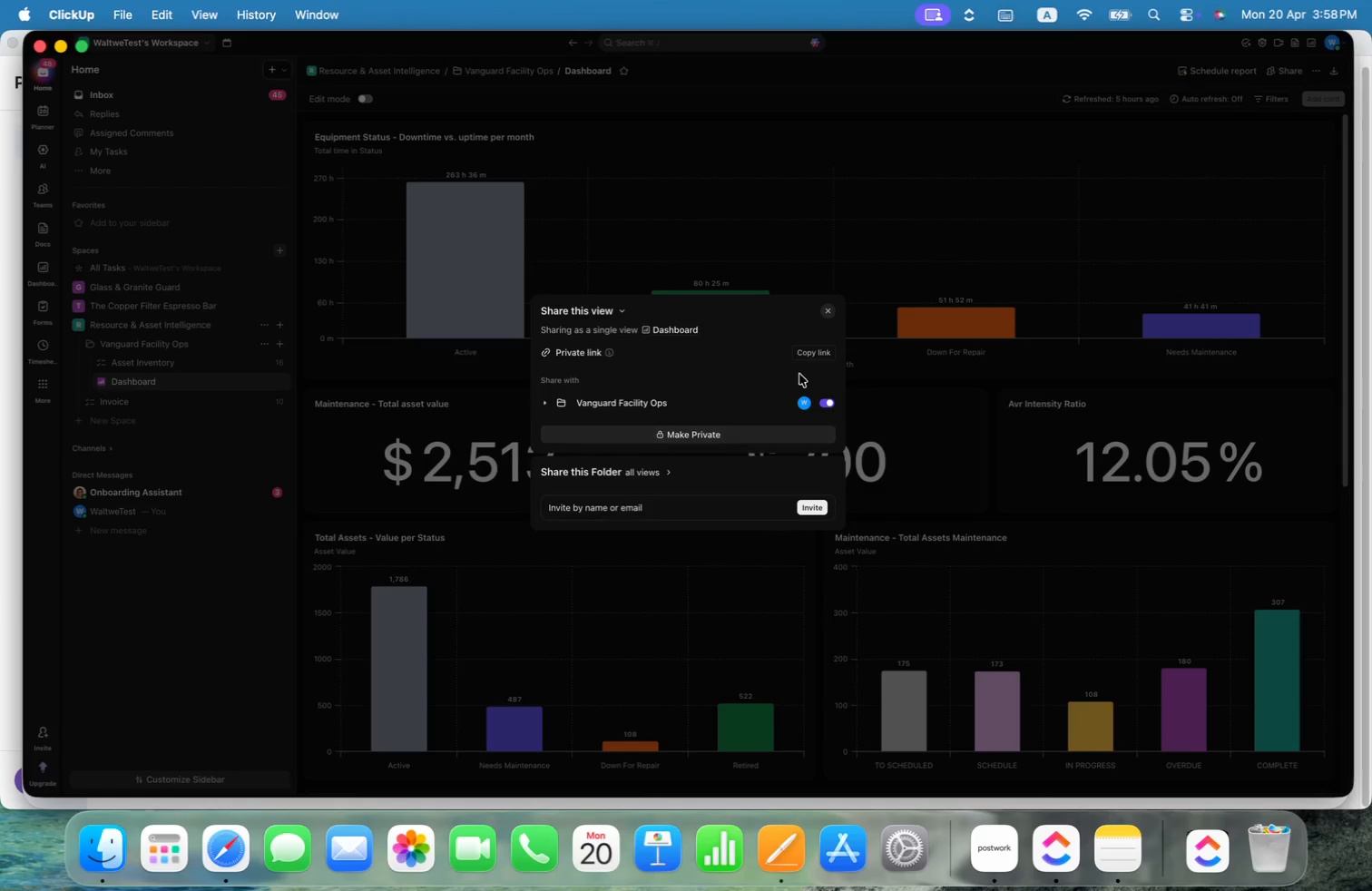 
left_click([1004, 105])
 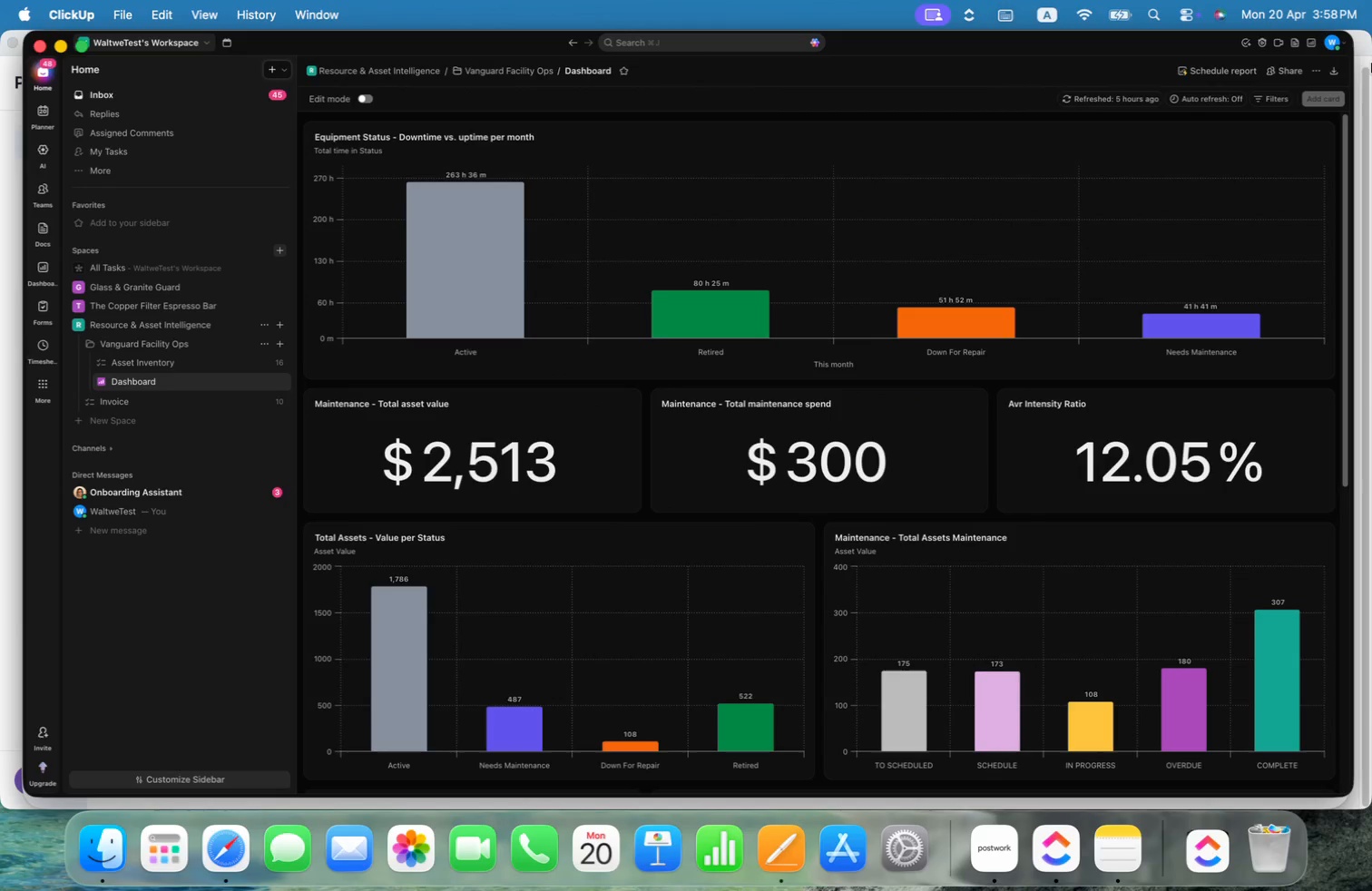 
mouse_move([1312, 77])
 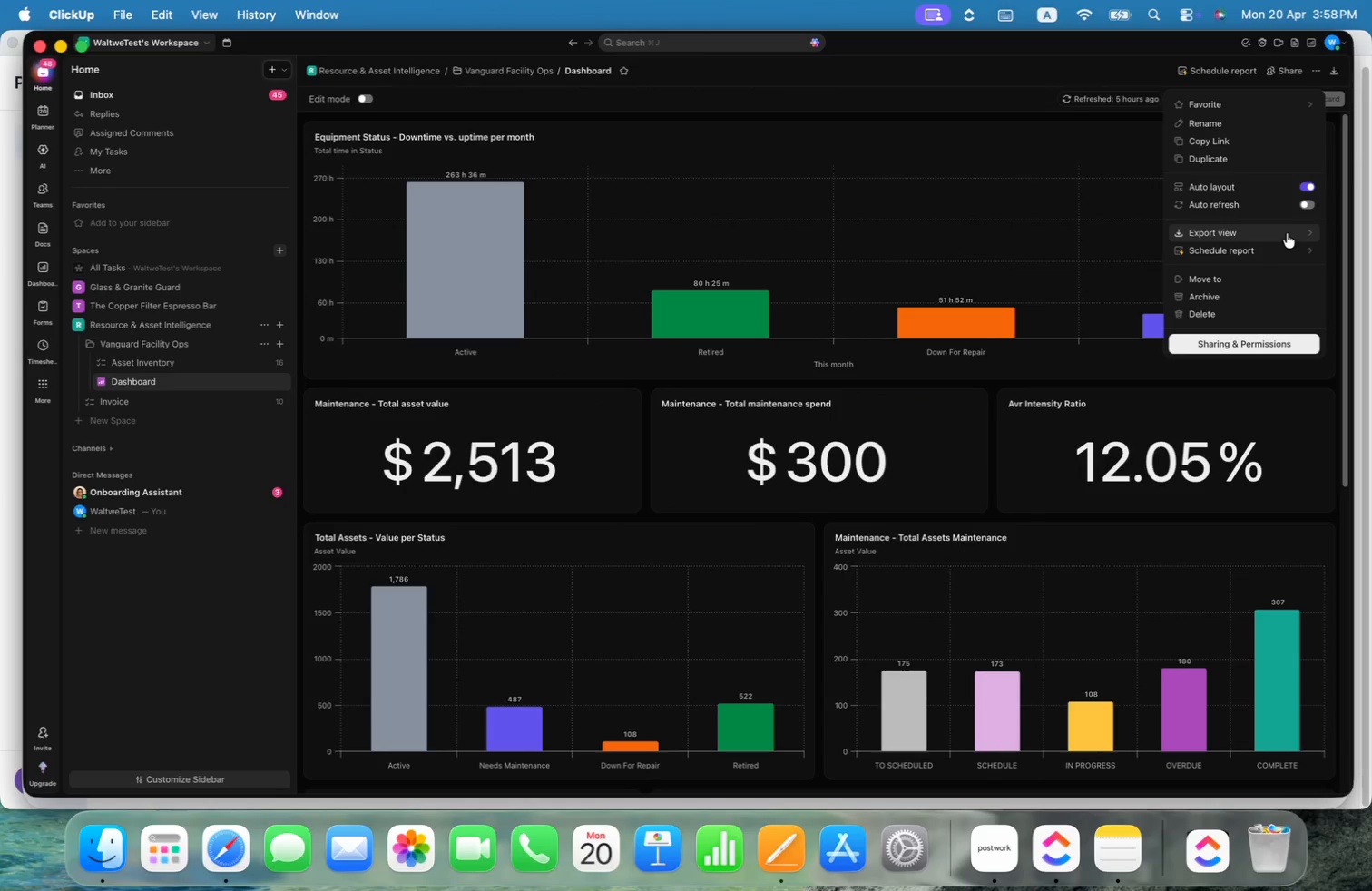 
left_click([1287, 233])
 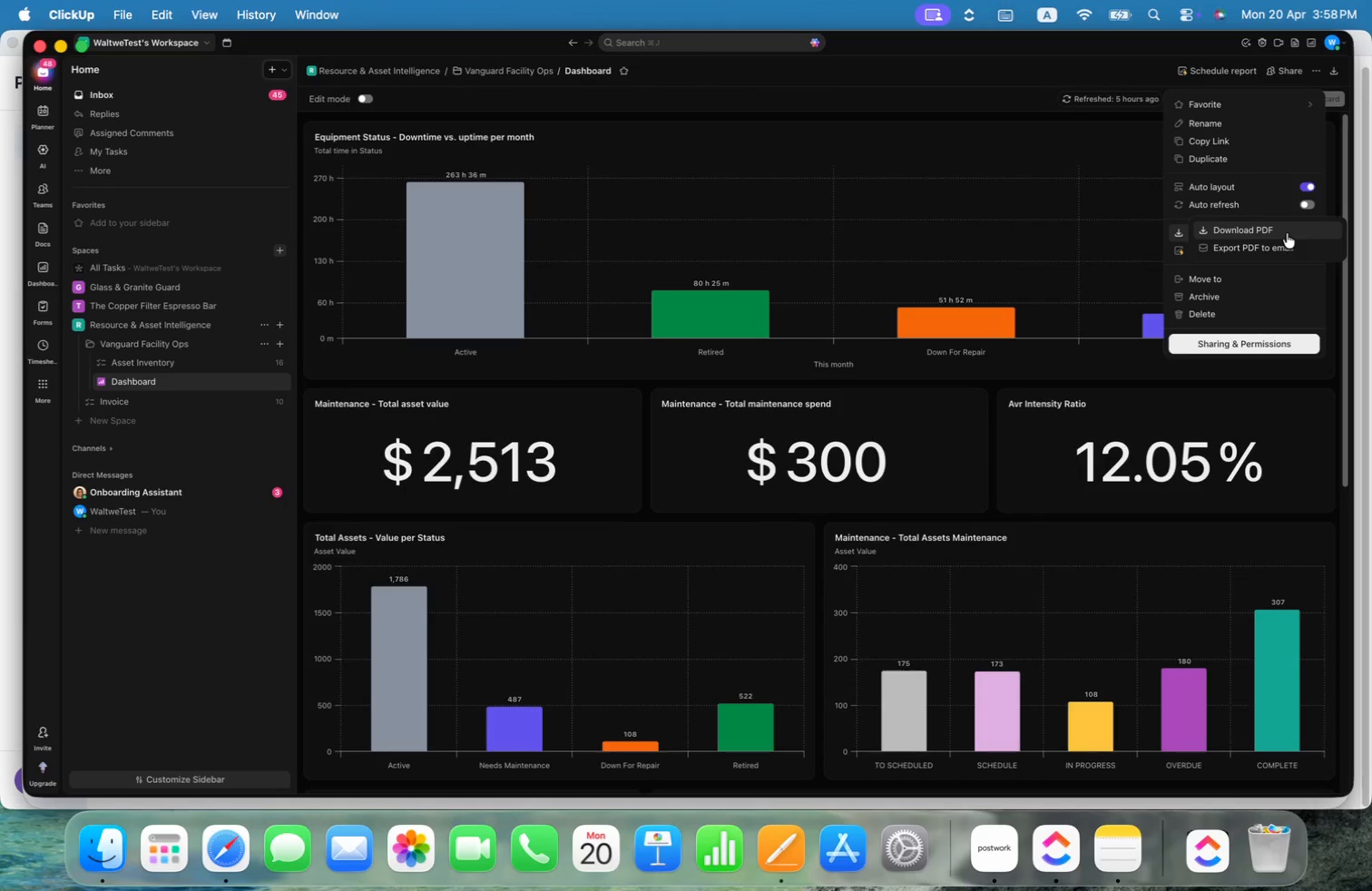 
left_click([1287, 233])
 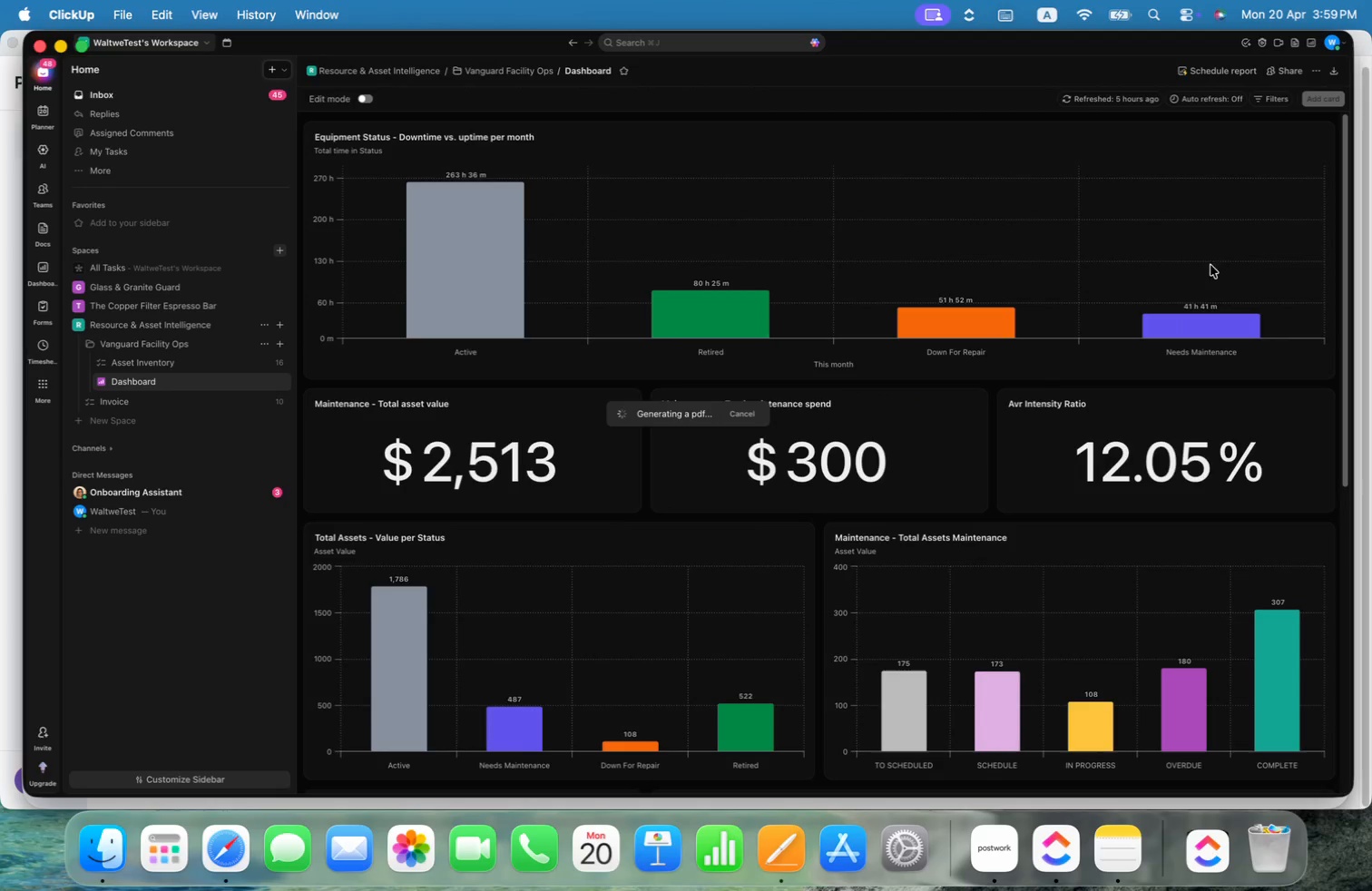 
left_click([92, 843])
 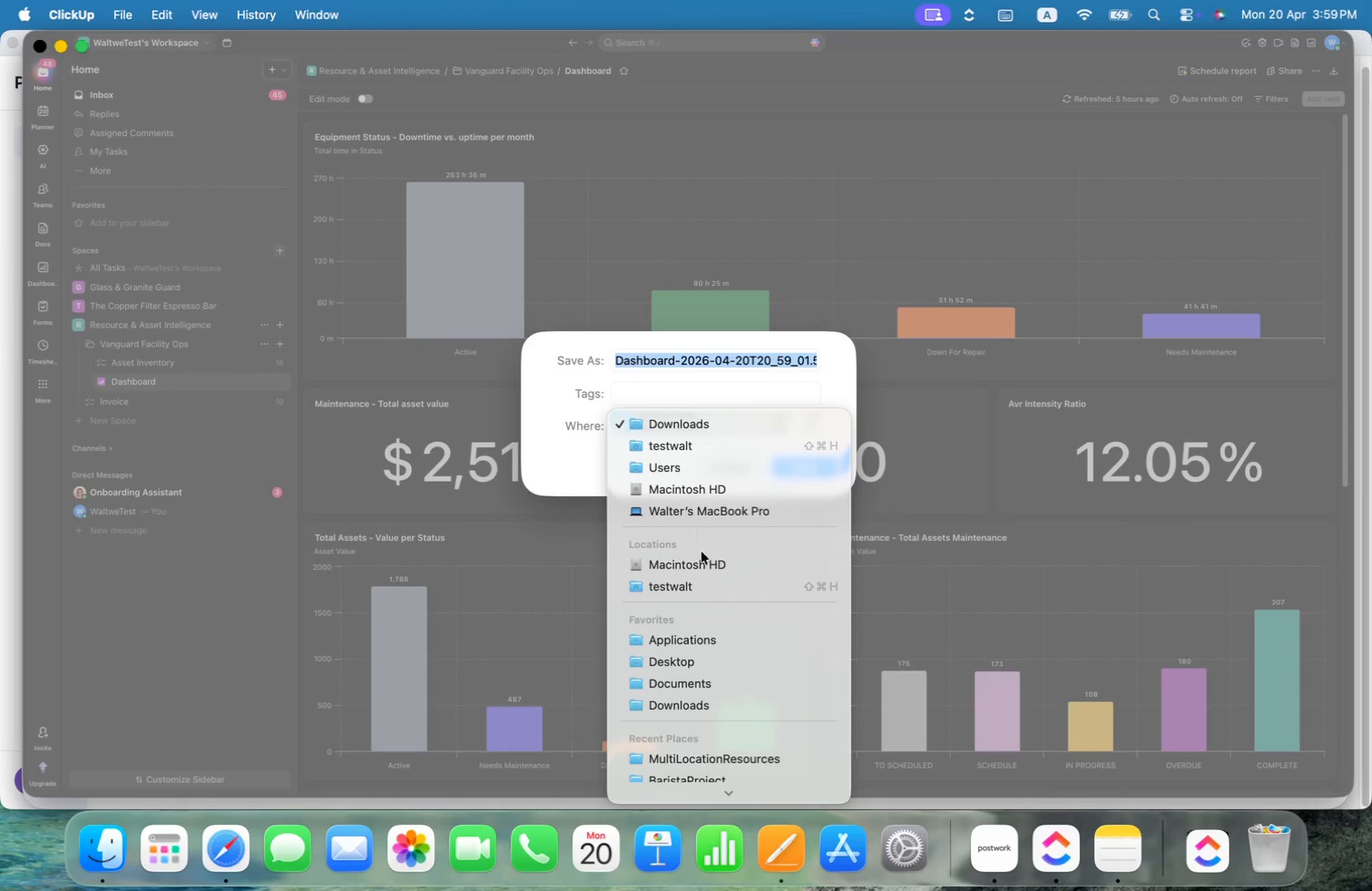 
wait(7.24)
 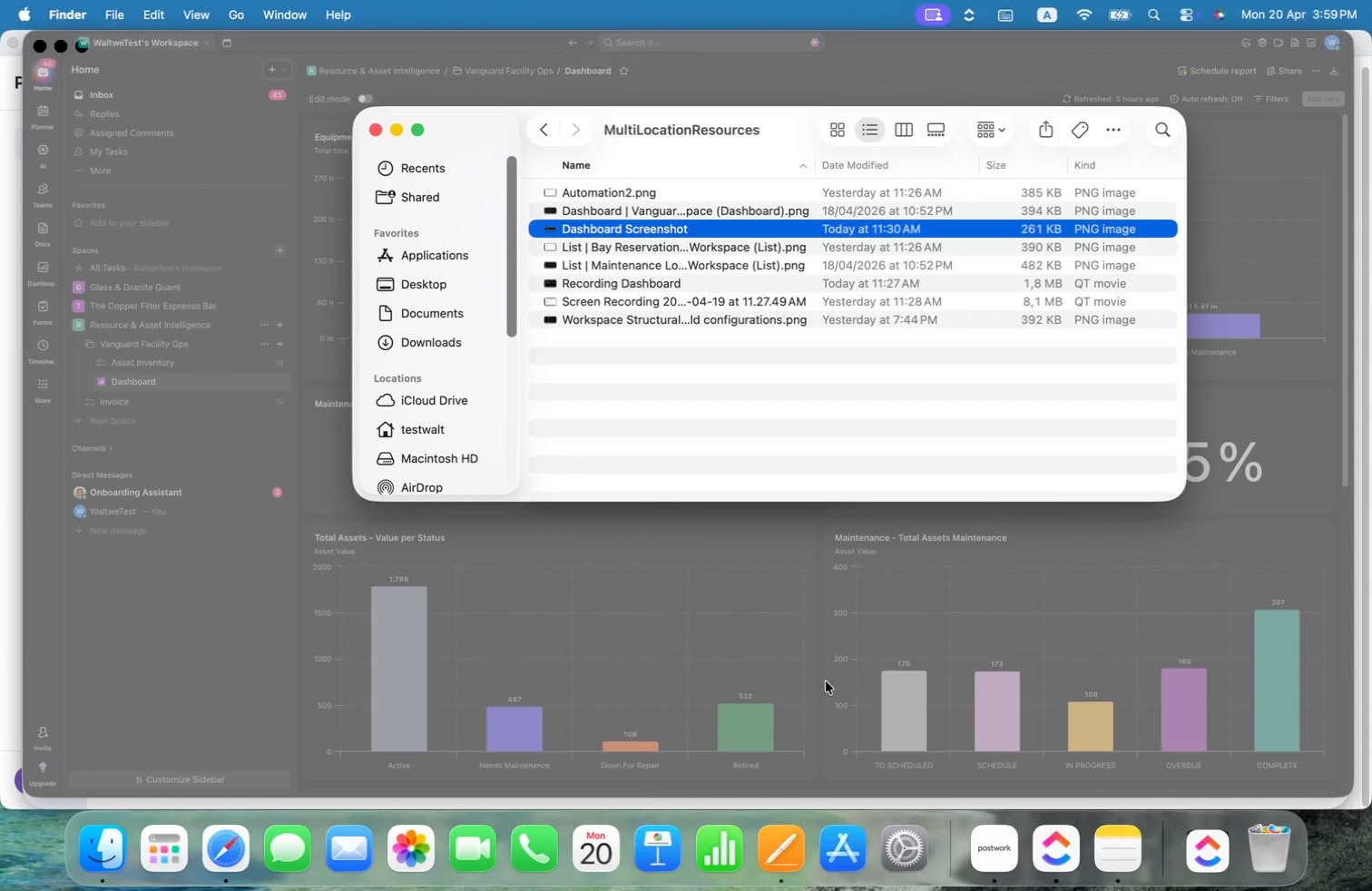 
scroll: coordinate [732, 754], scroll_direction: up, amount: 6.0
 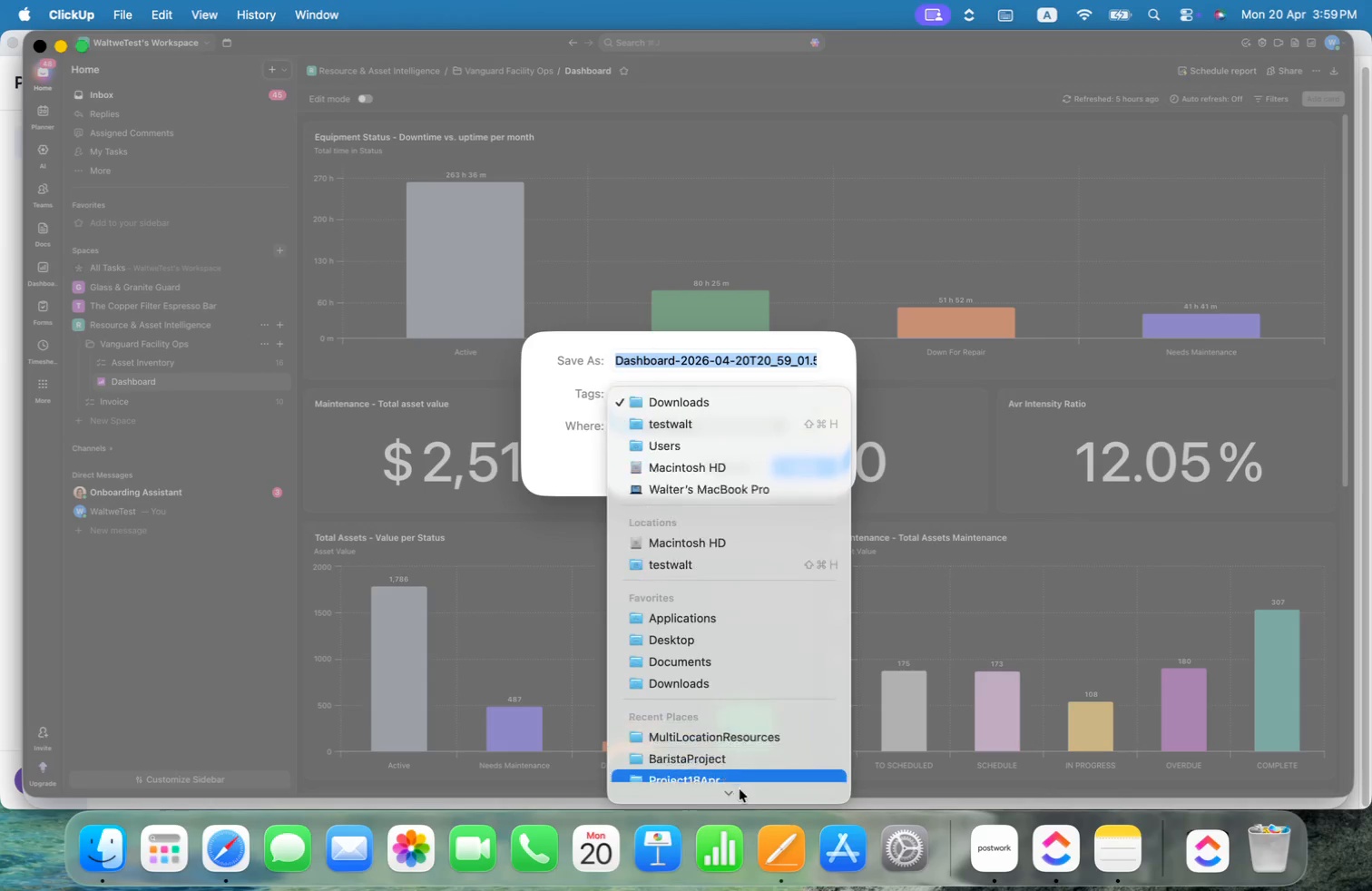 
left_click([740, 788])
 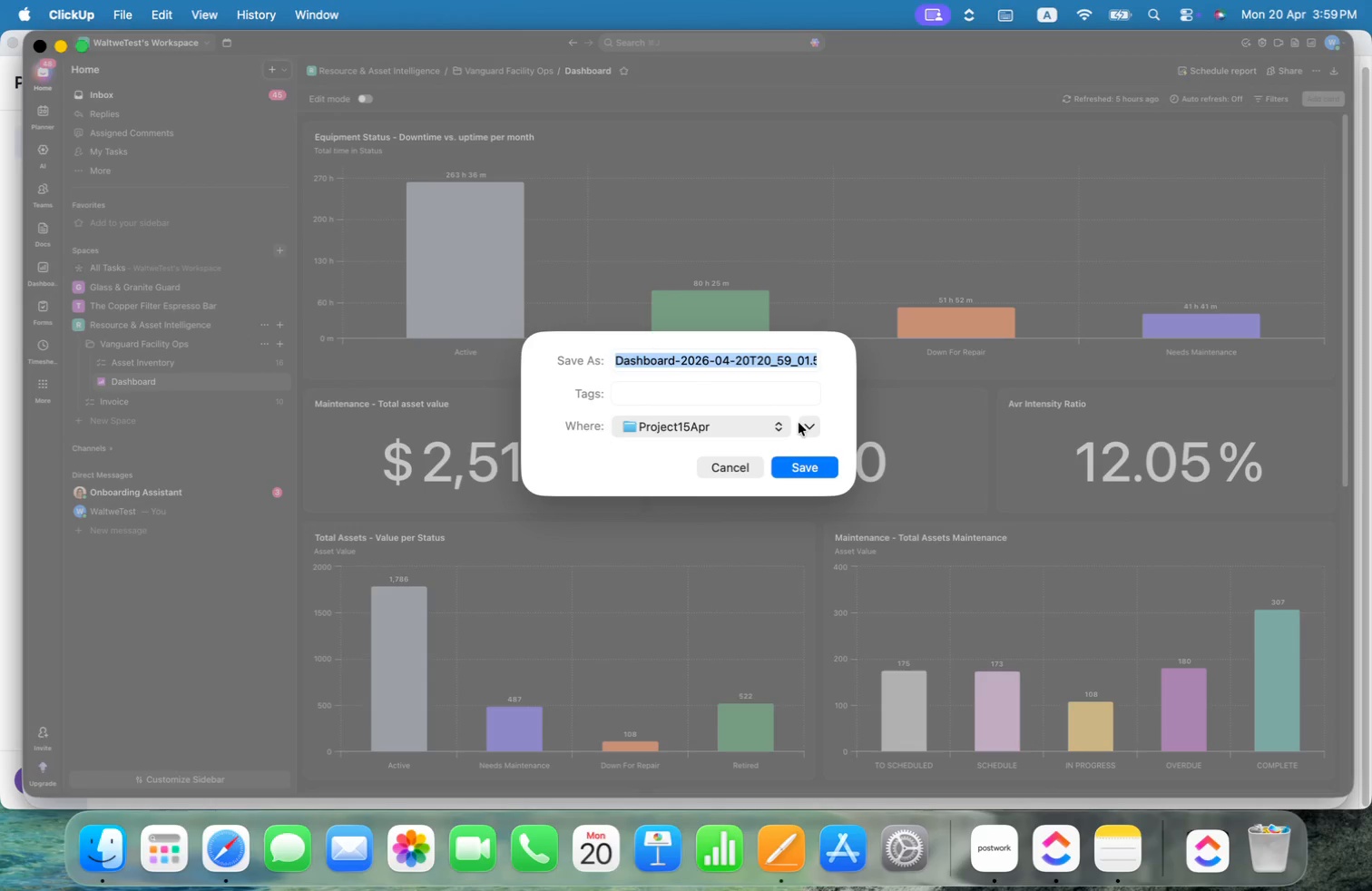 
left_click([808, 427])
 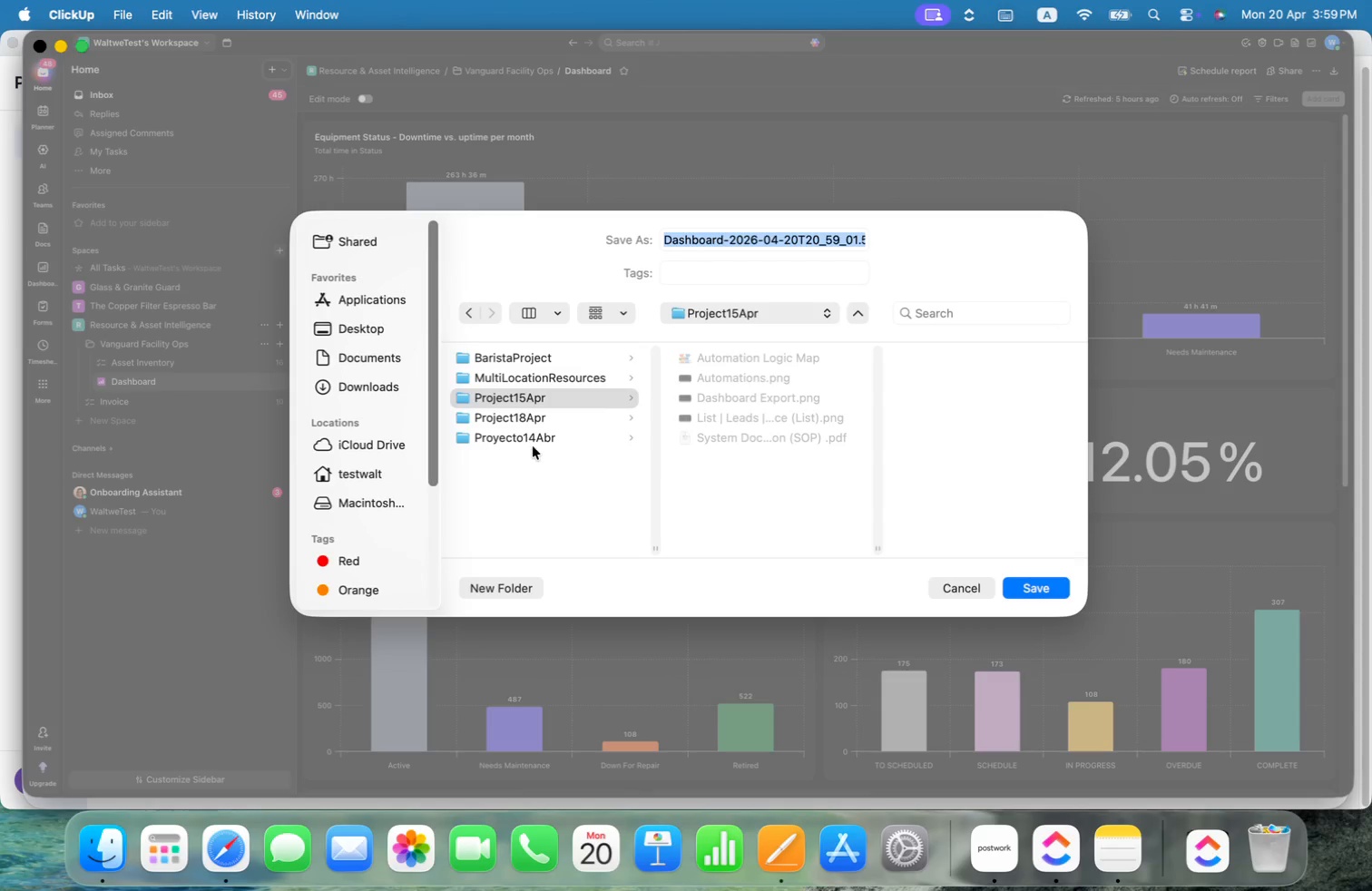 
left_click([518, 376])
 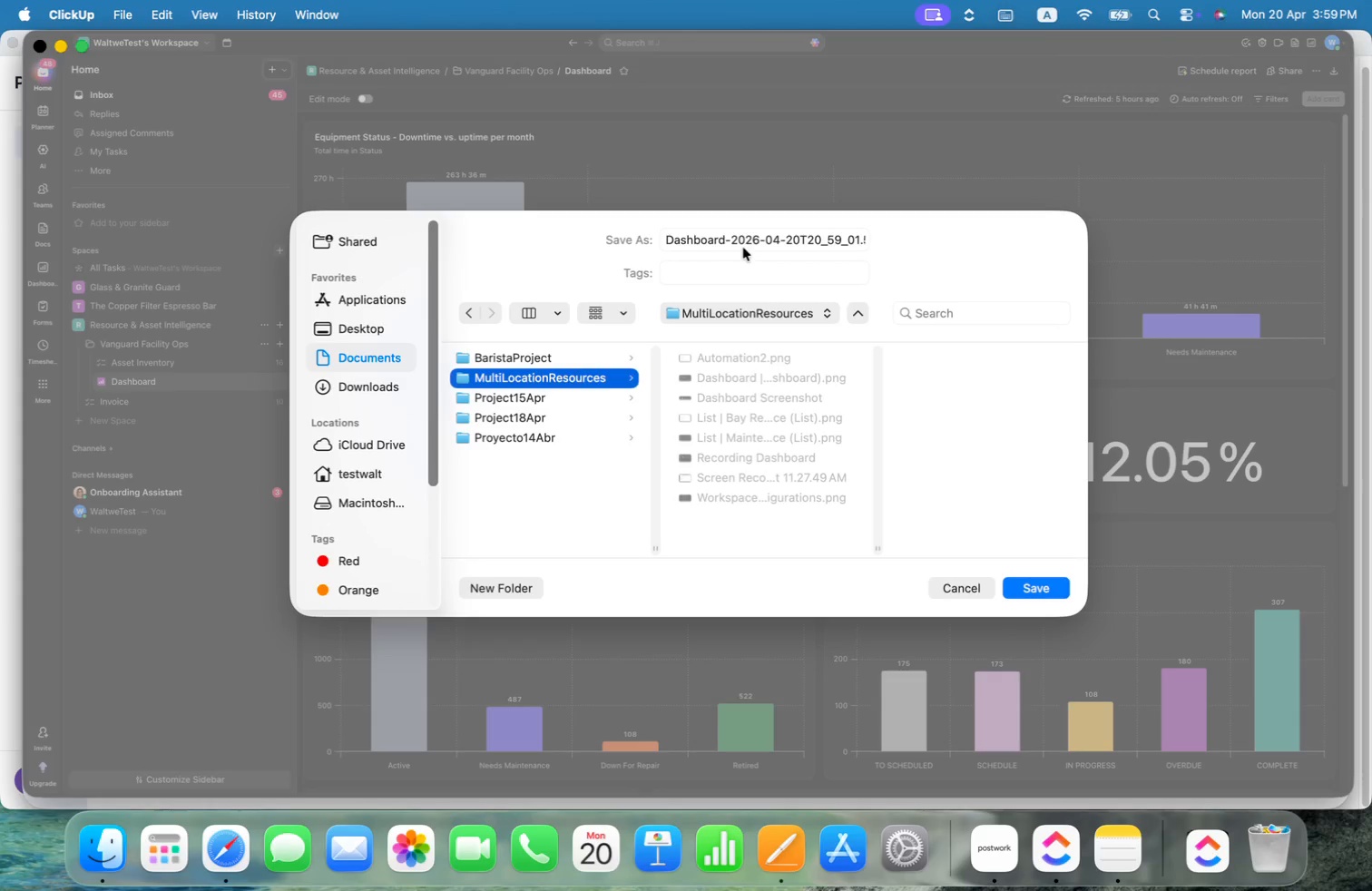 
left_click([743, 240])
 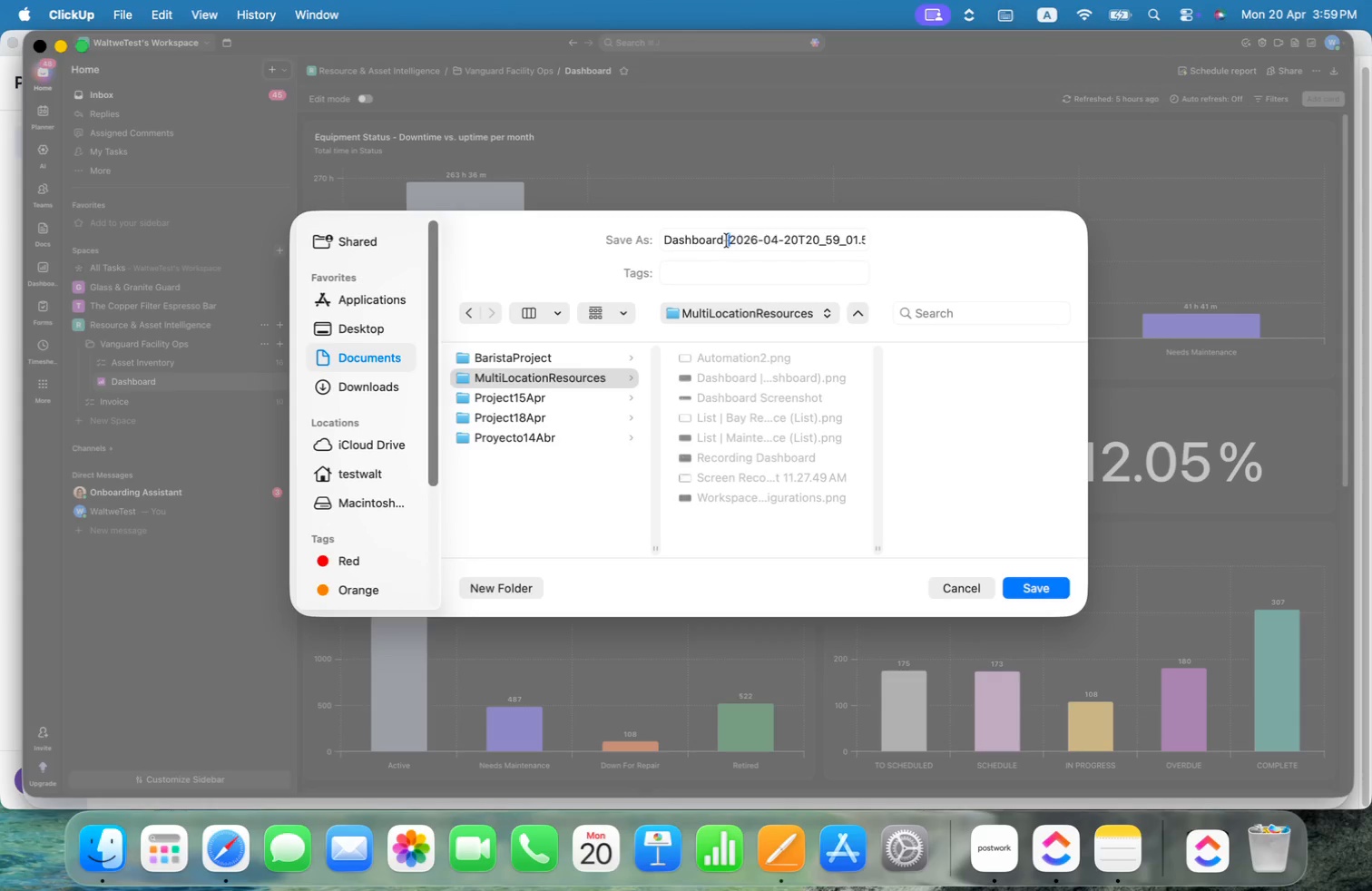 
key(Meta+Shift+ArrowRight)
 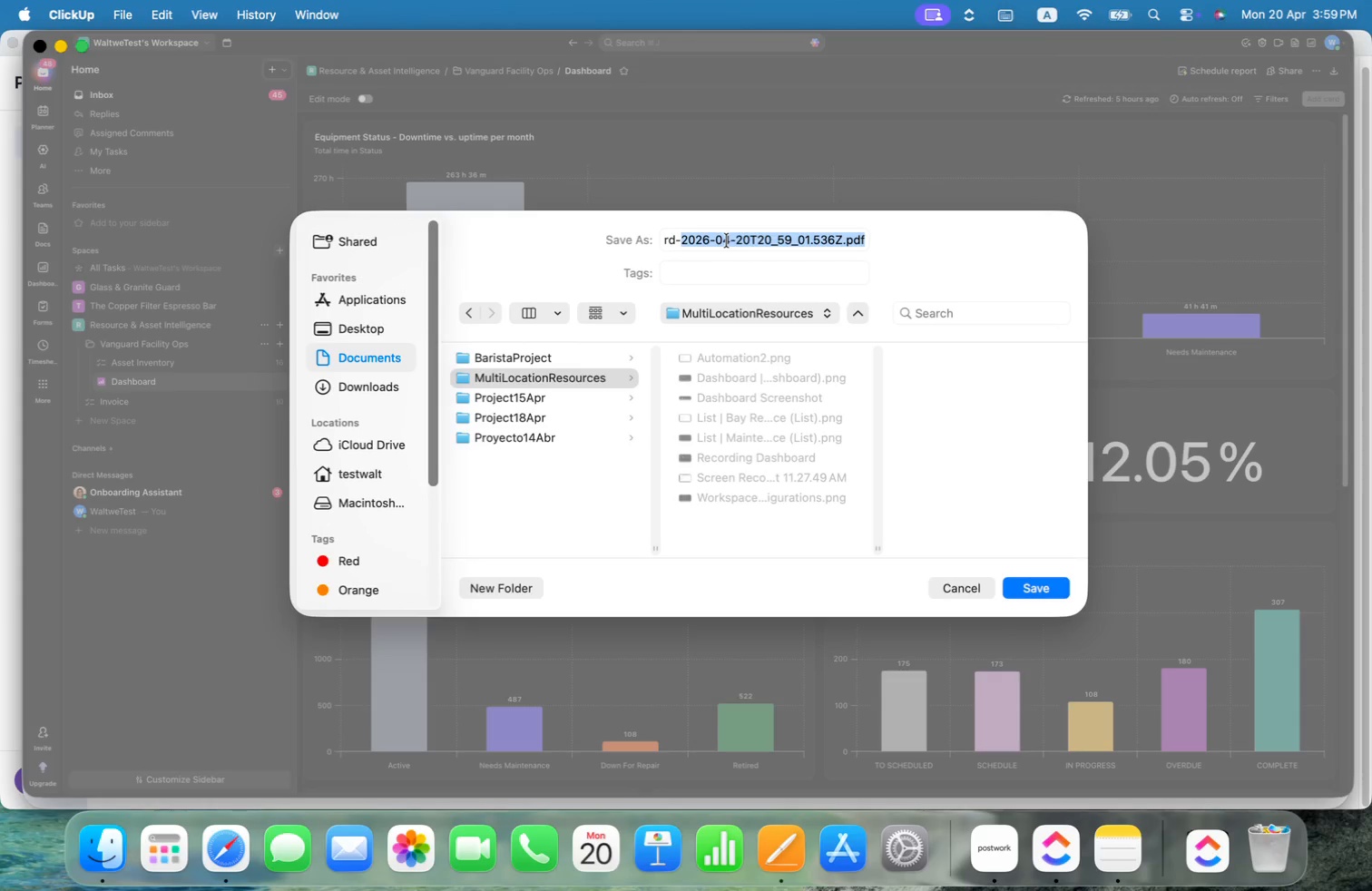 
key(Shift+ArrowLeft)
 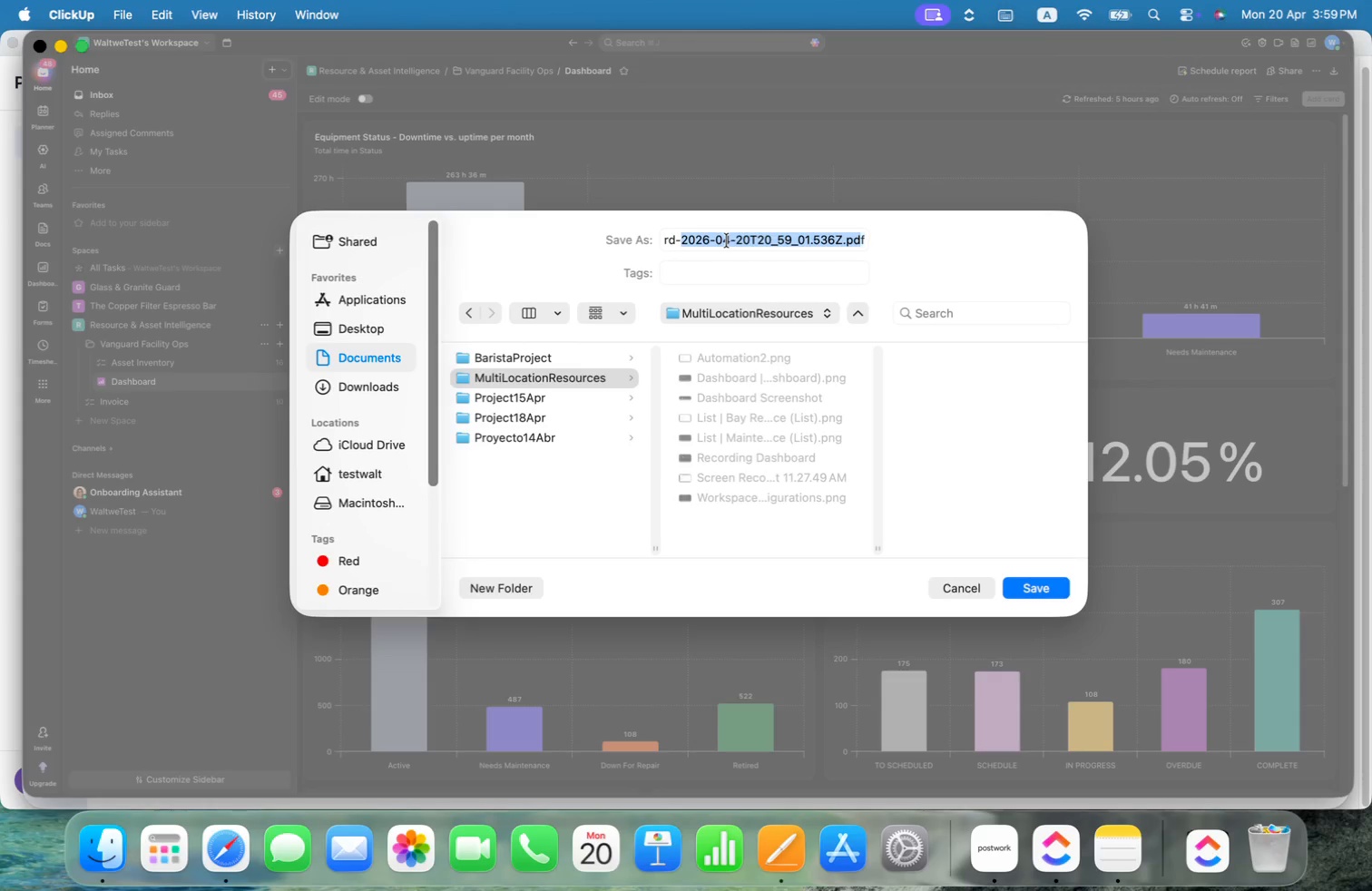 
key(Shift+ArrowLeft)
 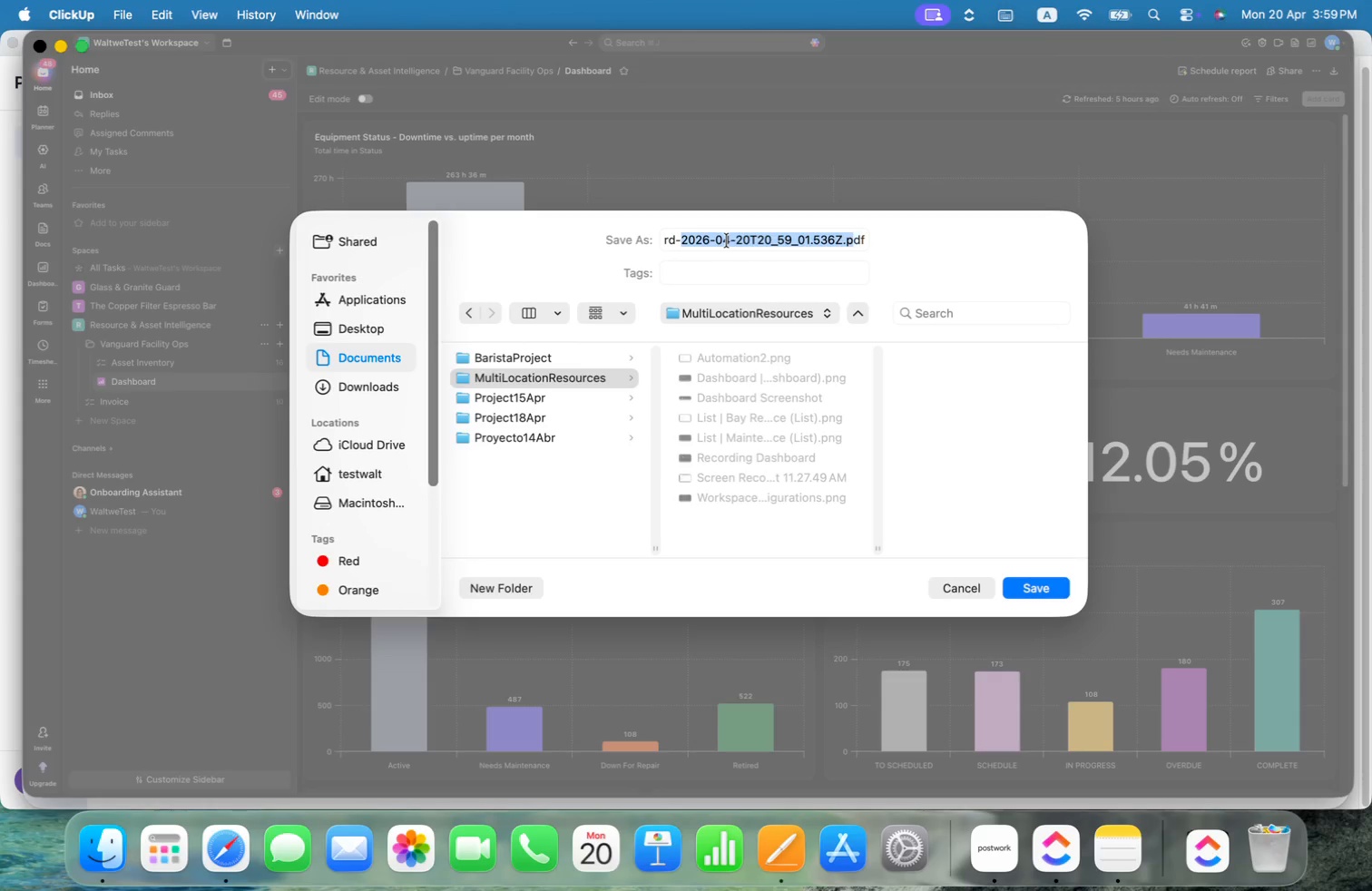 
key(Shift+ArrowLeft)
 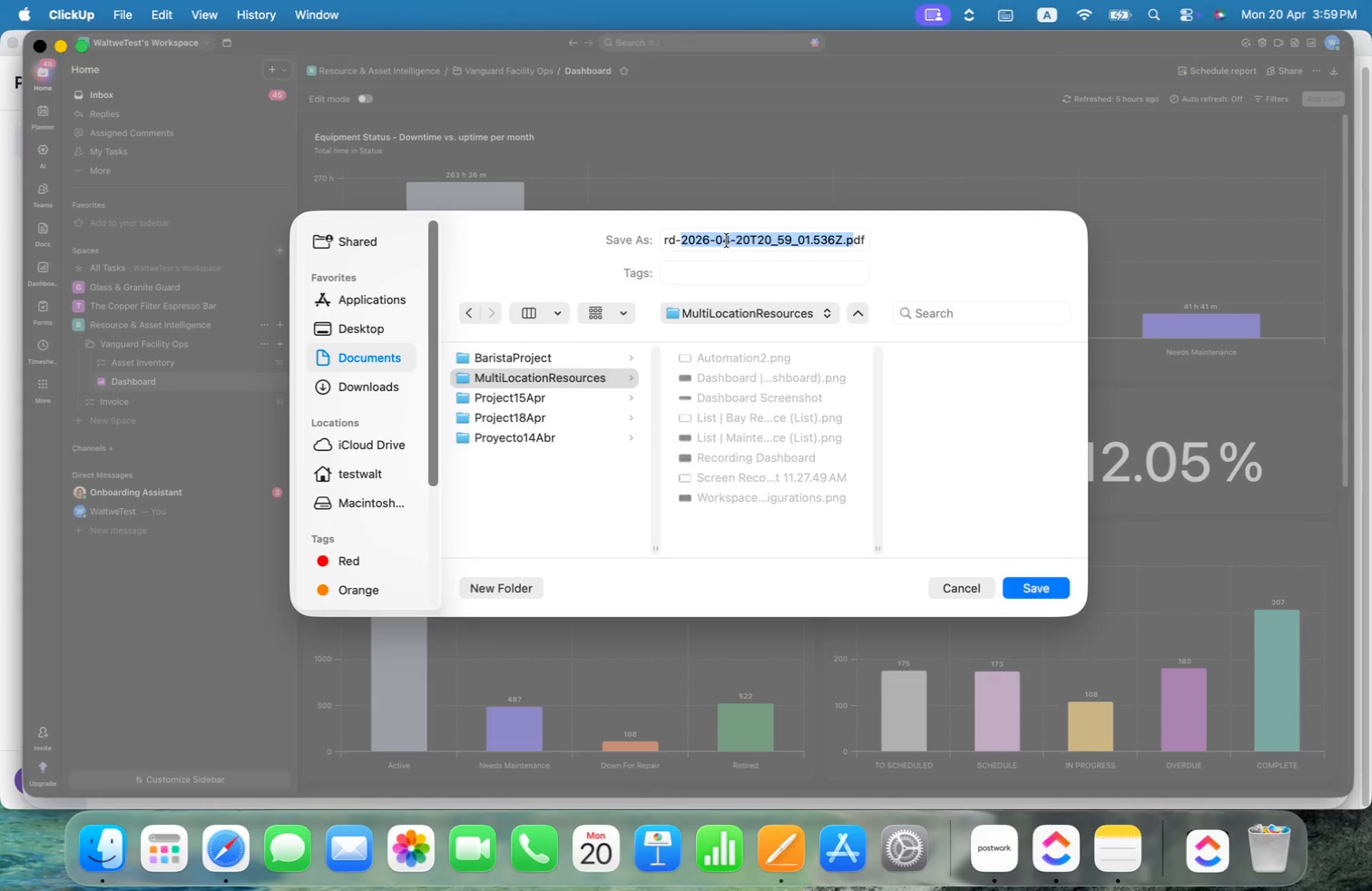 
key(Shift+ArrowLeft)
 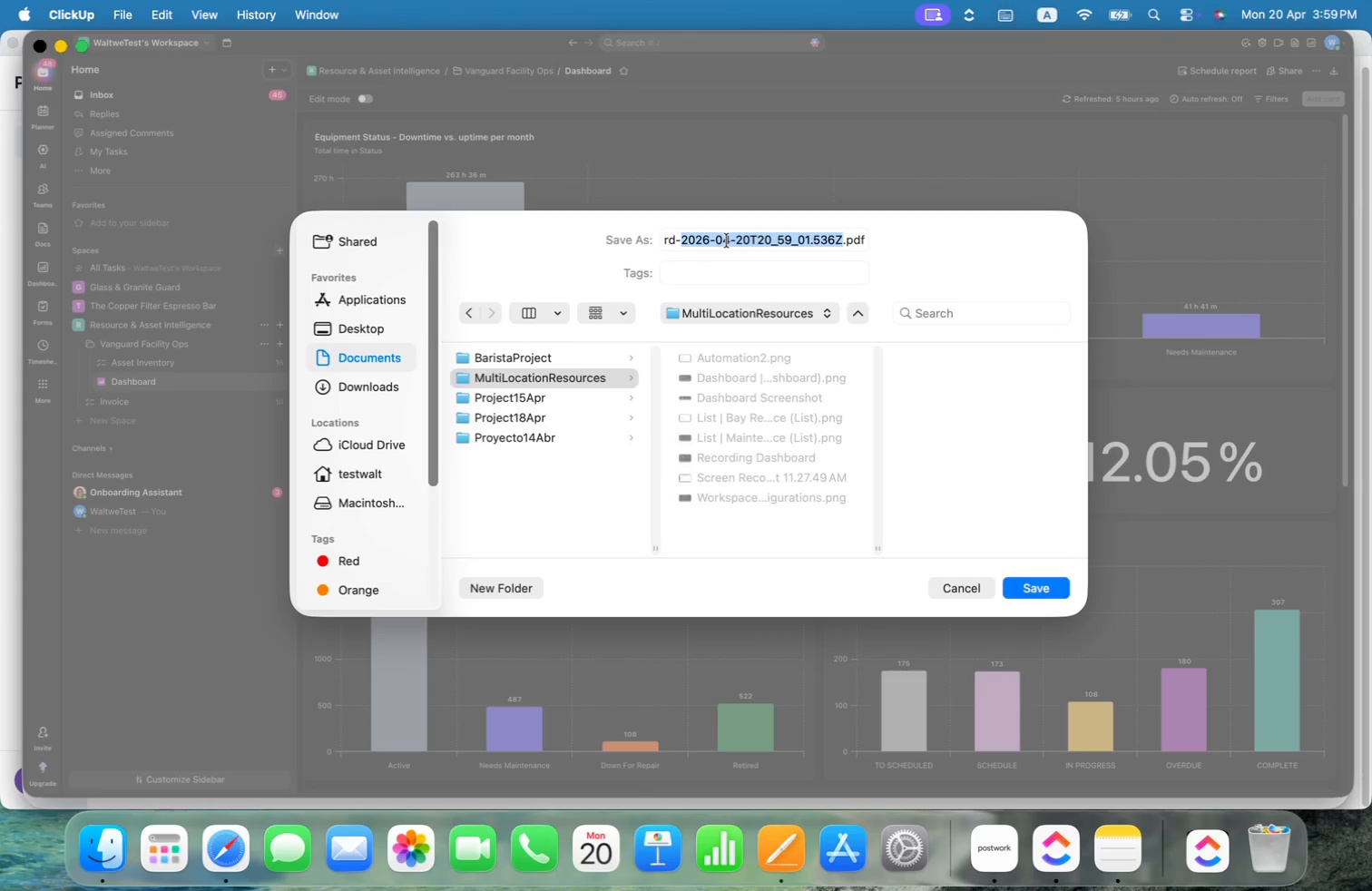 
key(Backspace)
 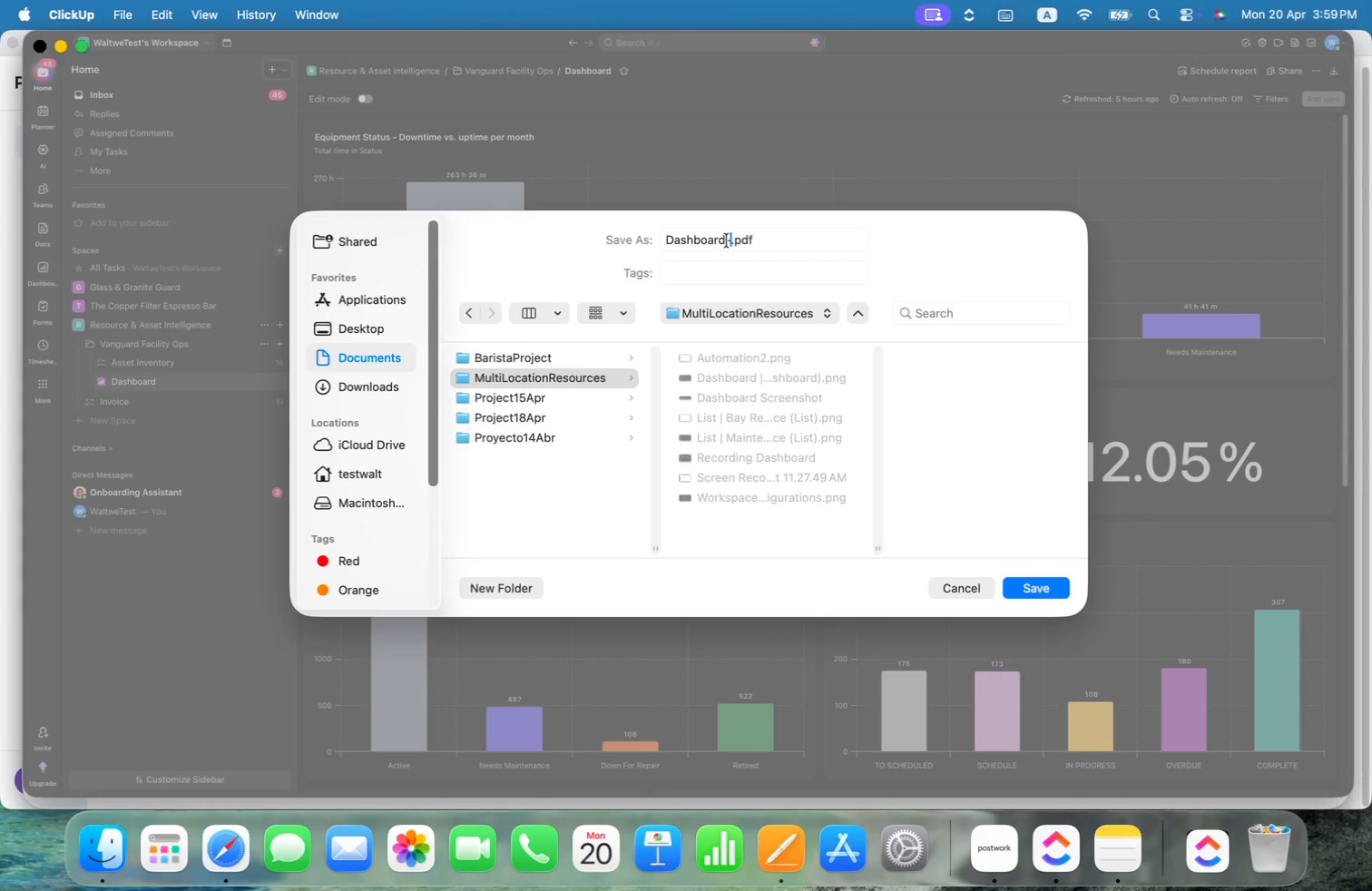 
key(Backspace)
 